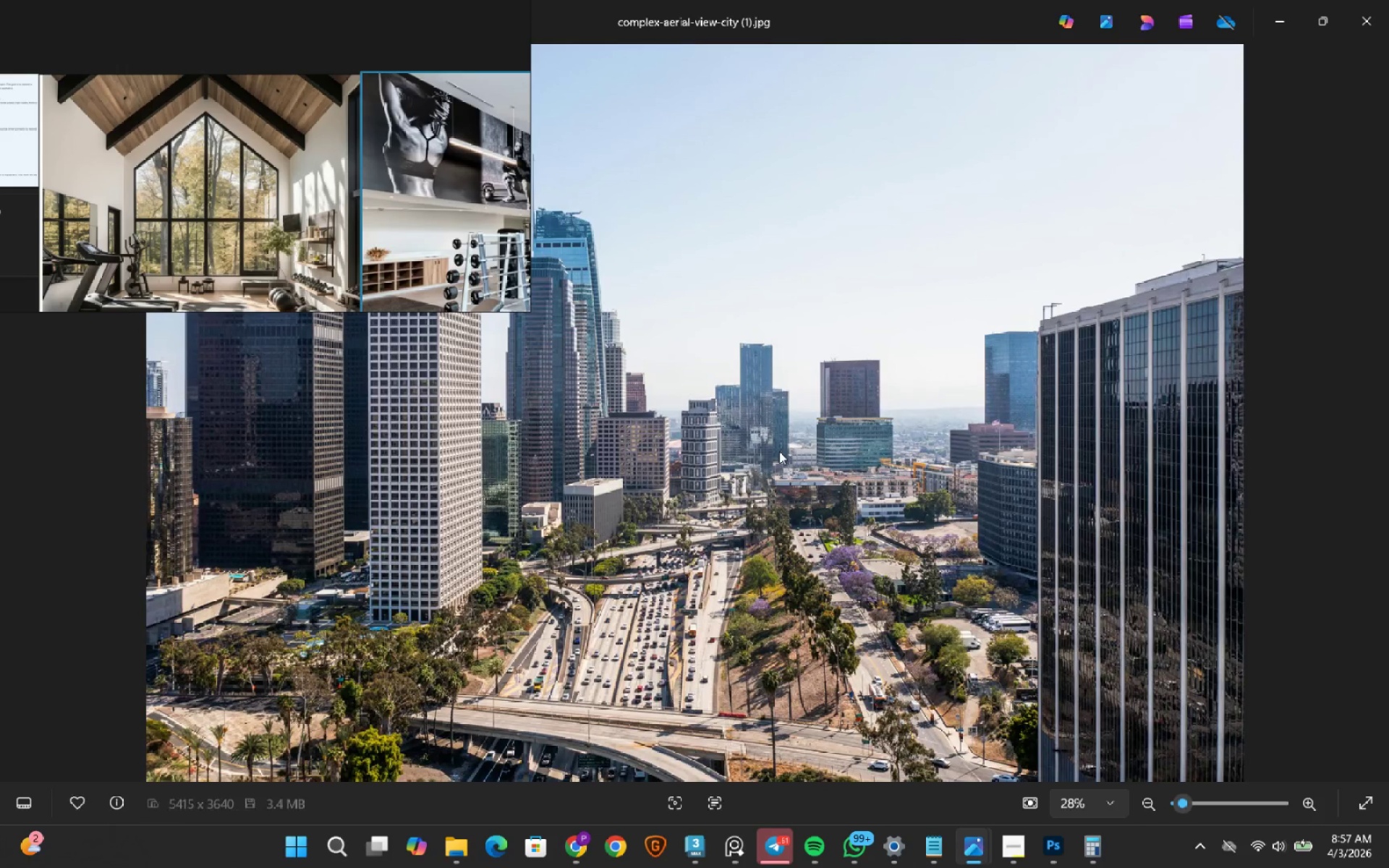 
key(ArrowRight)
 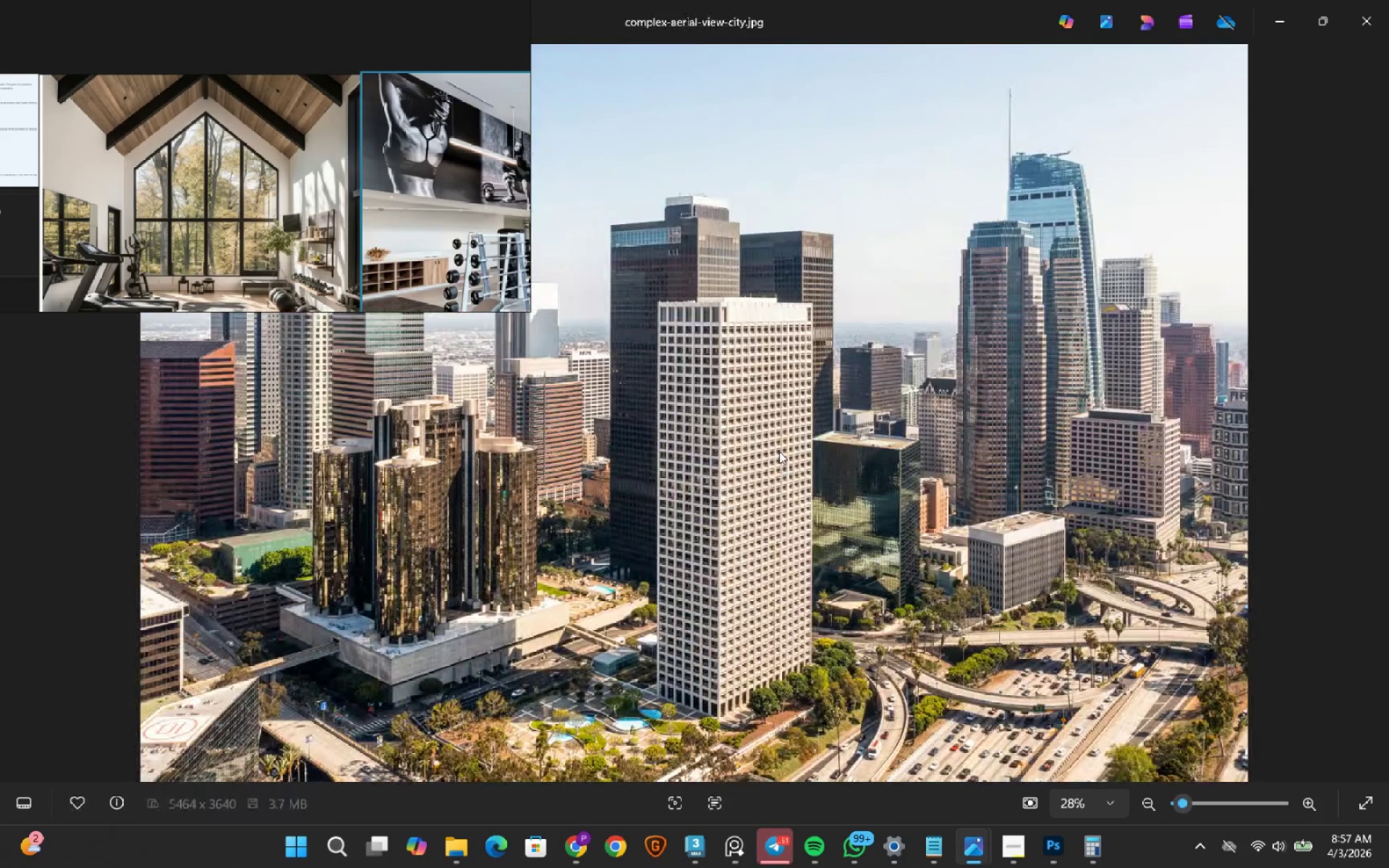 
key(ArrowRight)
 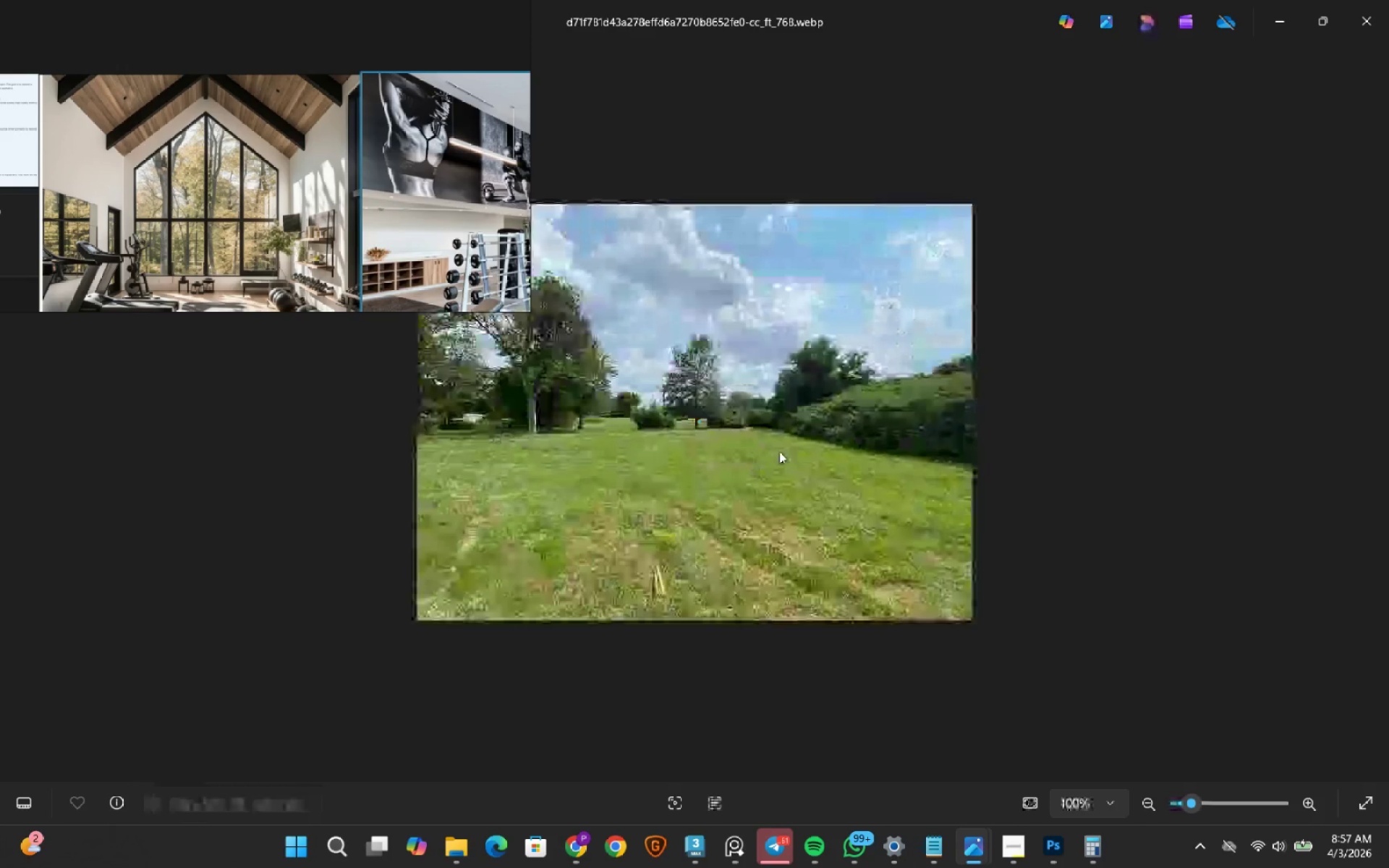 
key(ArrowRight)
 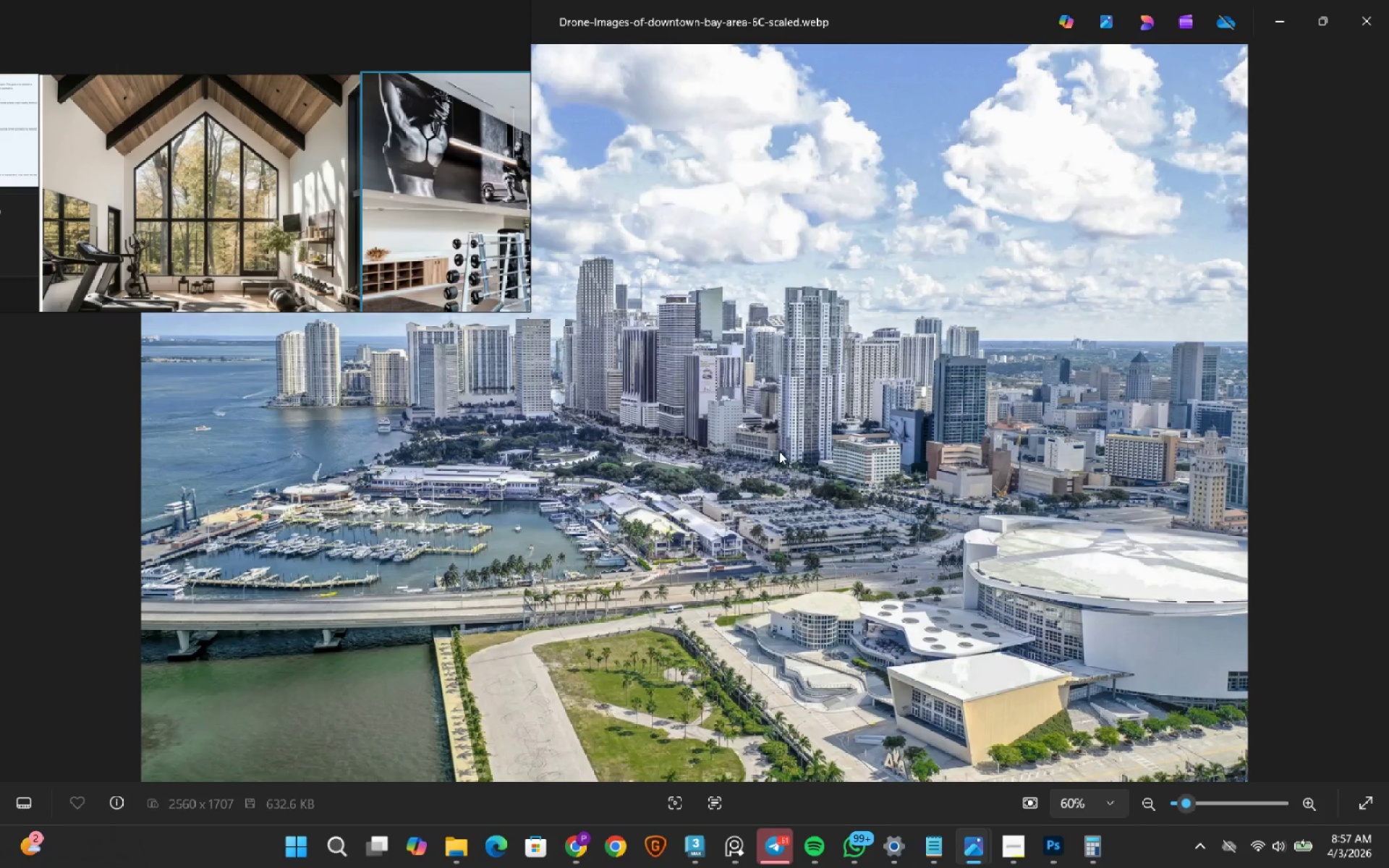 
key(ArrowRight)
 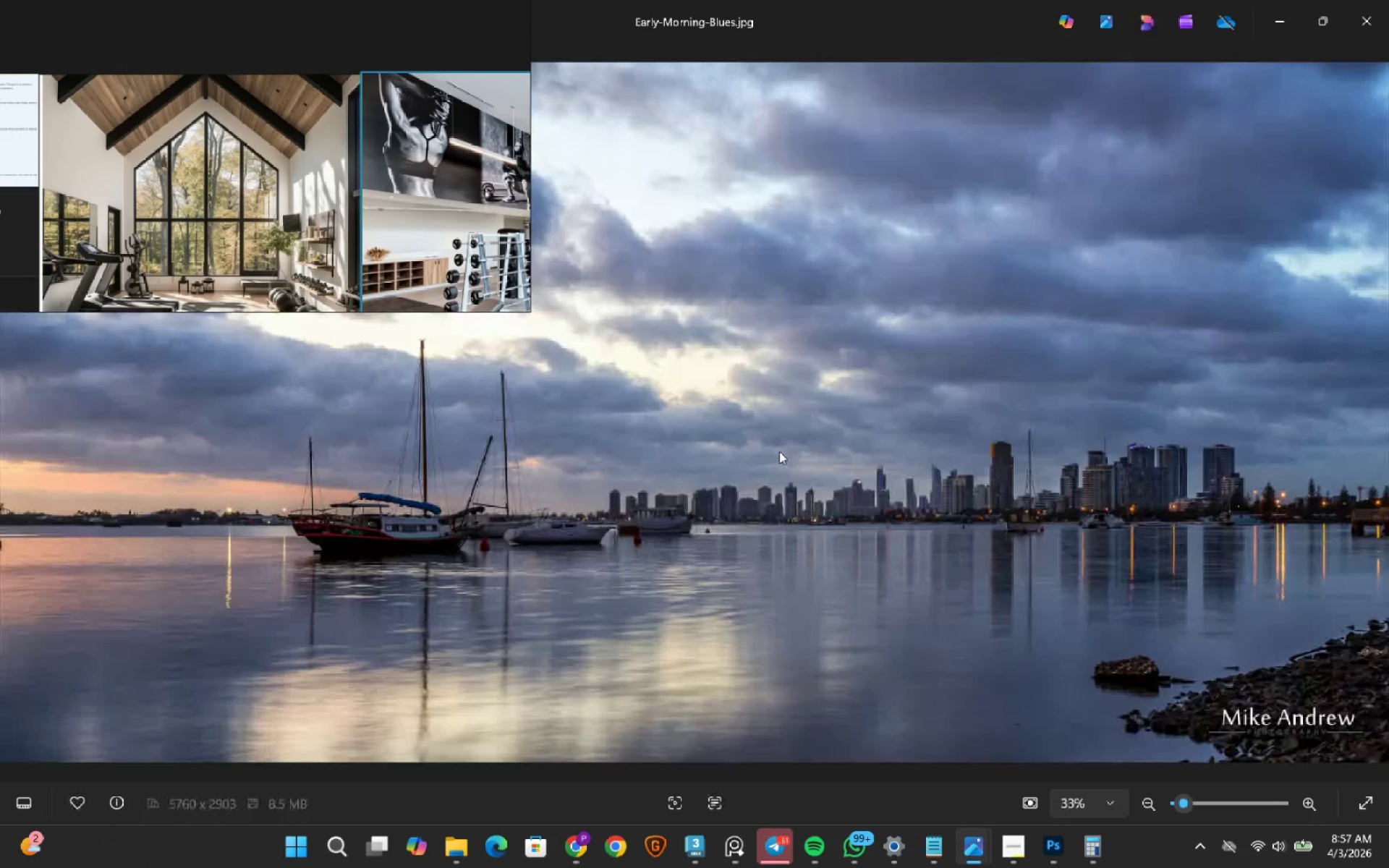 
key(ArrowRight)
 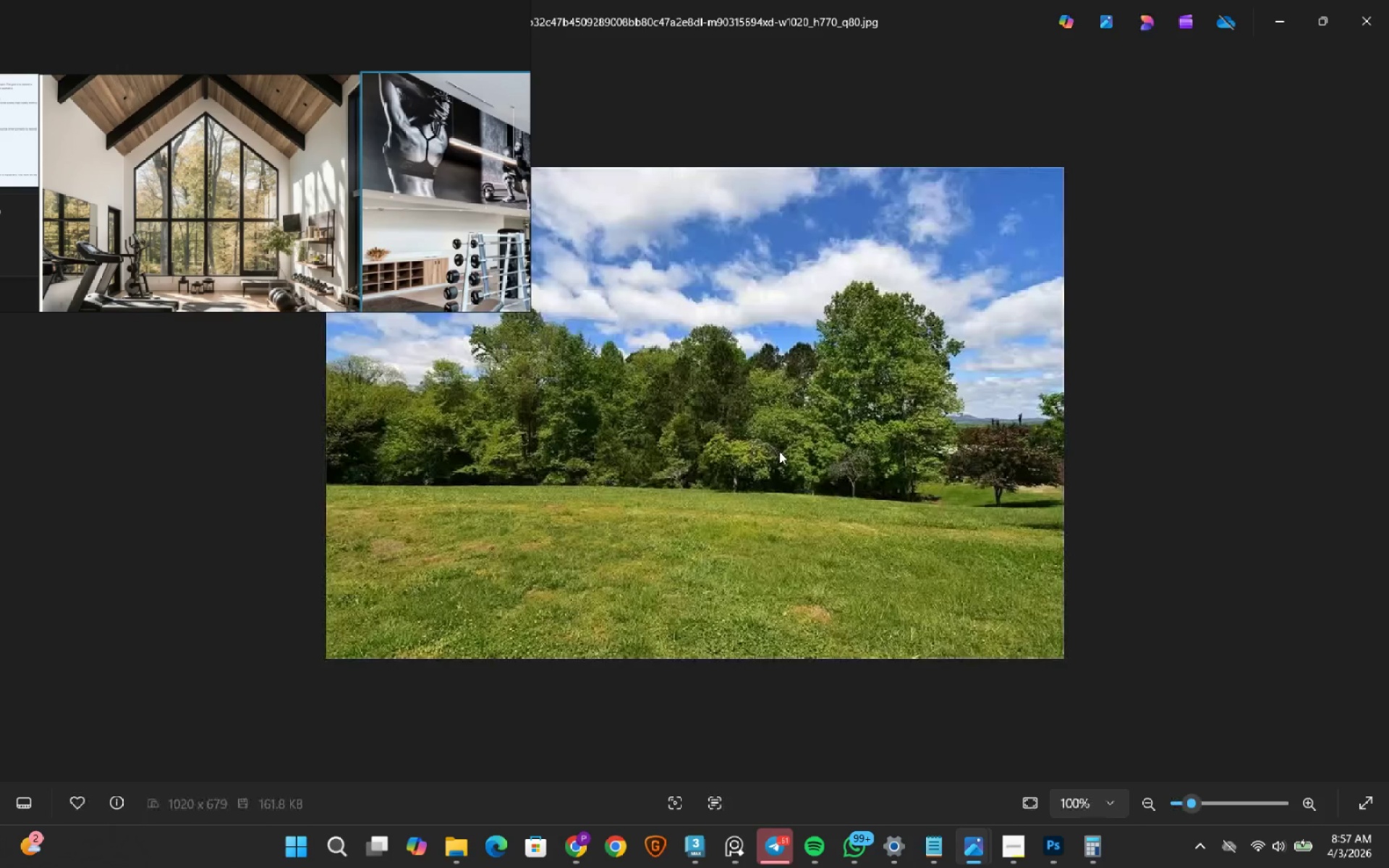 
key(ArrowRight)
 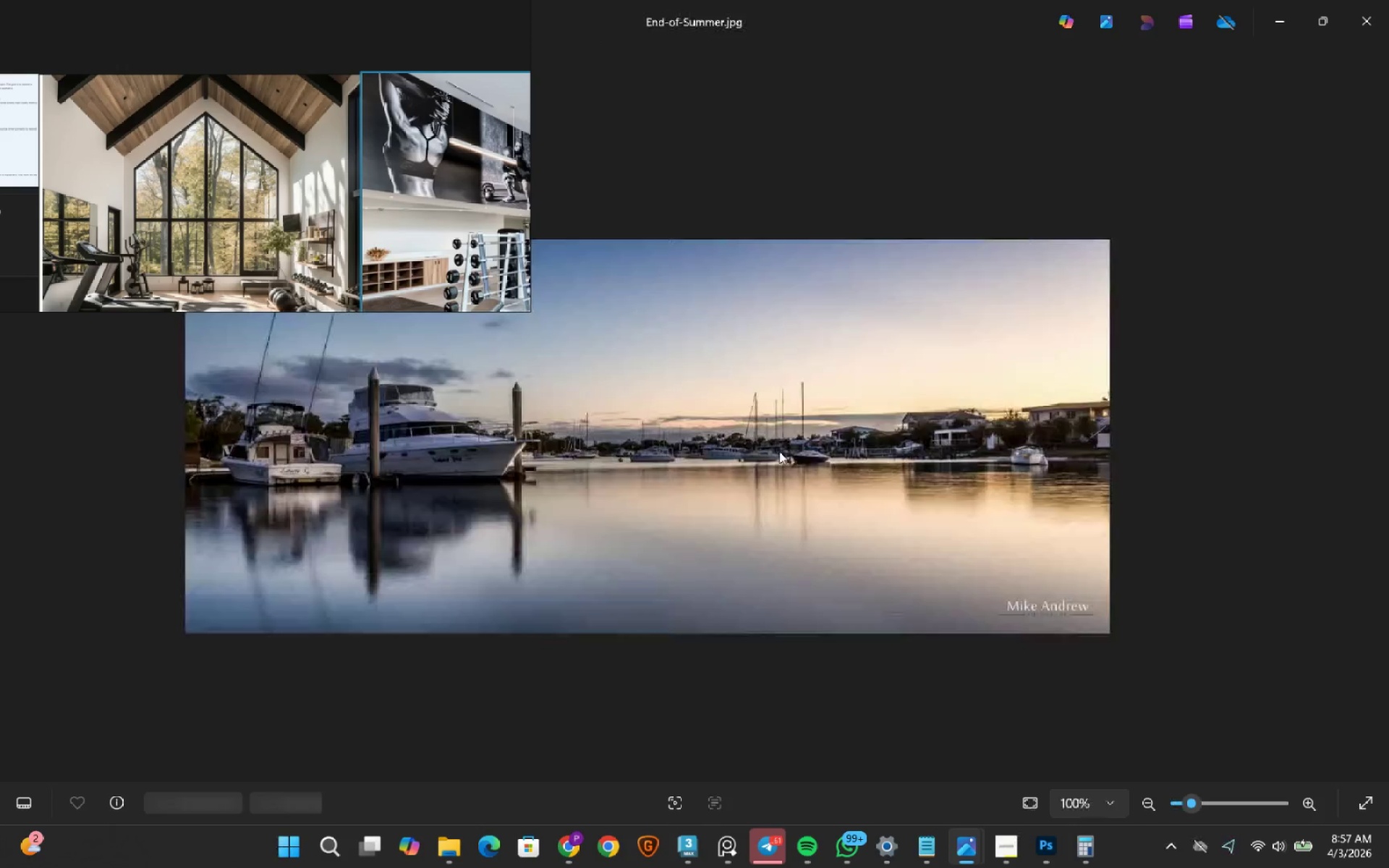 
key(ArrowRight)
 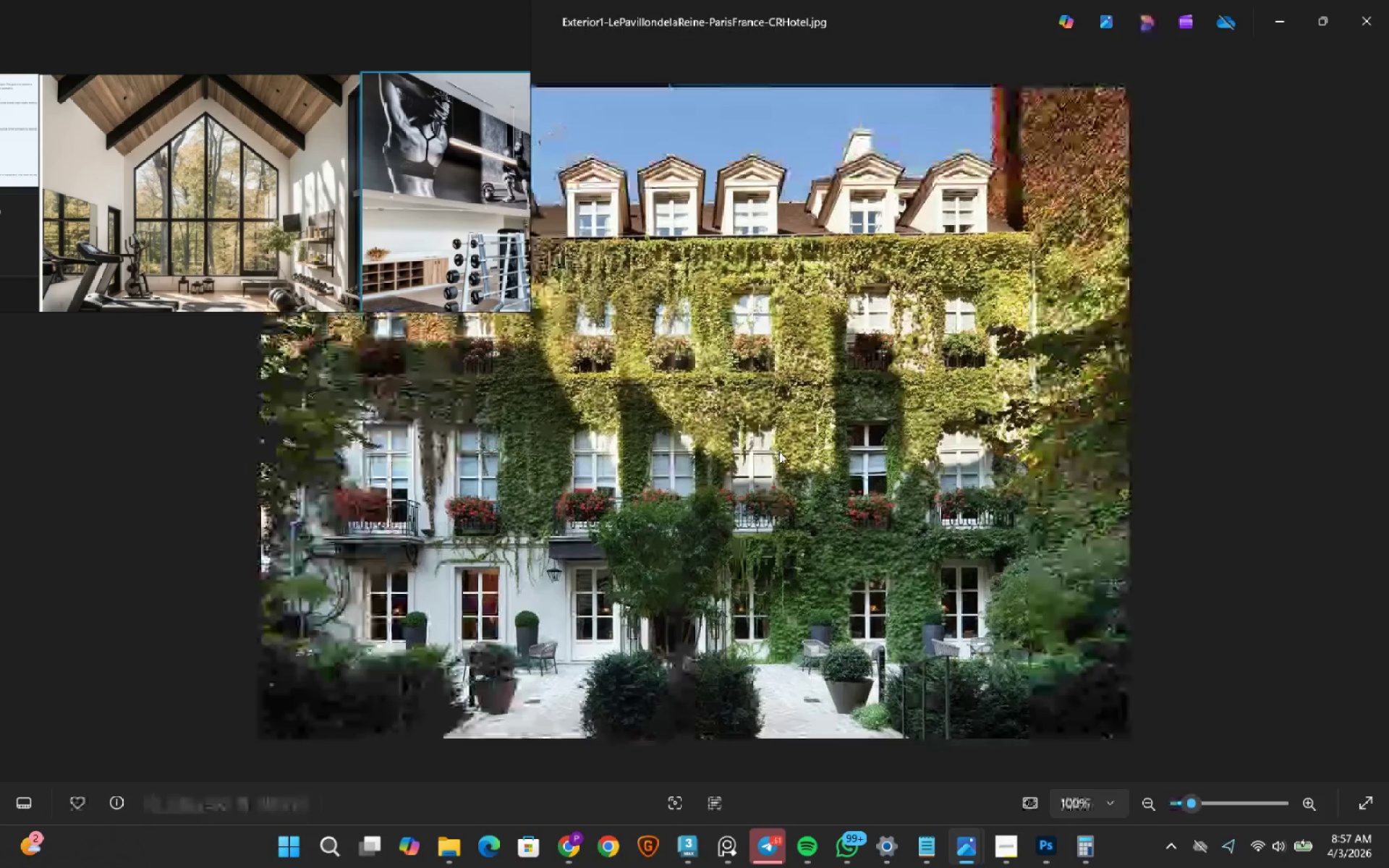 
key(ArrowRight)
 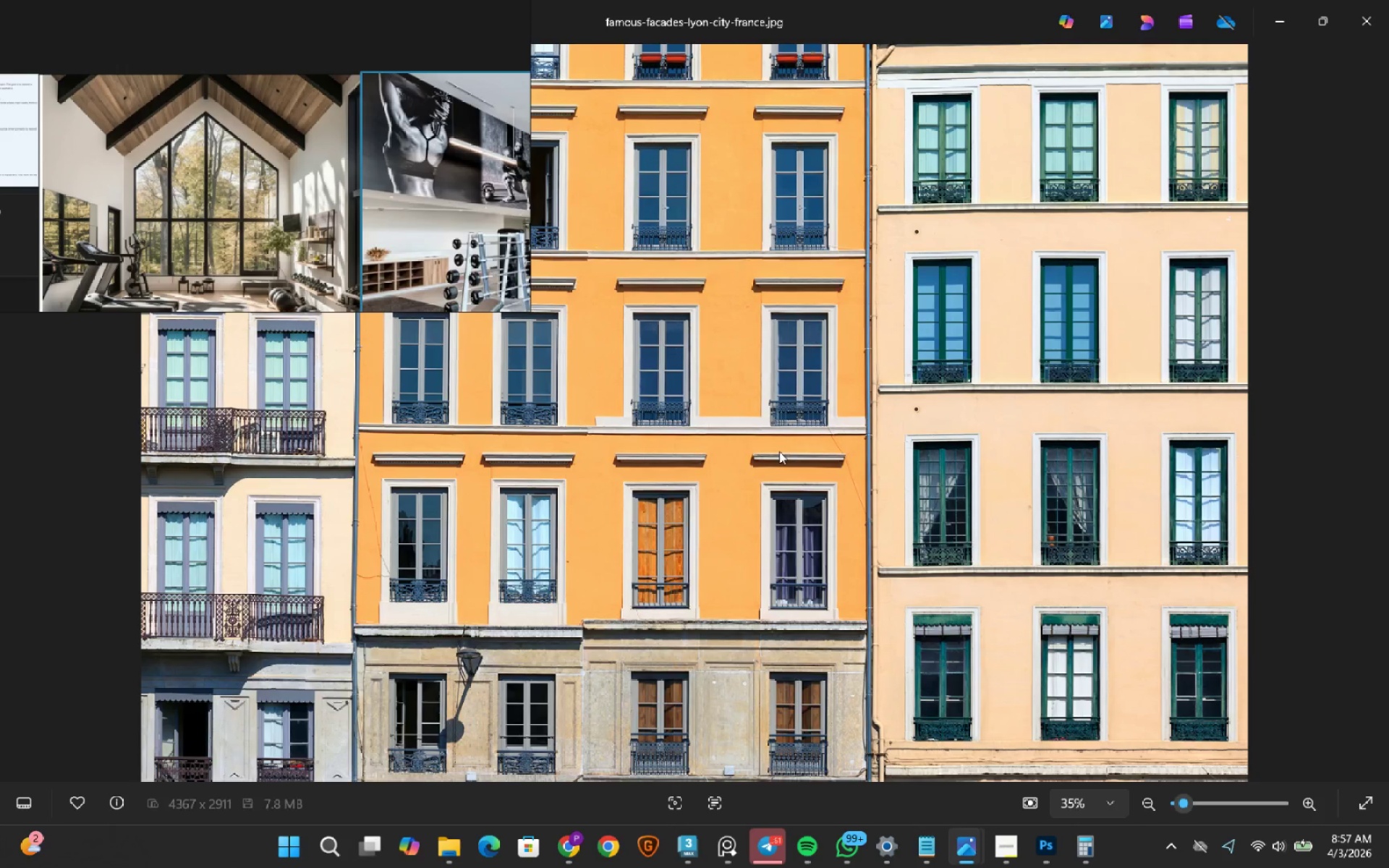 
key(ArrowRight)
 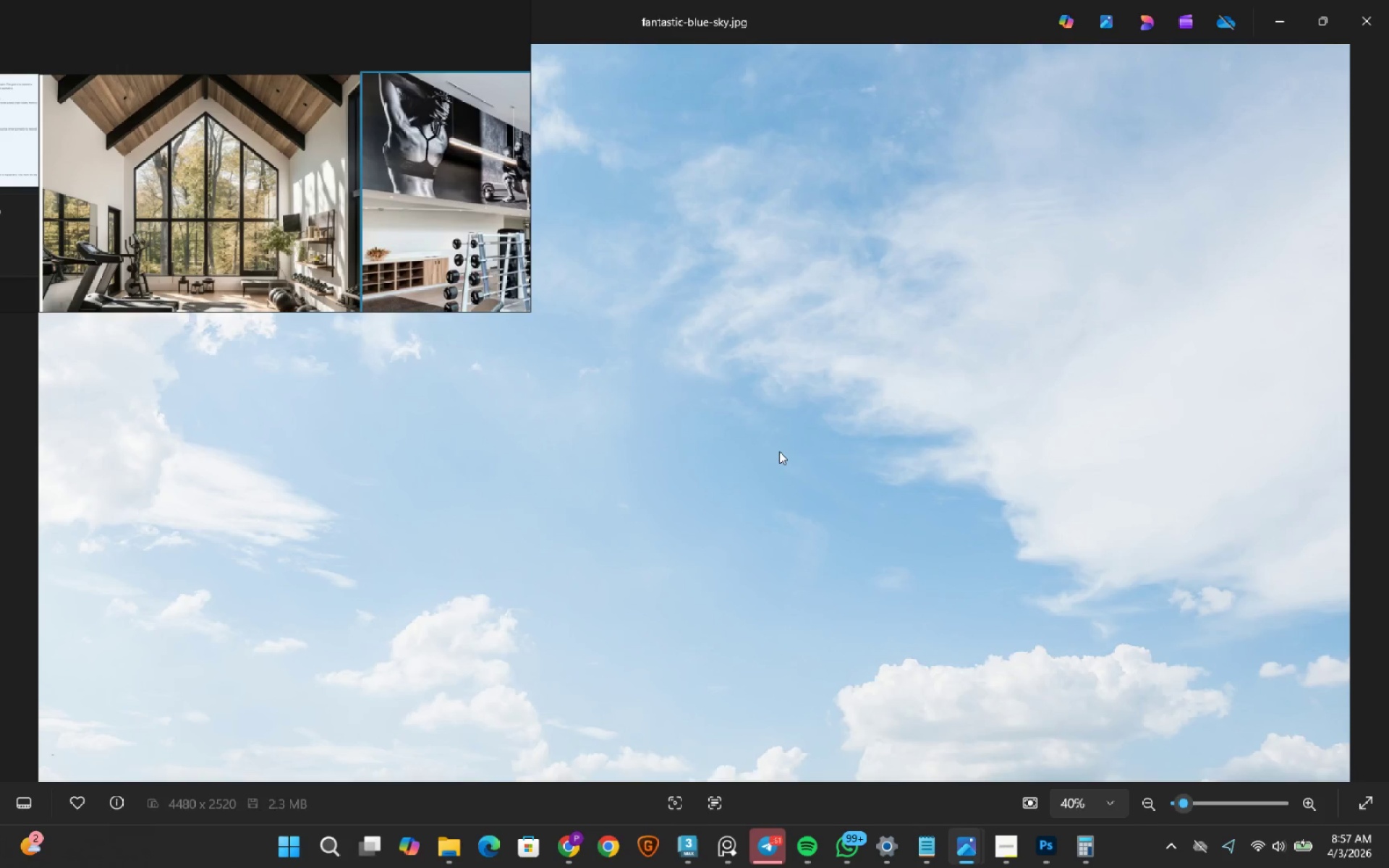 
key(ArrowRight)
 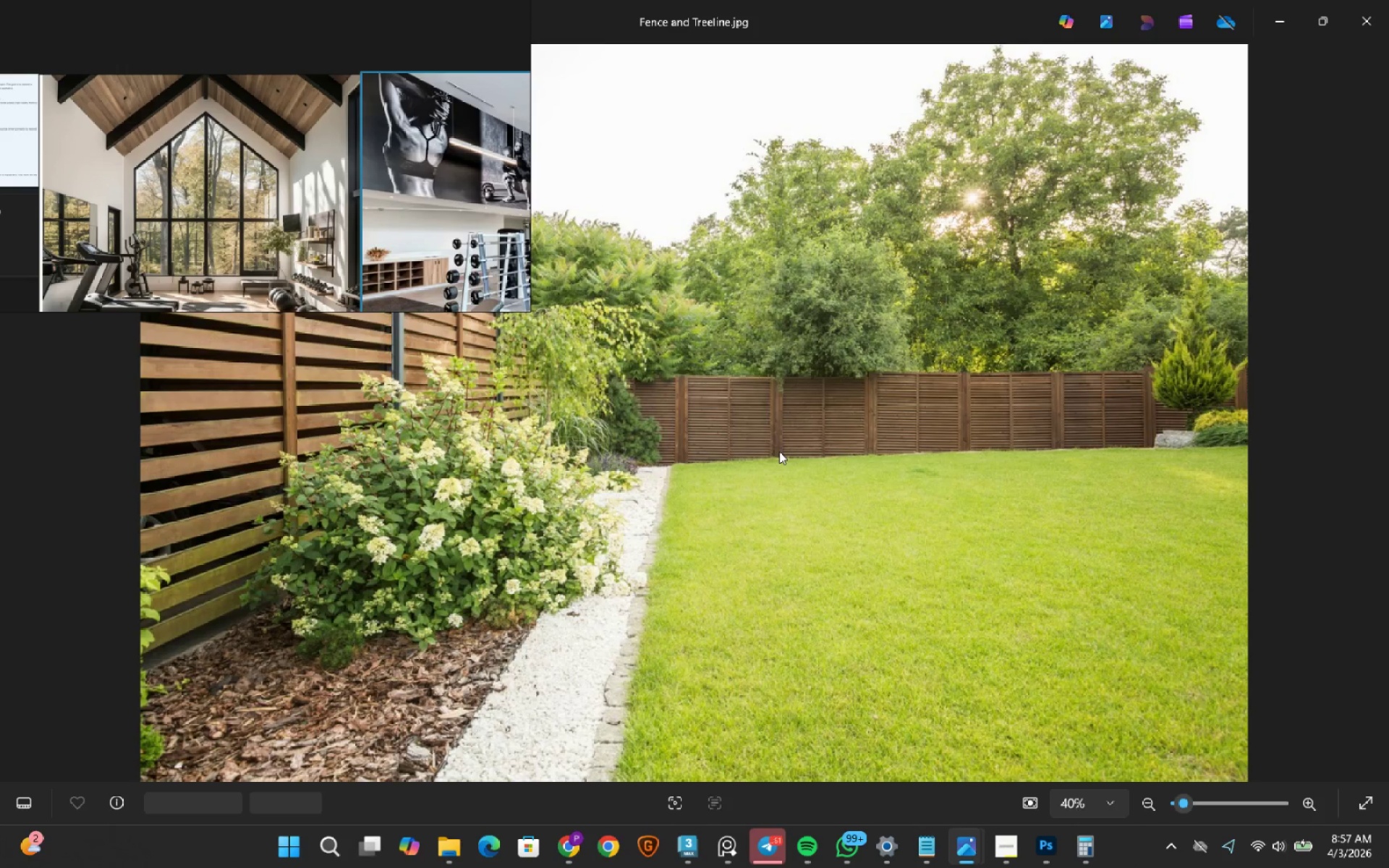 
key(ArrowRight)
 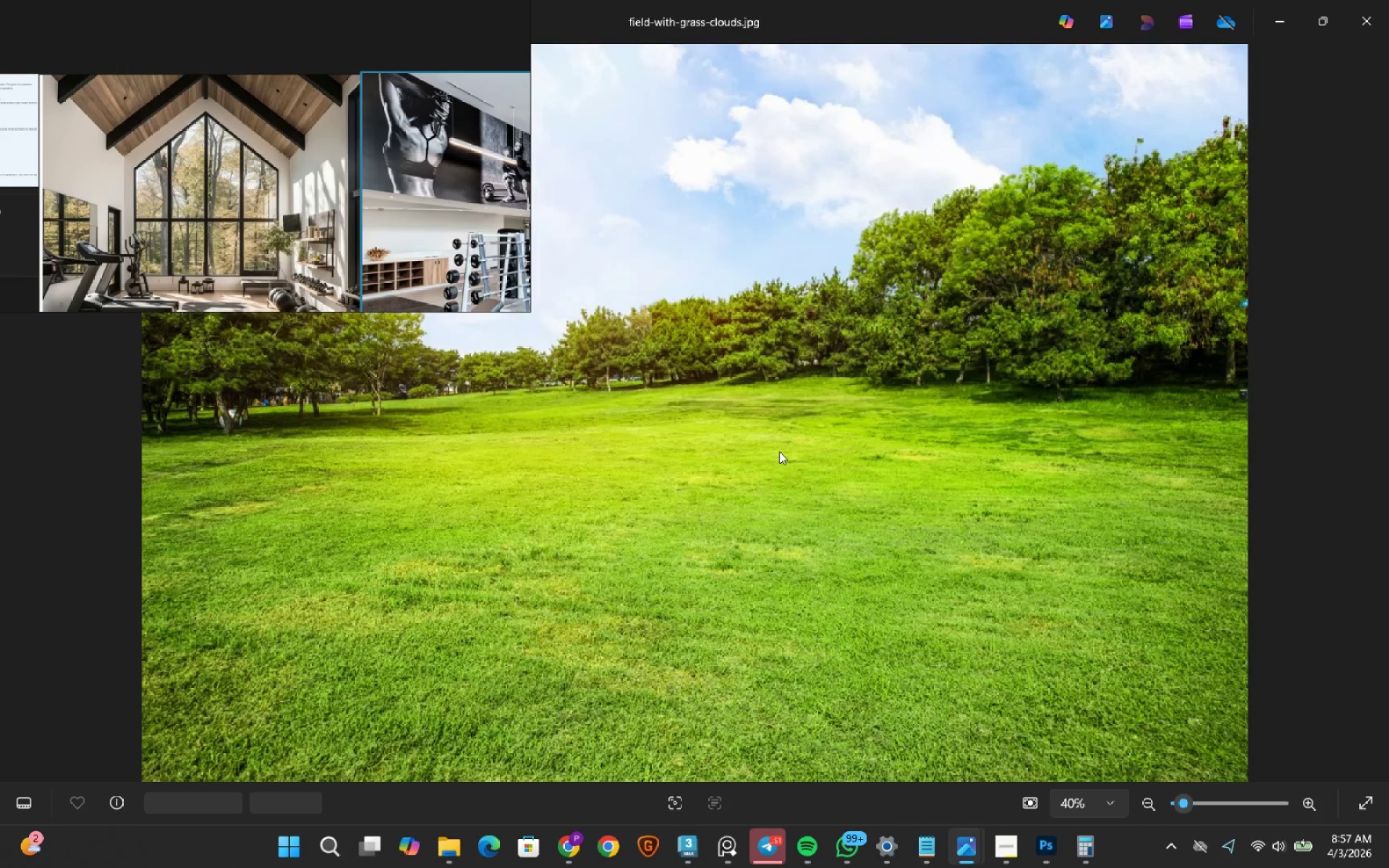 
key(ArrowRight)
 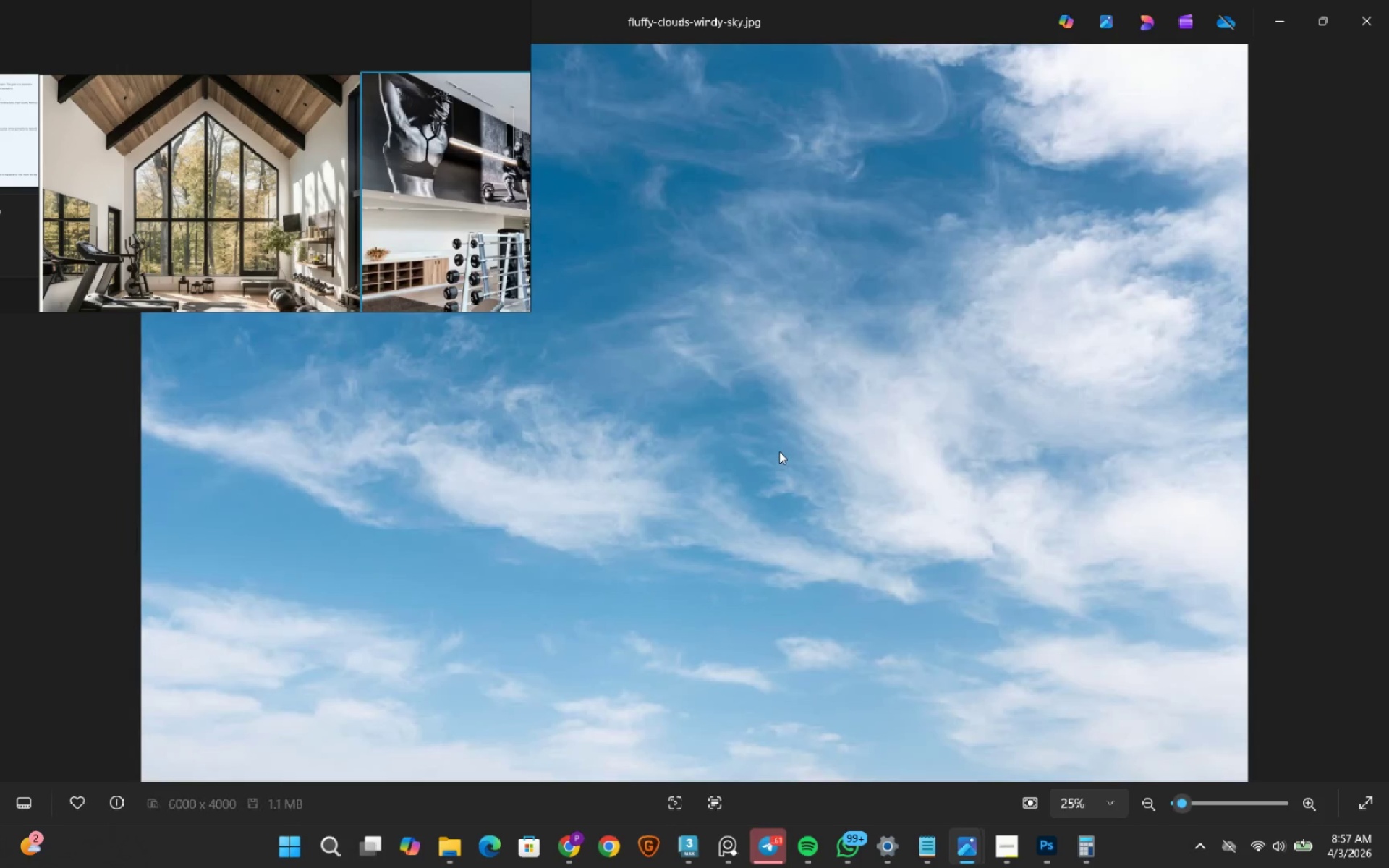 
key(ArrowRight)
 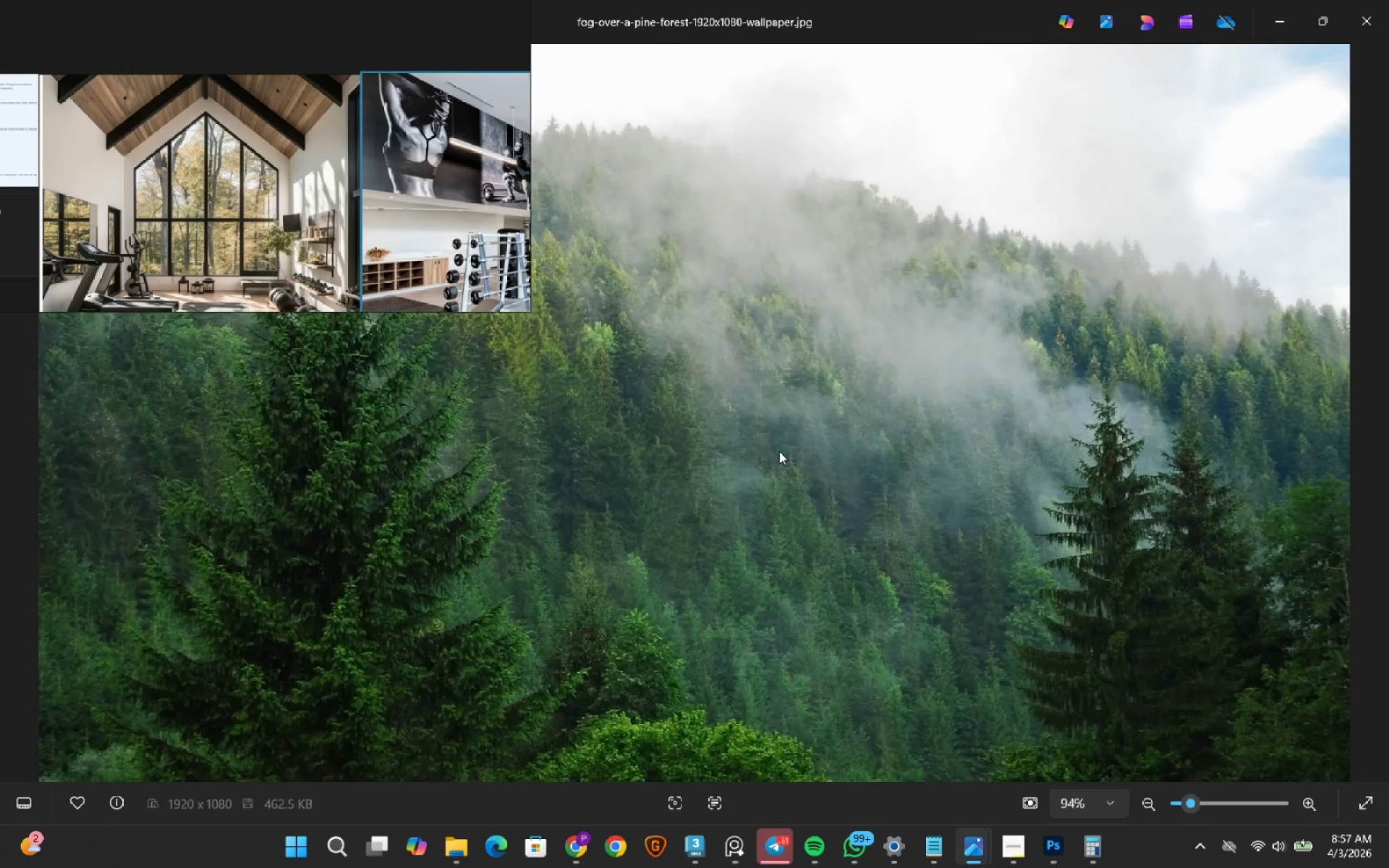 
key(ArrowRight)
 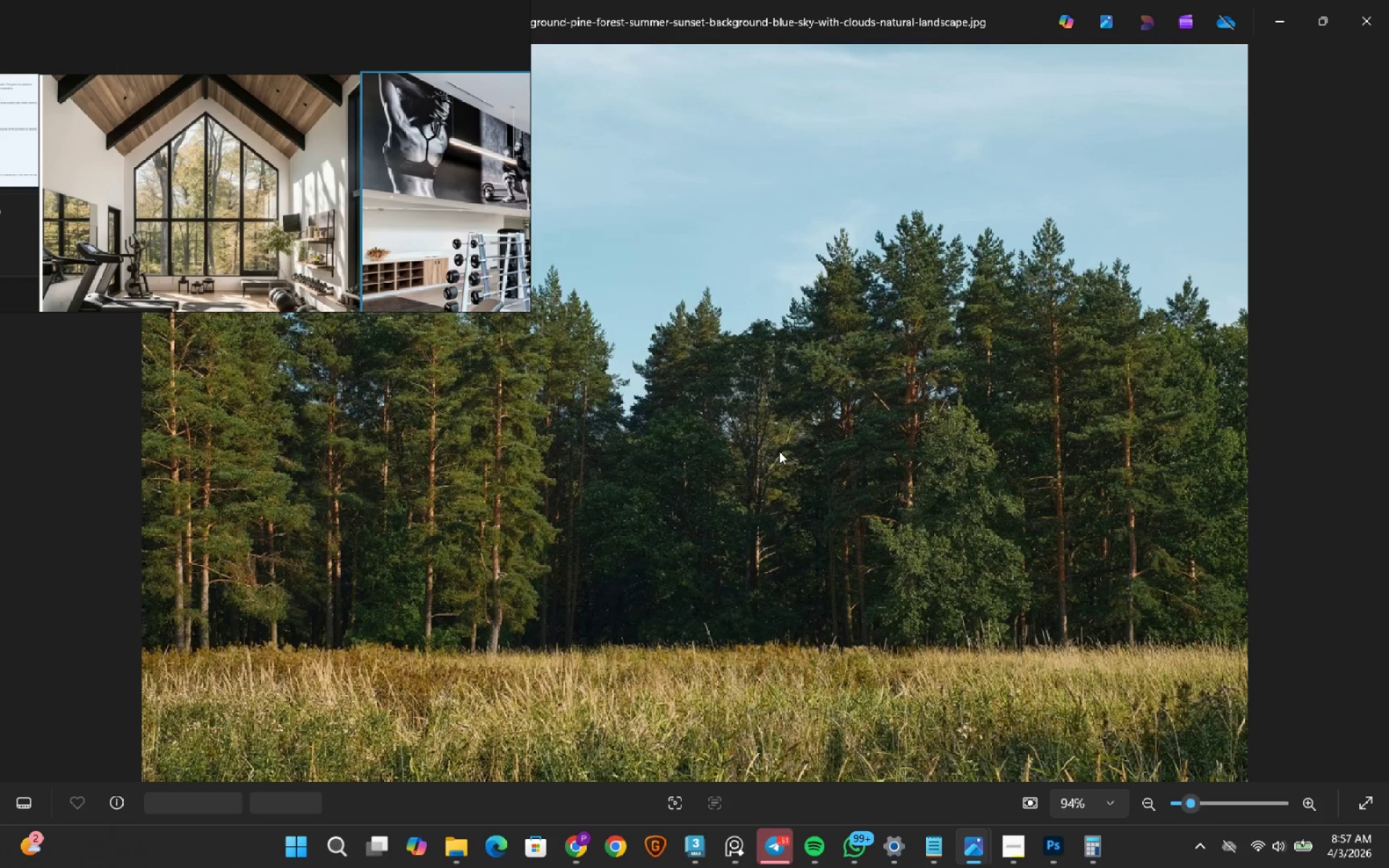 
key(ArrowRight)
 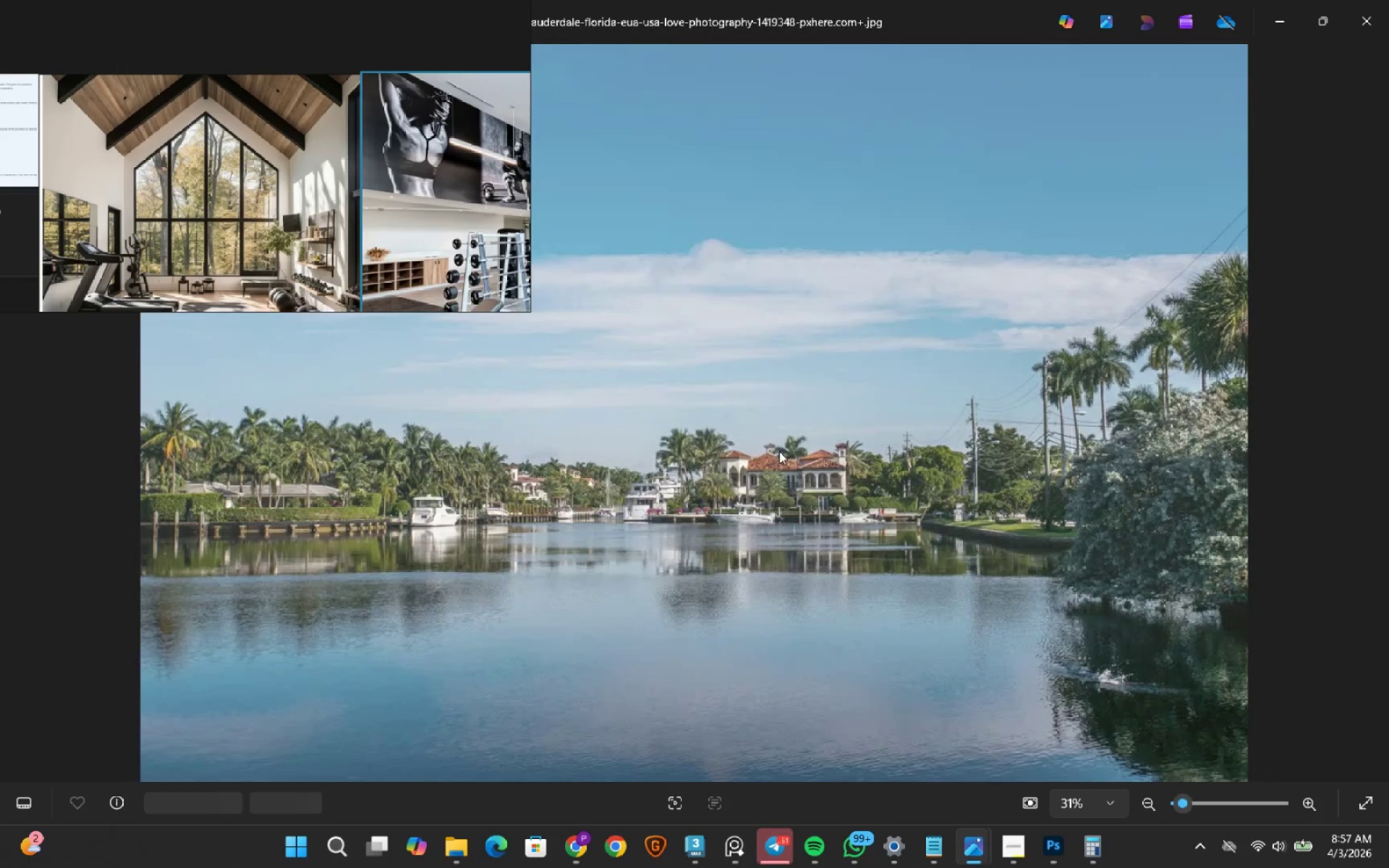 
key(ArrowLeft)
 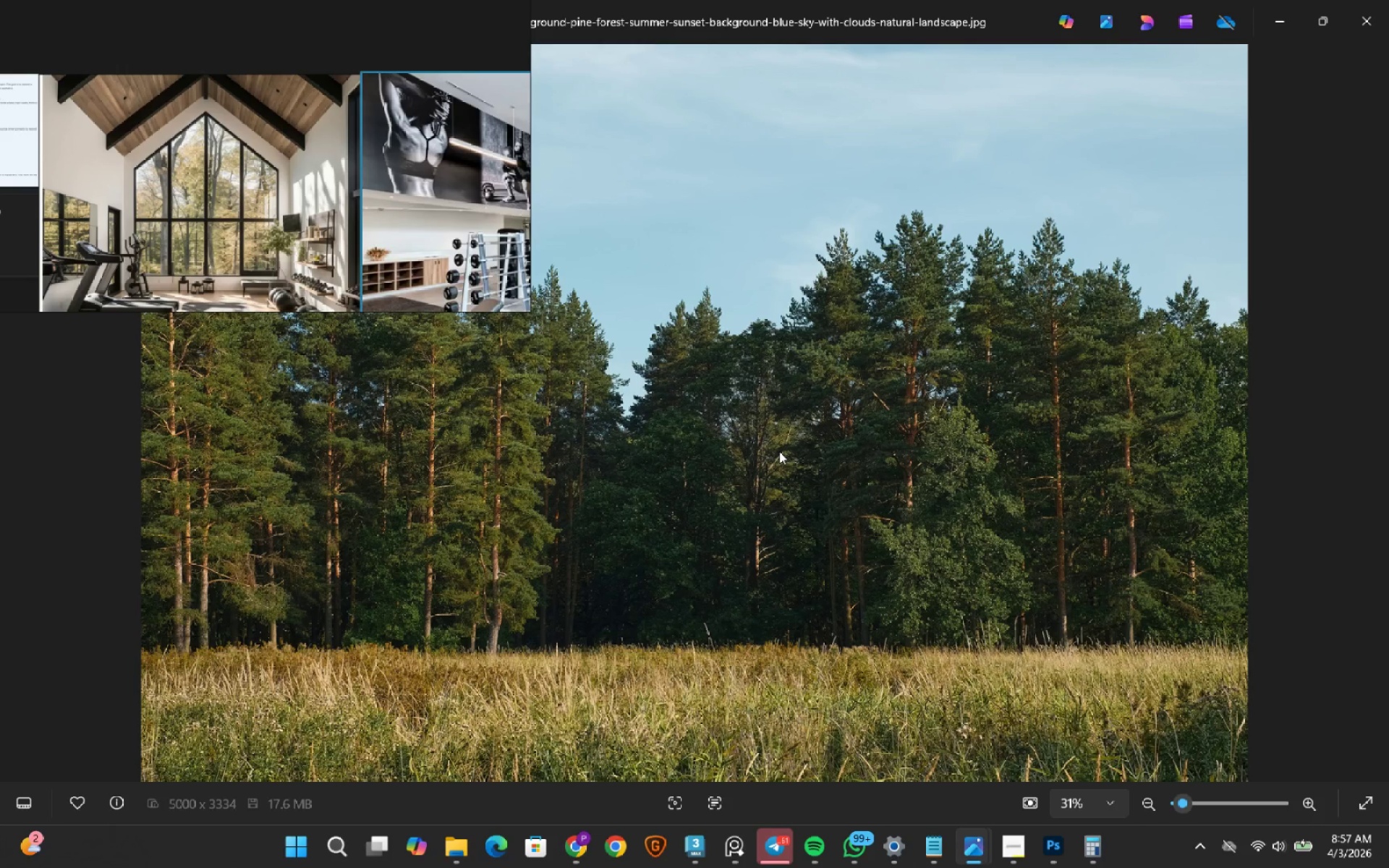 
key(ArrowRight)
 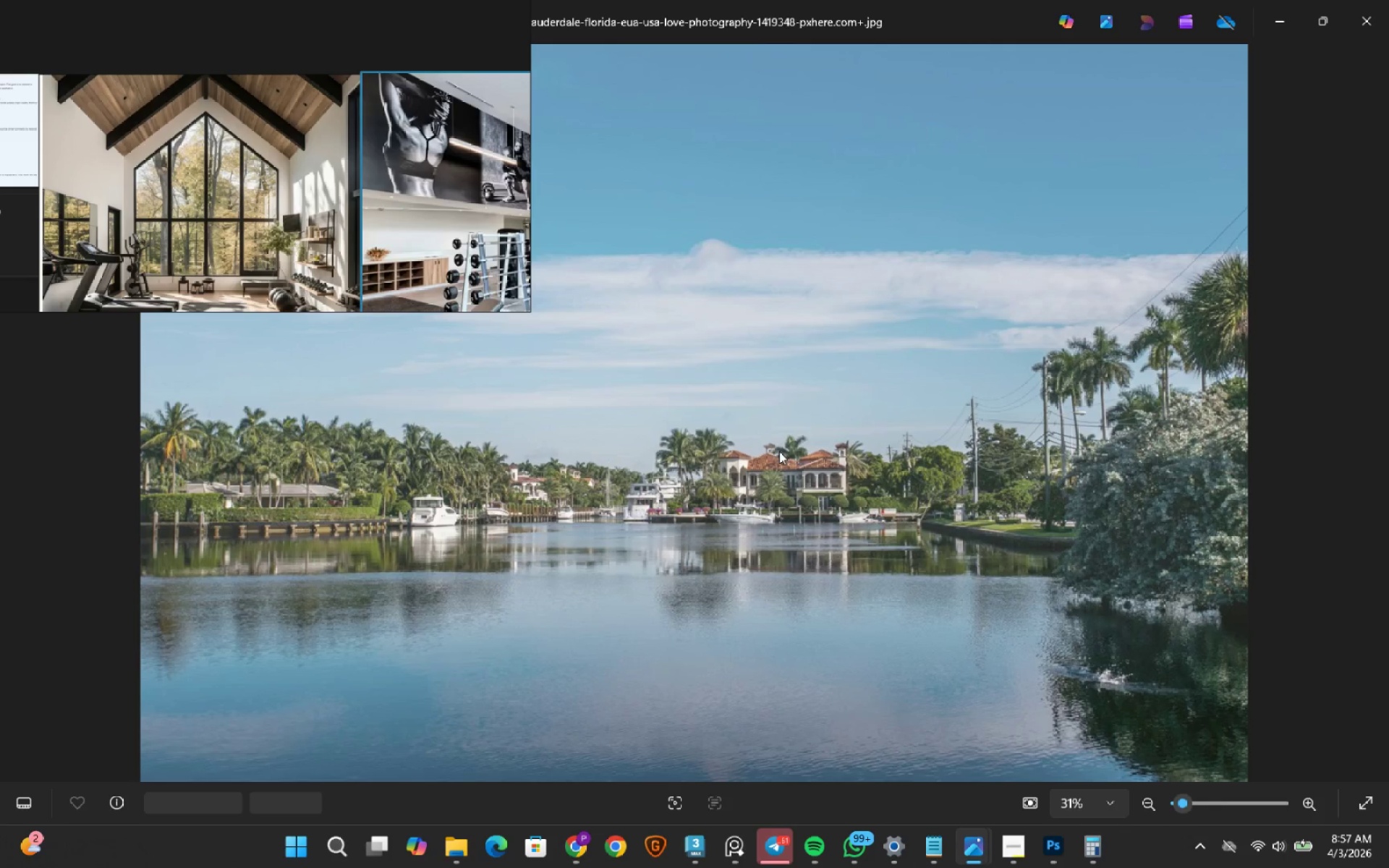 
key(ArrowRight)
 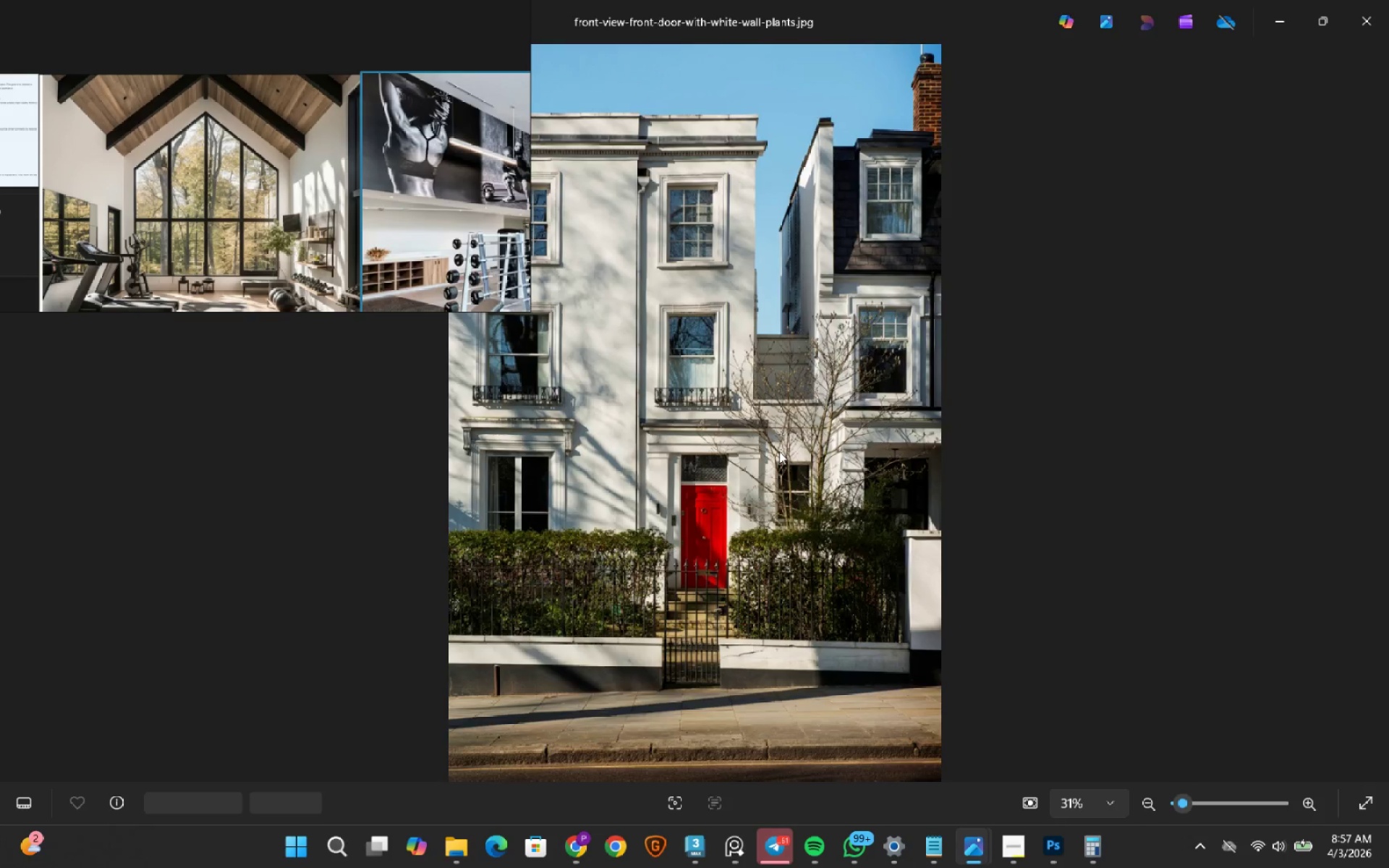 
key(ArrowRight)
 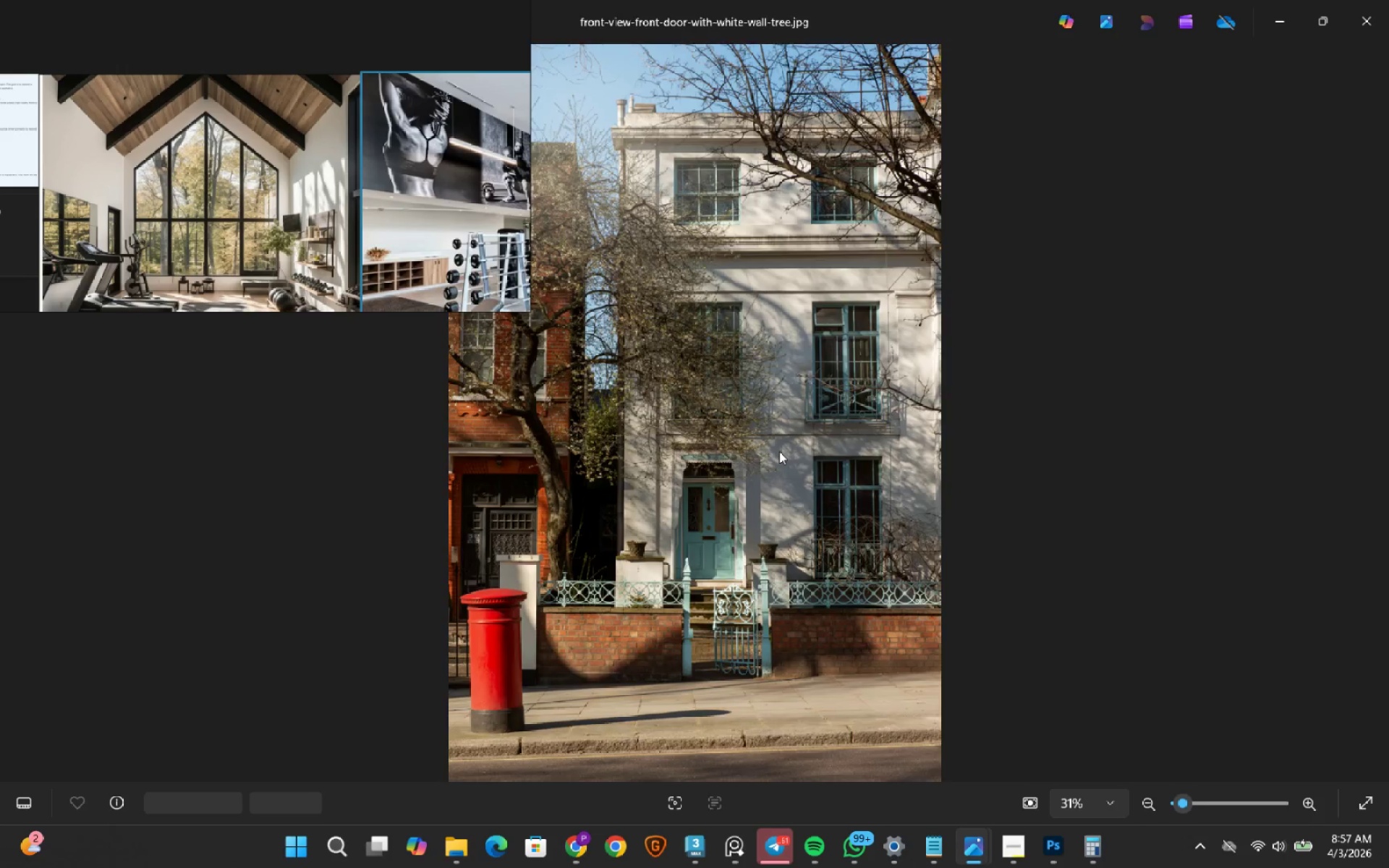 
key(ArrowRight)
 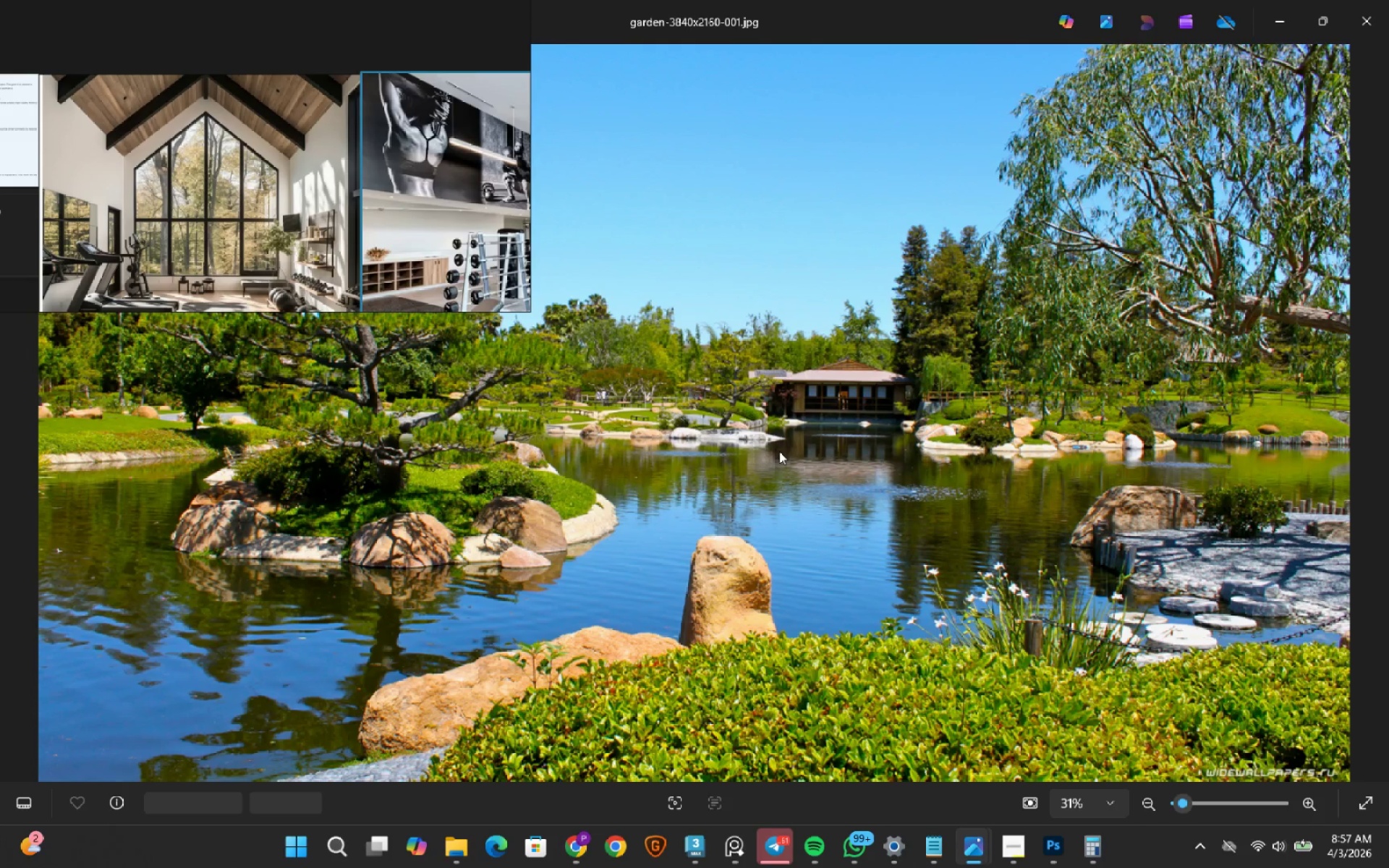 
key(ArrowRight)
 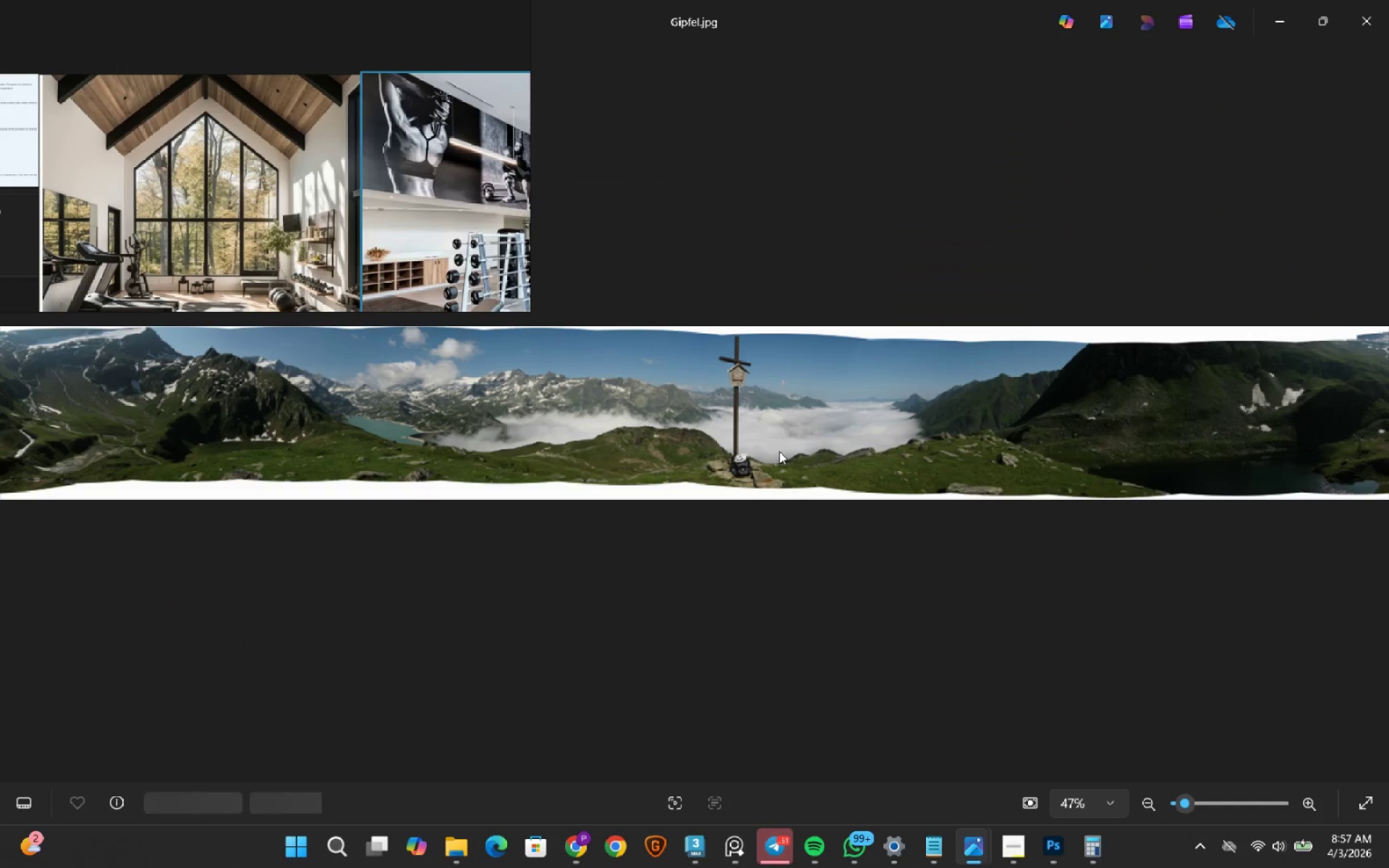 
key(ArrowRight)
 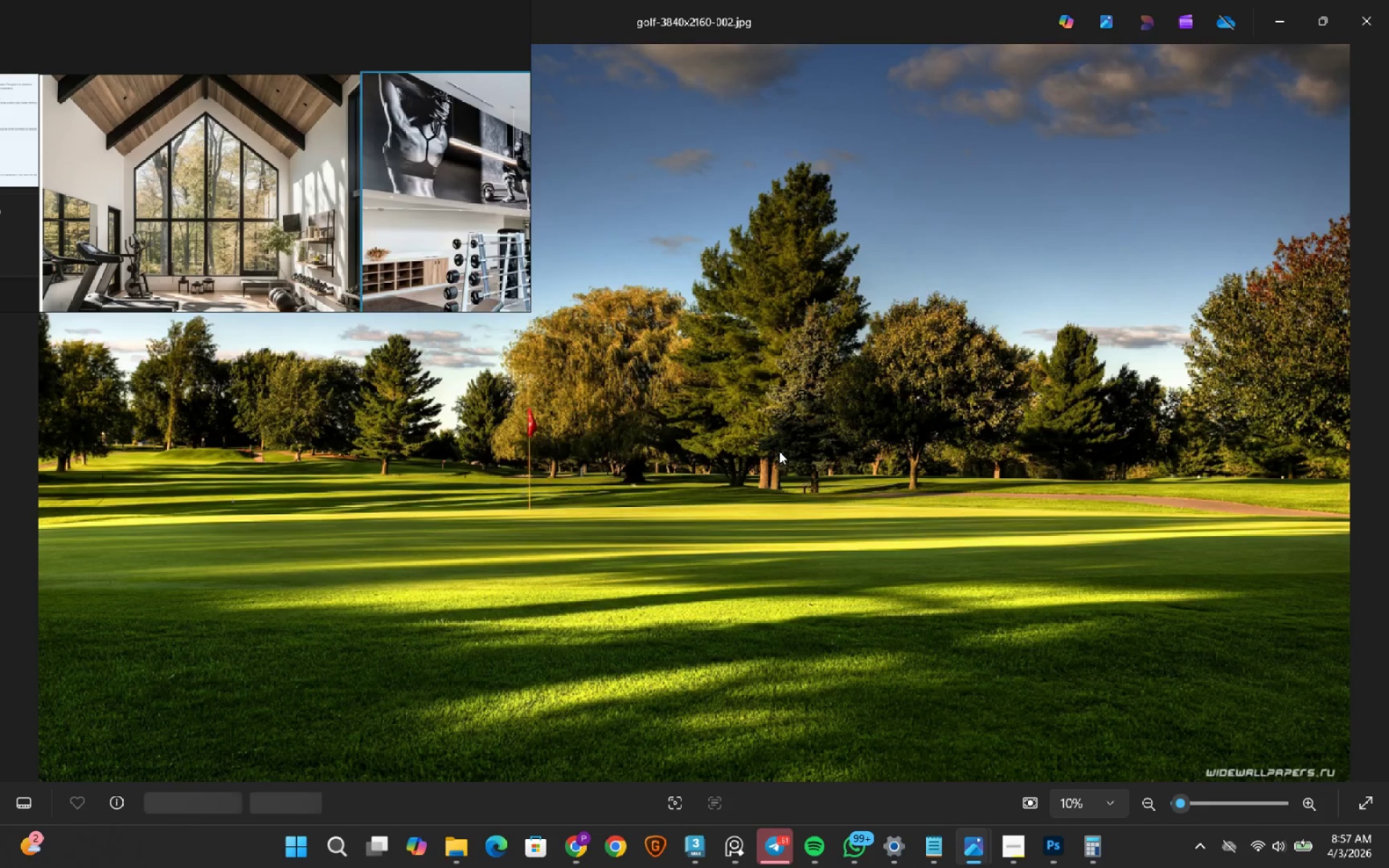 
key(ArrowRight)
 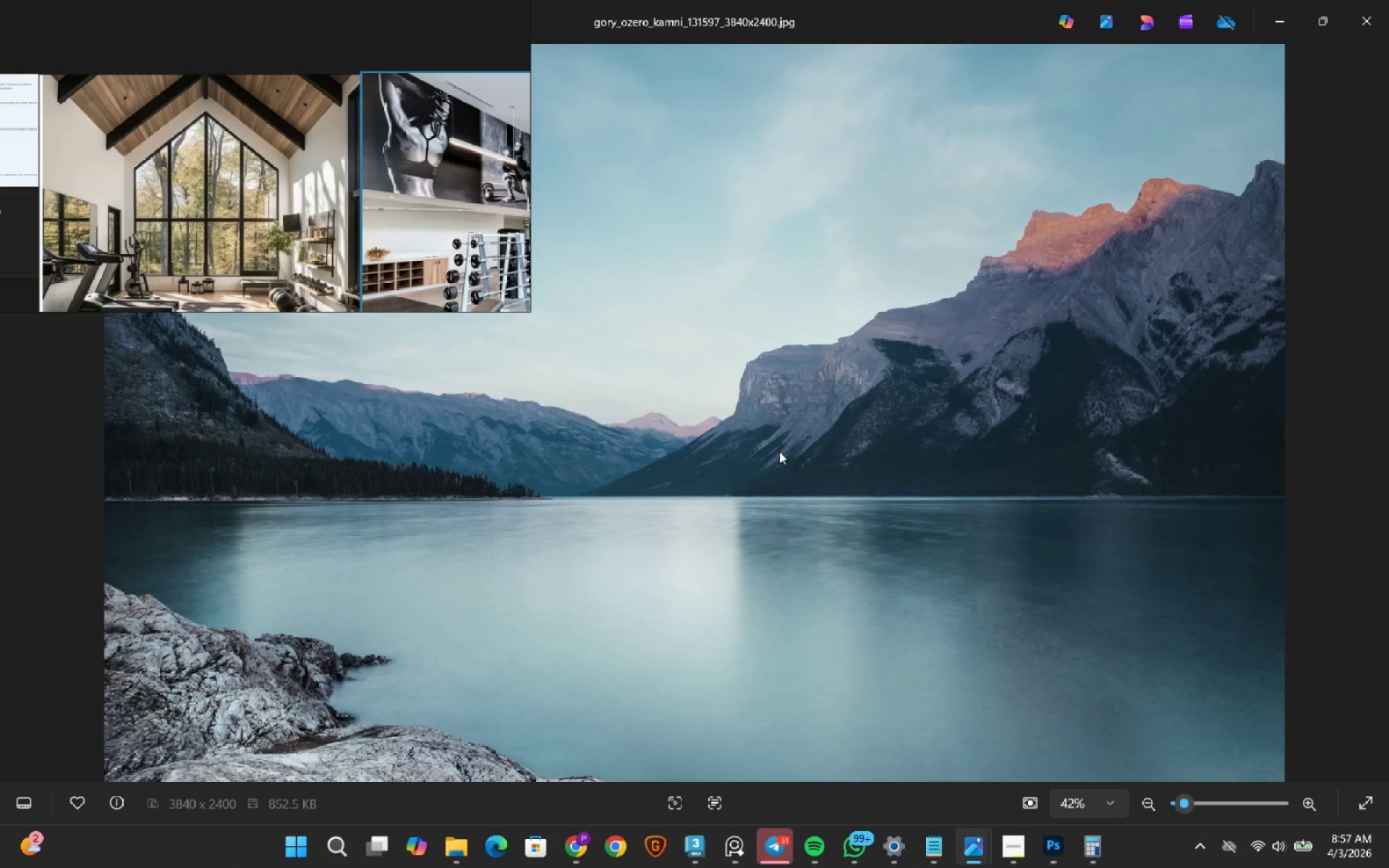 
key(ArrowLeft)
 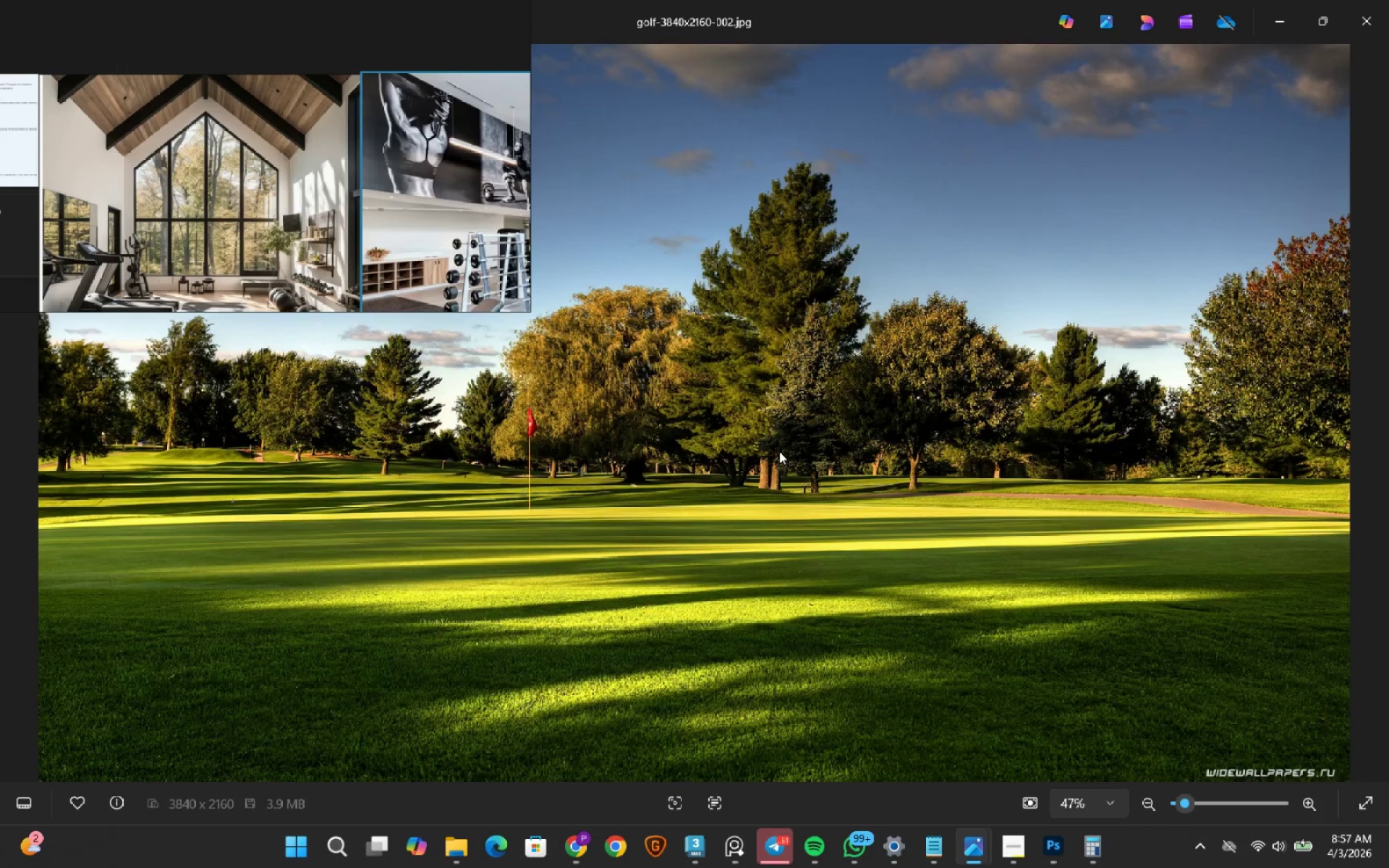 
key(ArrowLeft)
 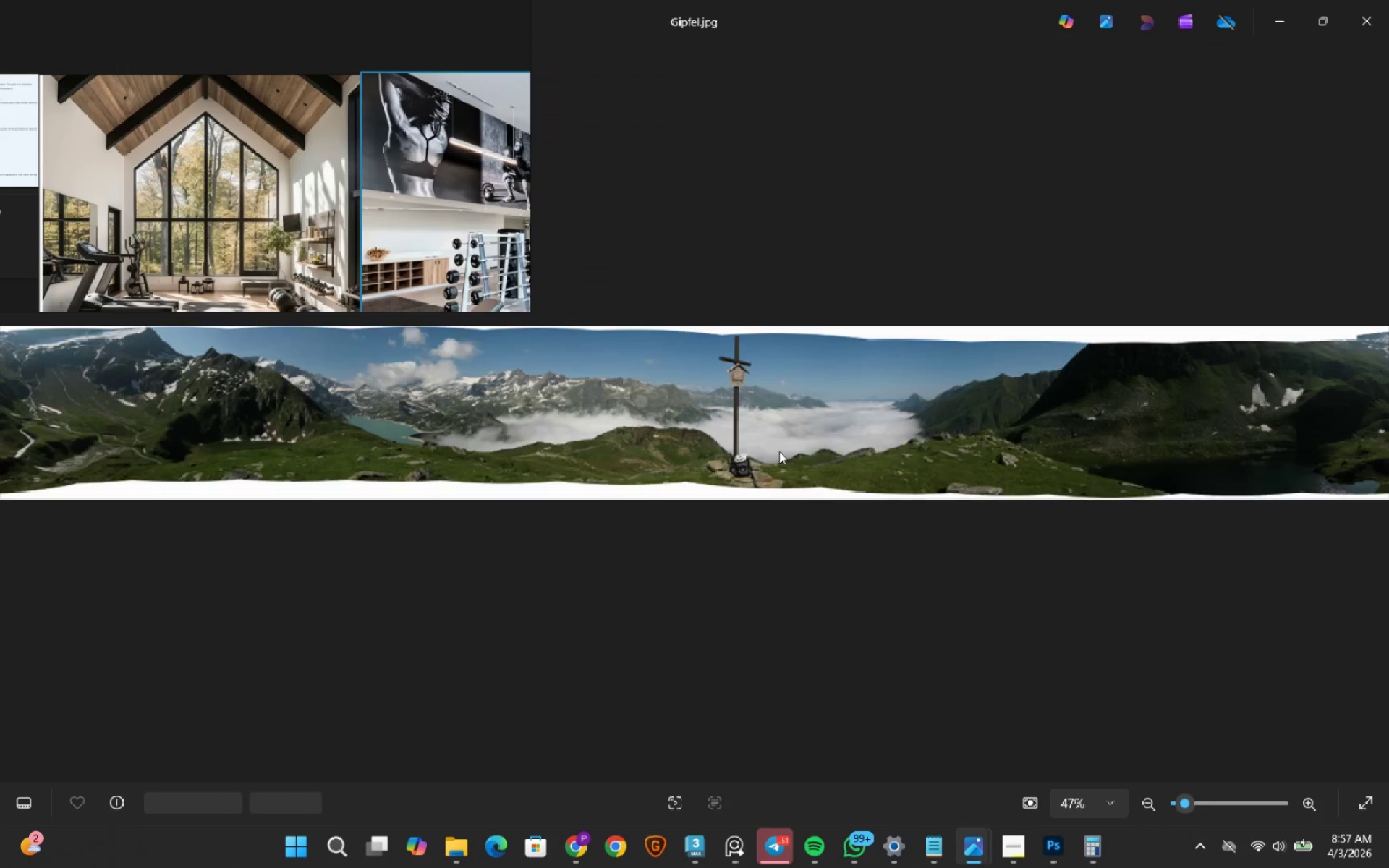 
key(ArrowLeft)
 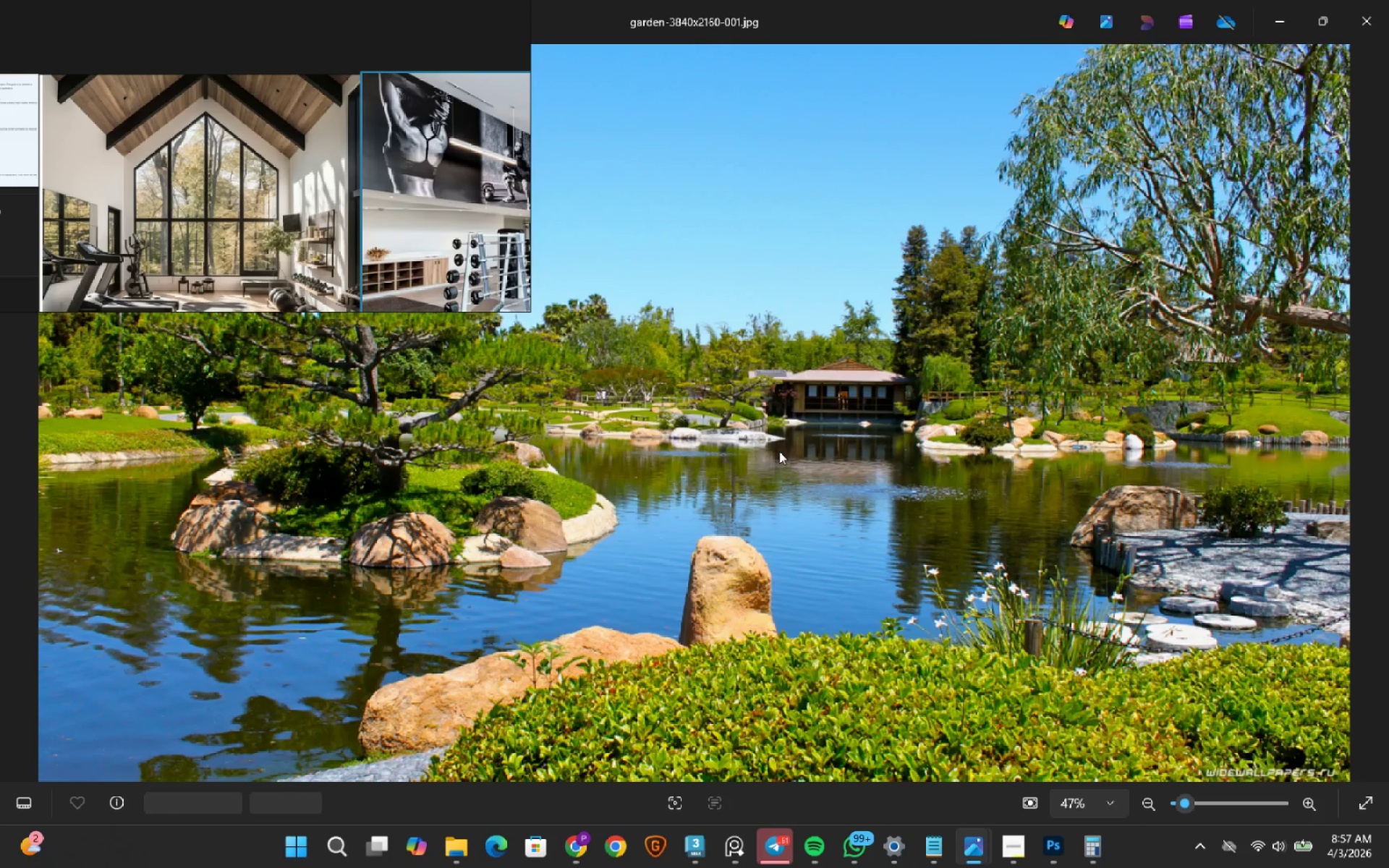 
key(ArrowLeft)
 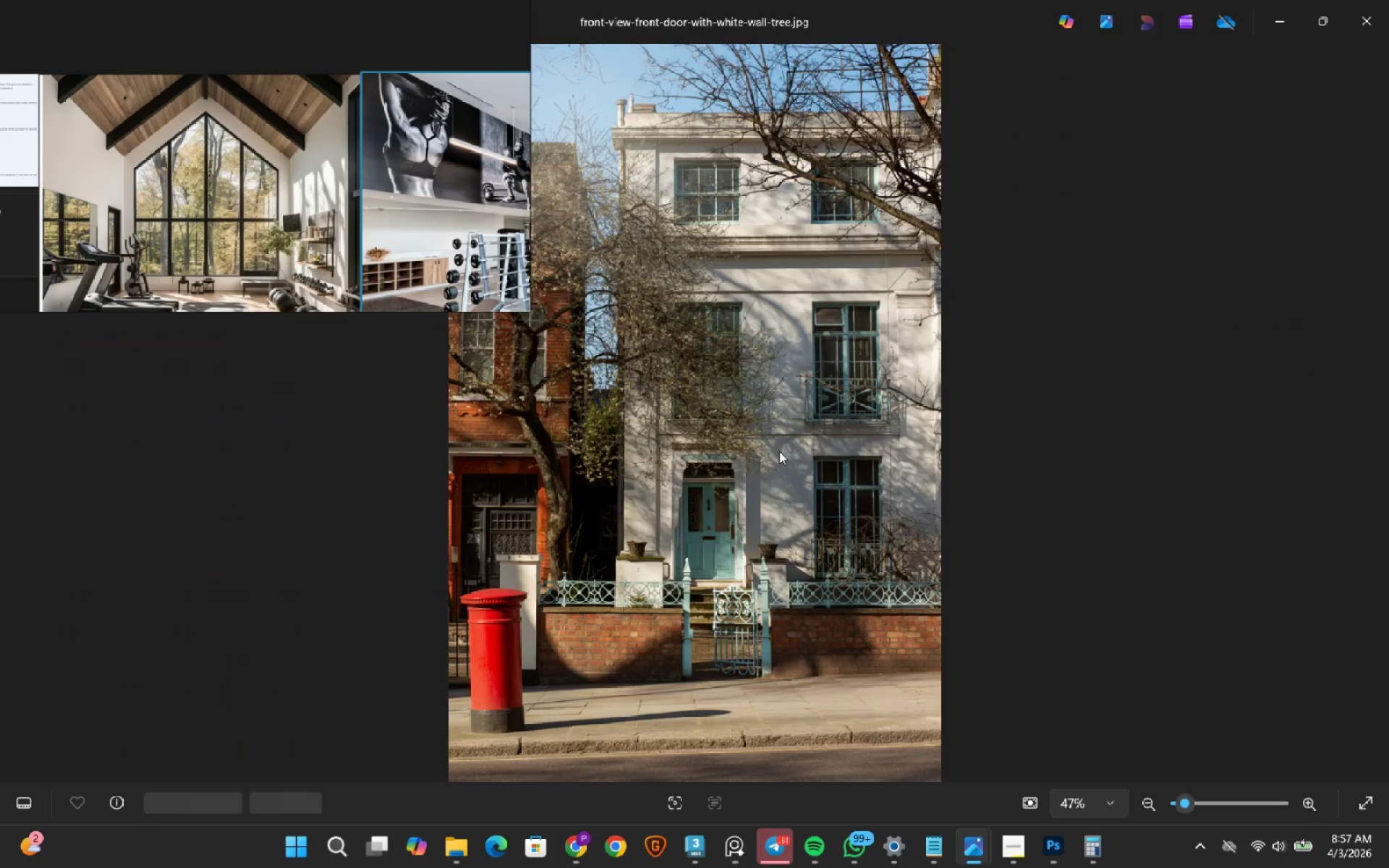 
key(ArrowLeft)
 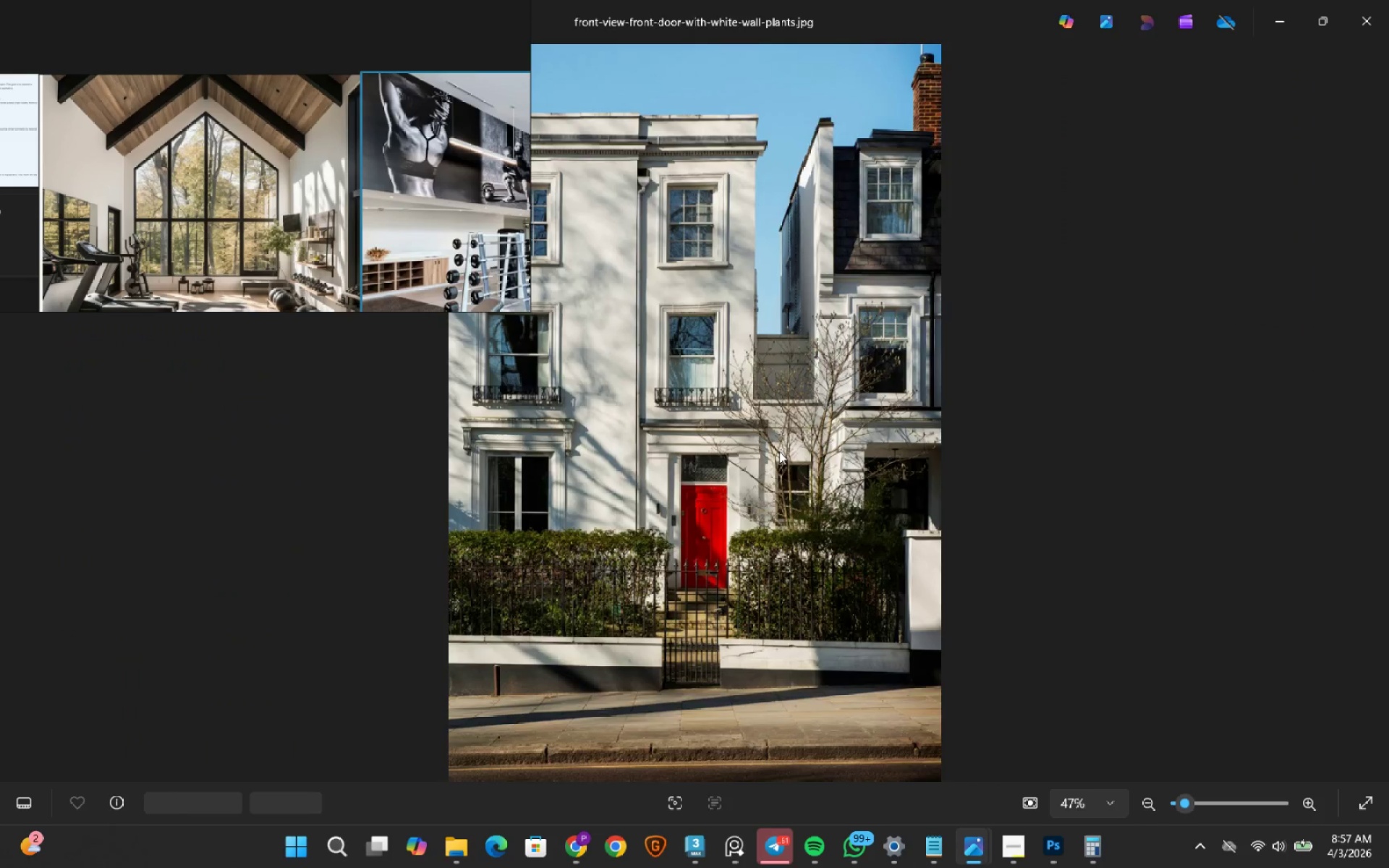 
key(ArrowLeft)
 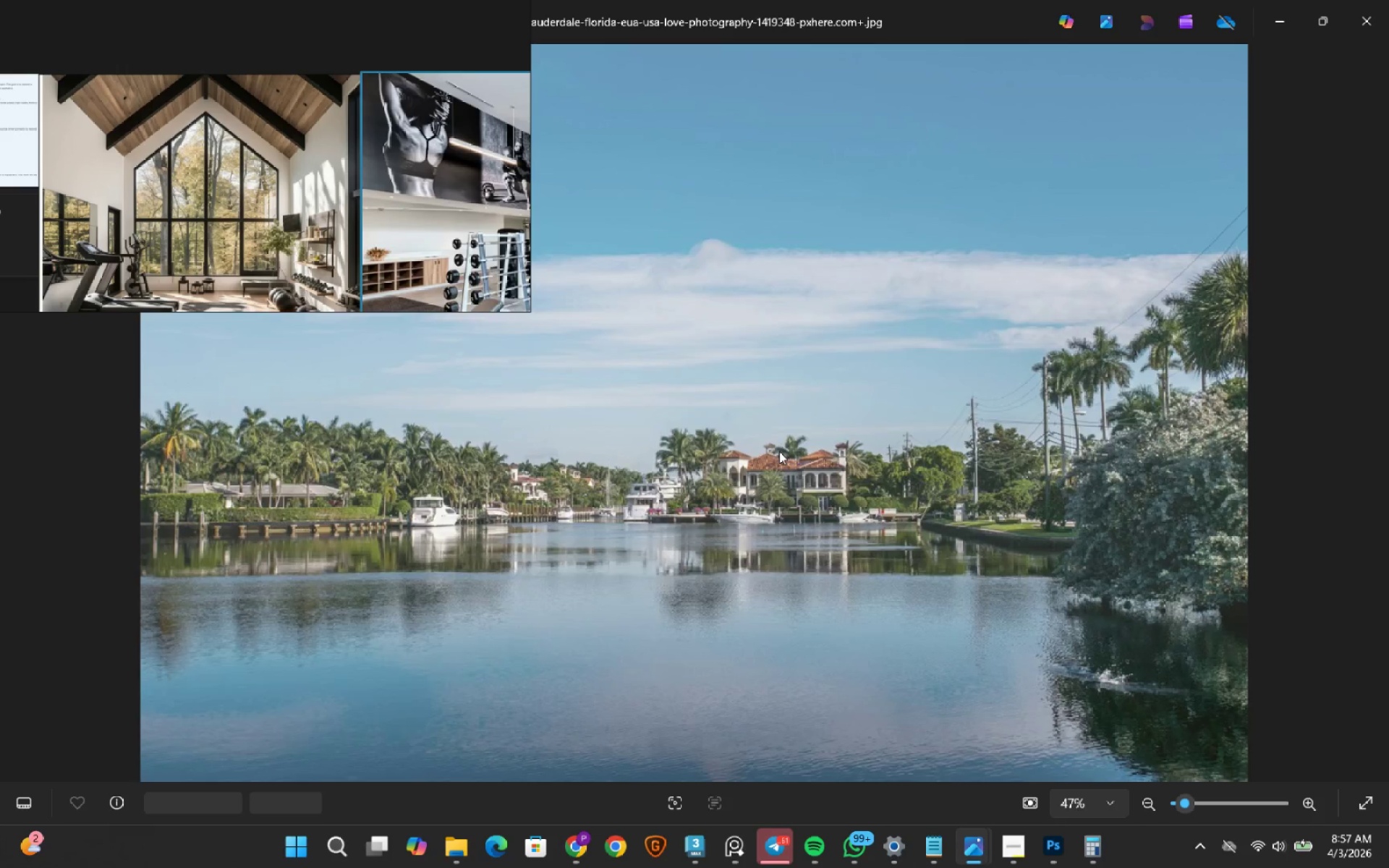 
key(ArrowLeft)
 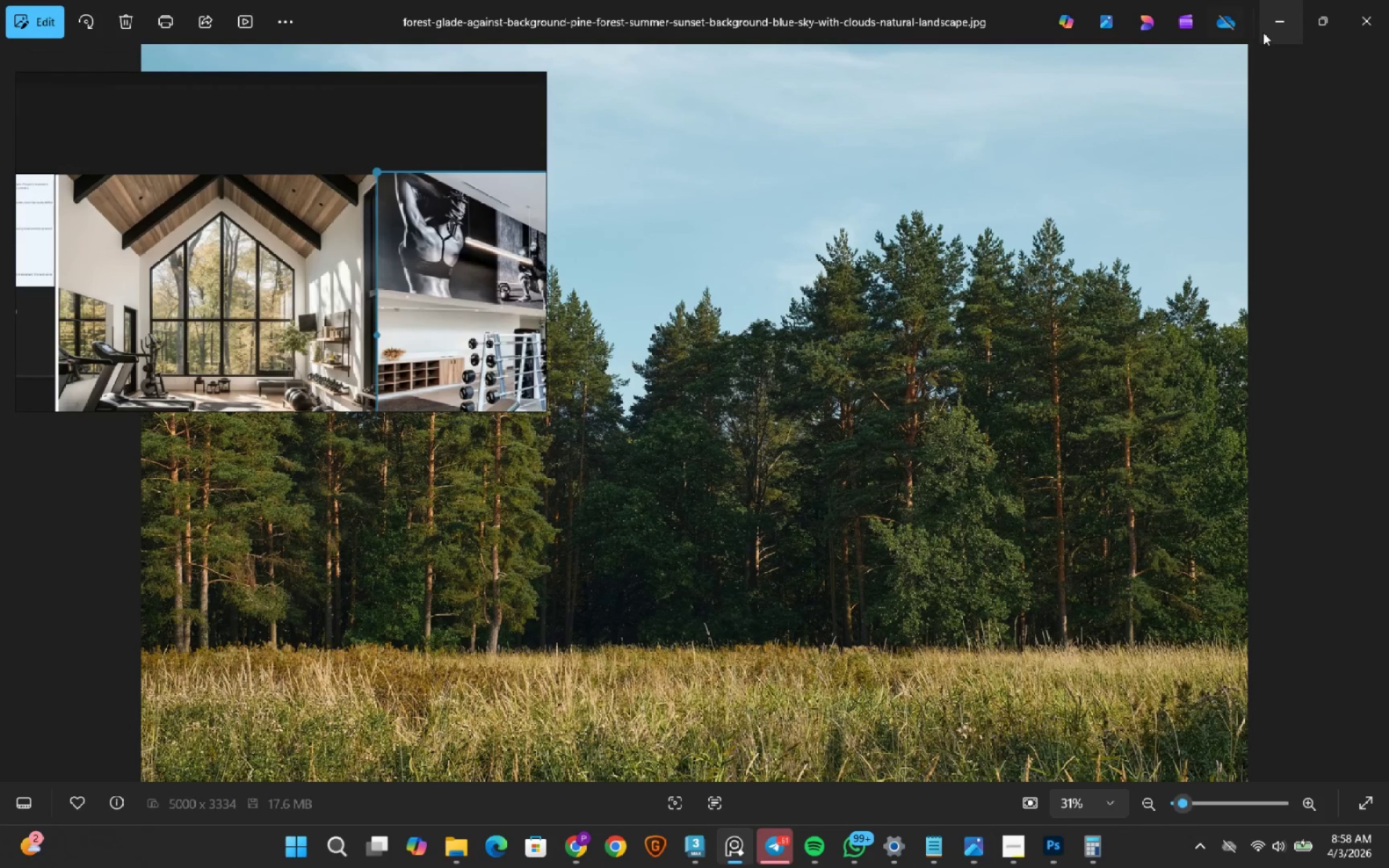 
wait(7.81)
 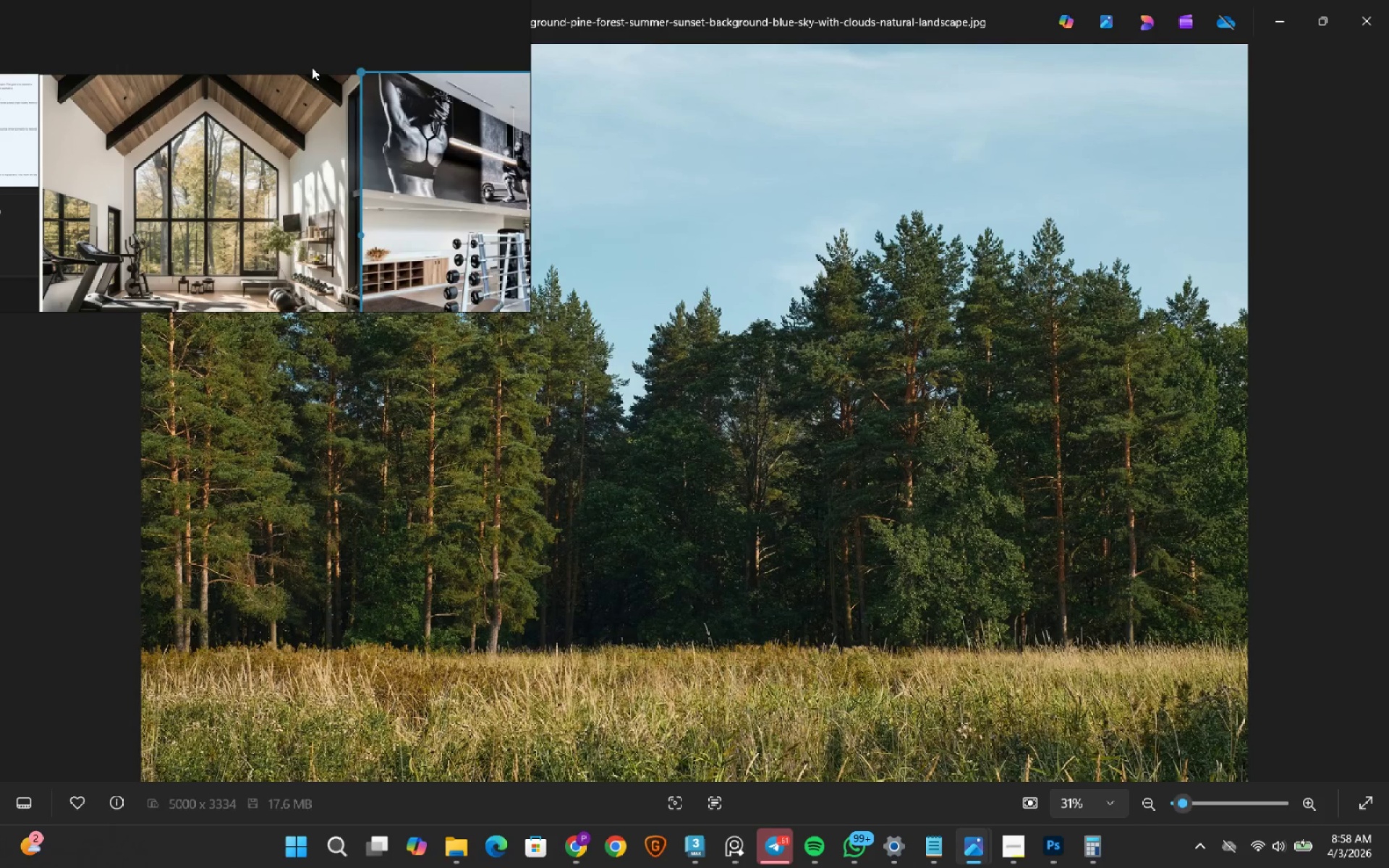 
left_click([1282, 19])
 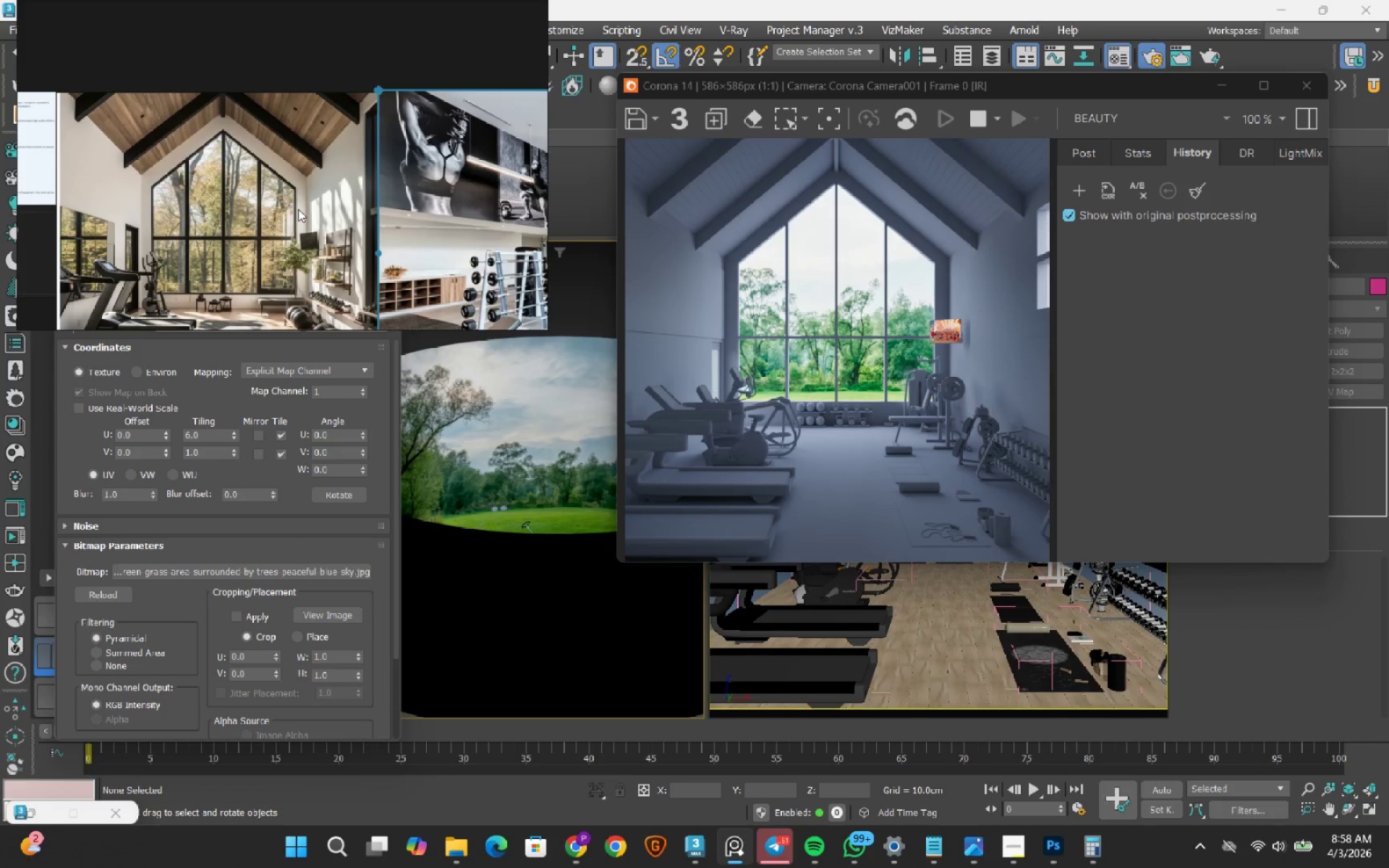 
wait(15.97)
 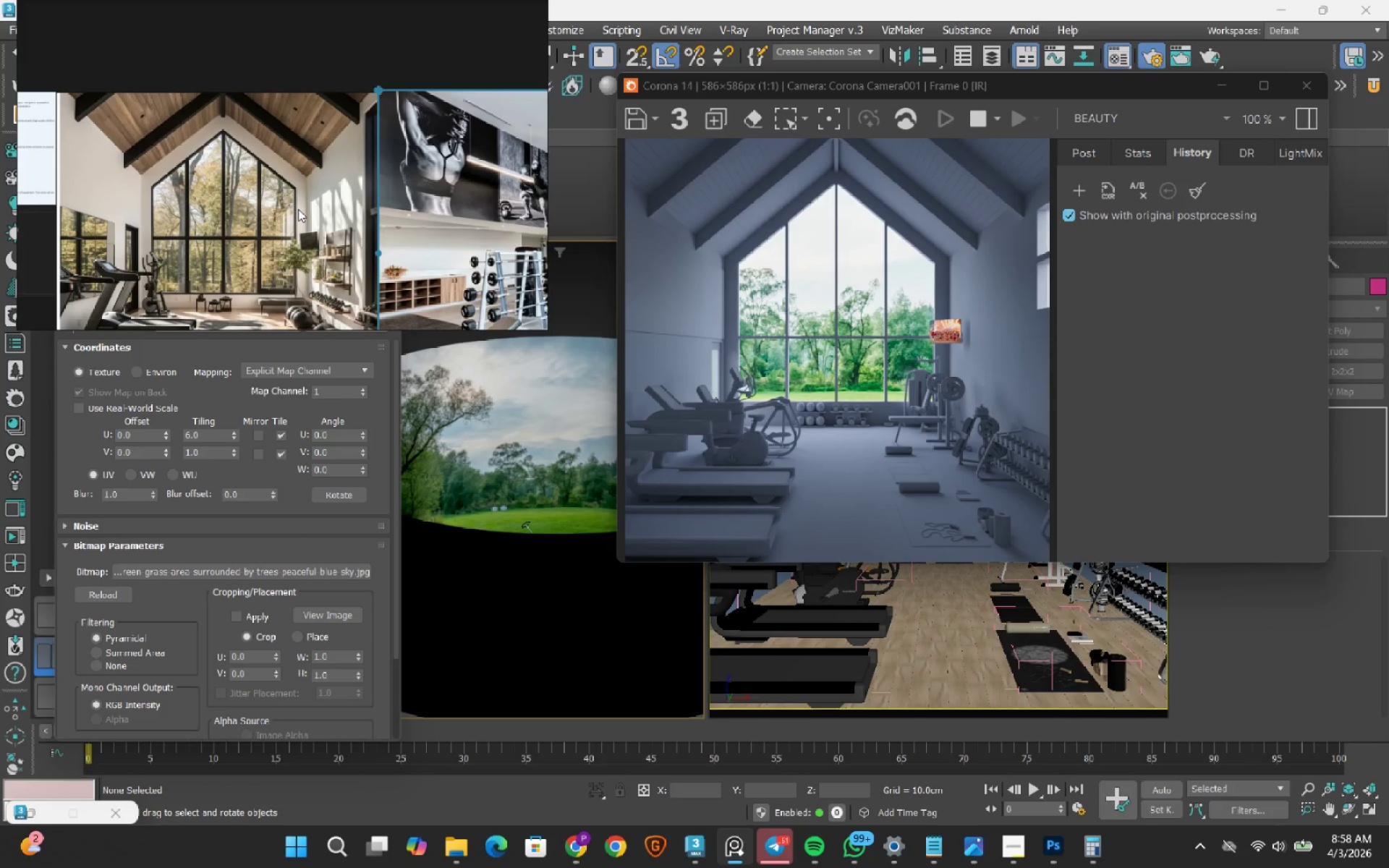 
left_click([576, 851])
 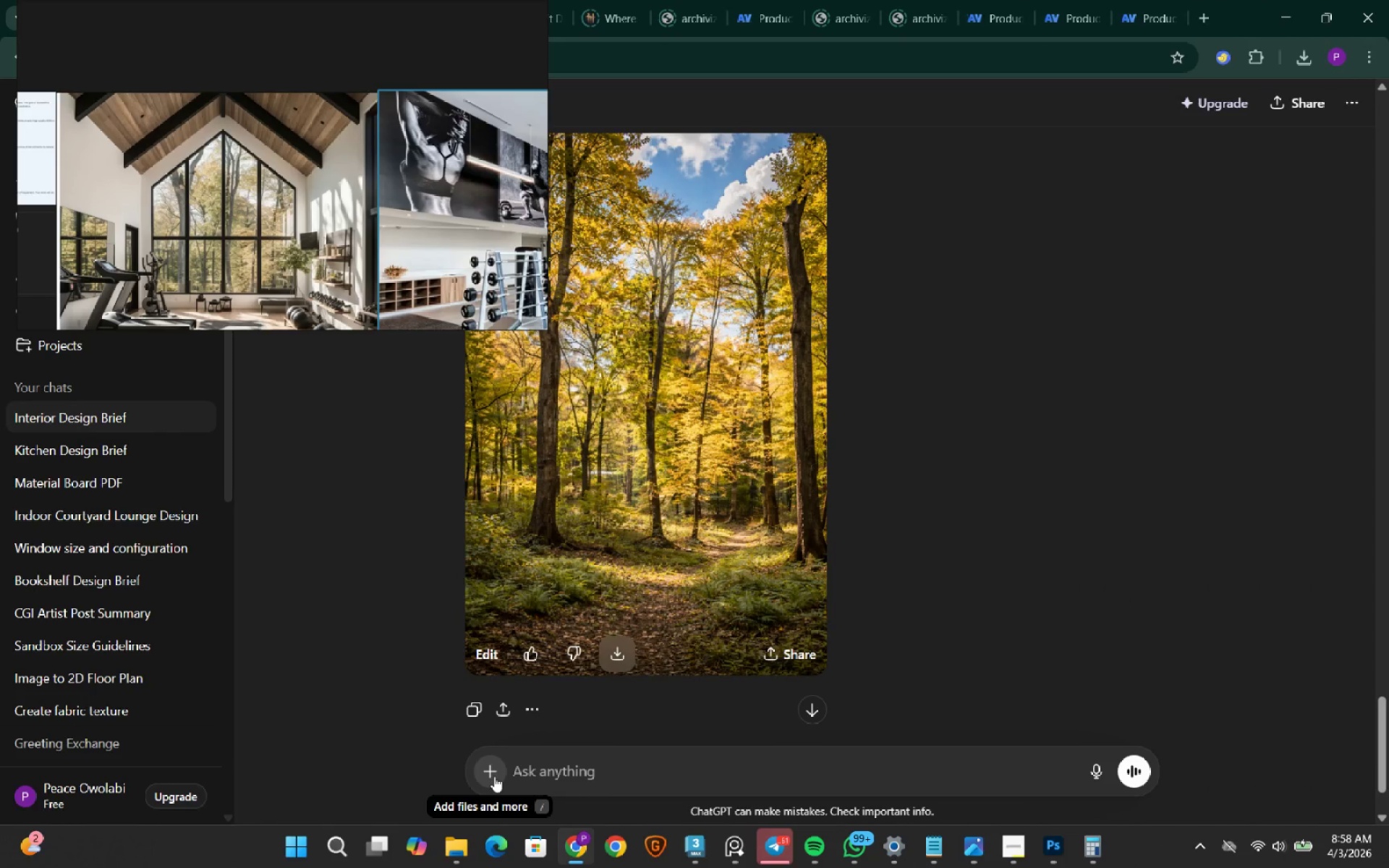 
left_click([494, 776])
 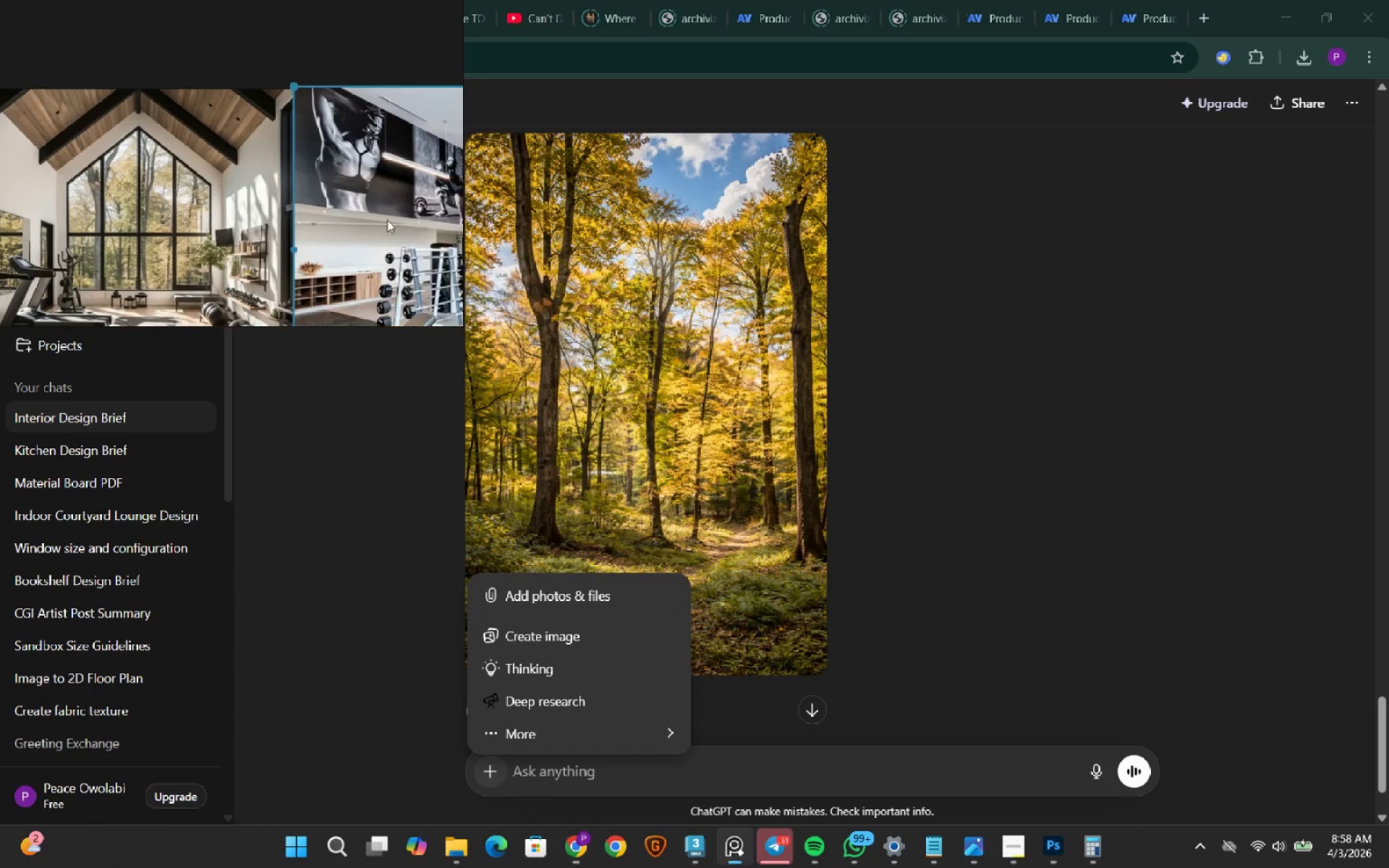 
scroll: coordinate [700, 374], scroll_direction: up, amount: 9.0
 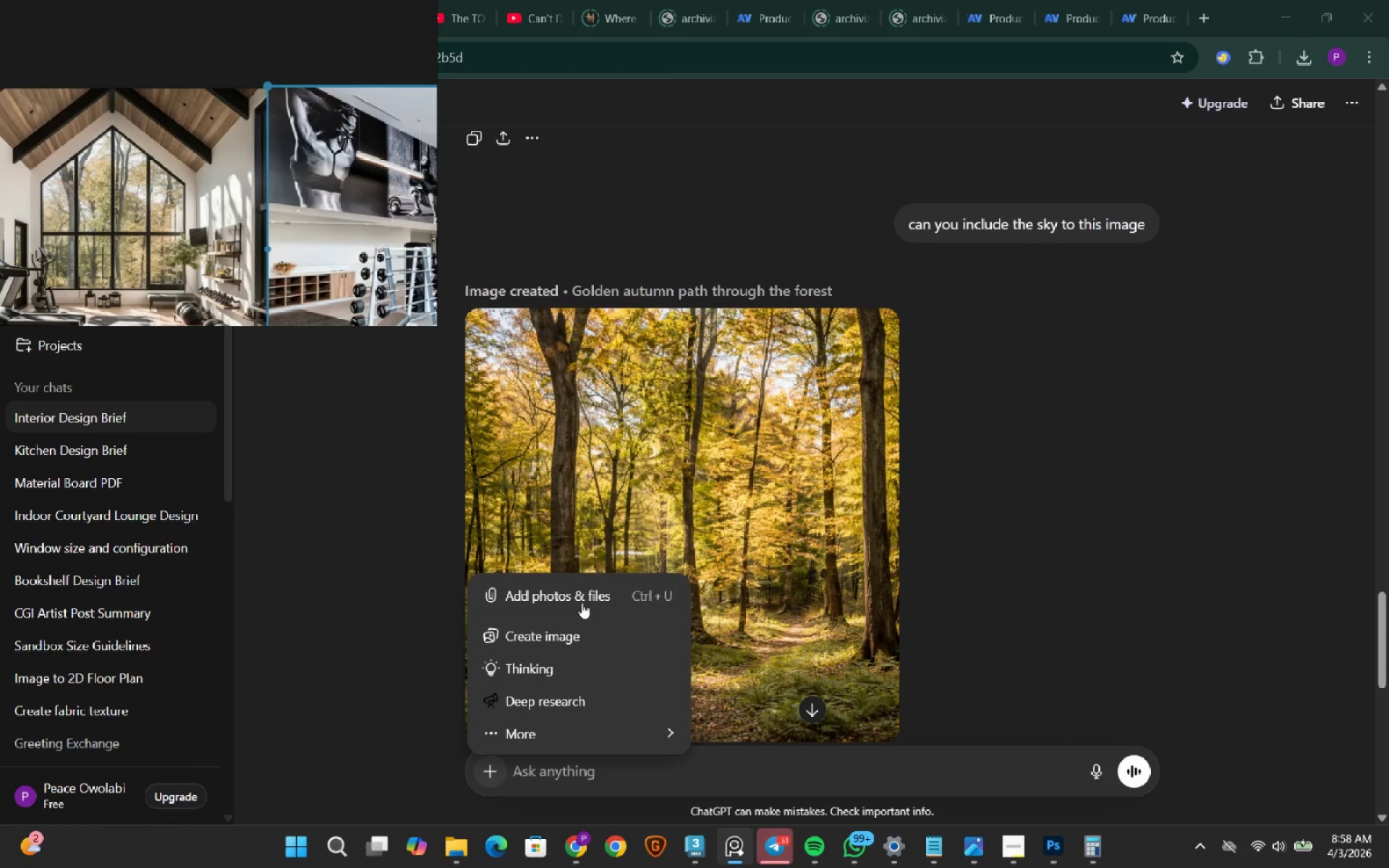 
wait(13.55)
 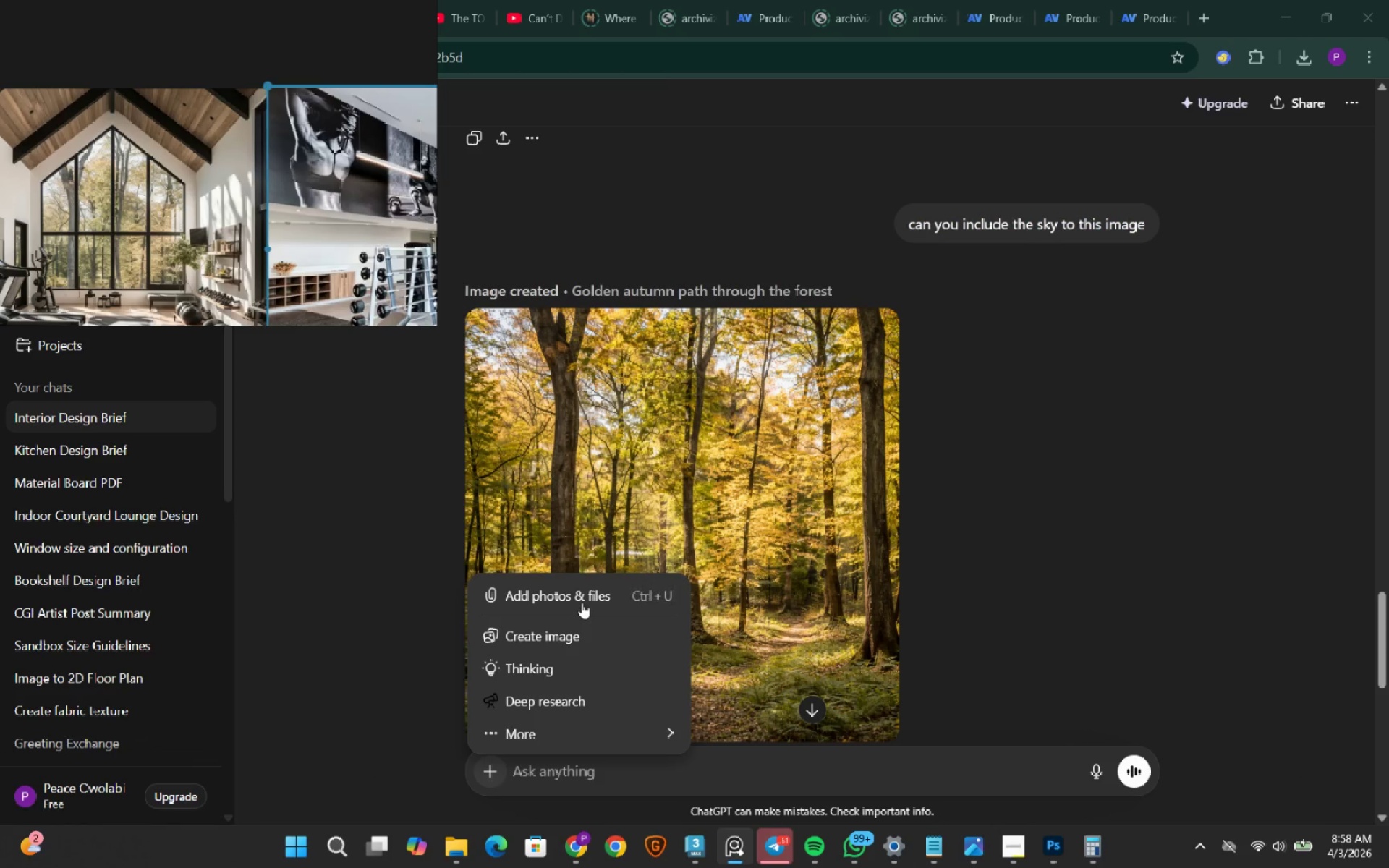 
scroll: coordinate [715, 382], scroll_direction: up, amount: 7.0
 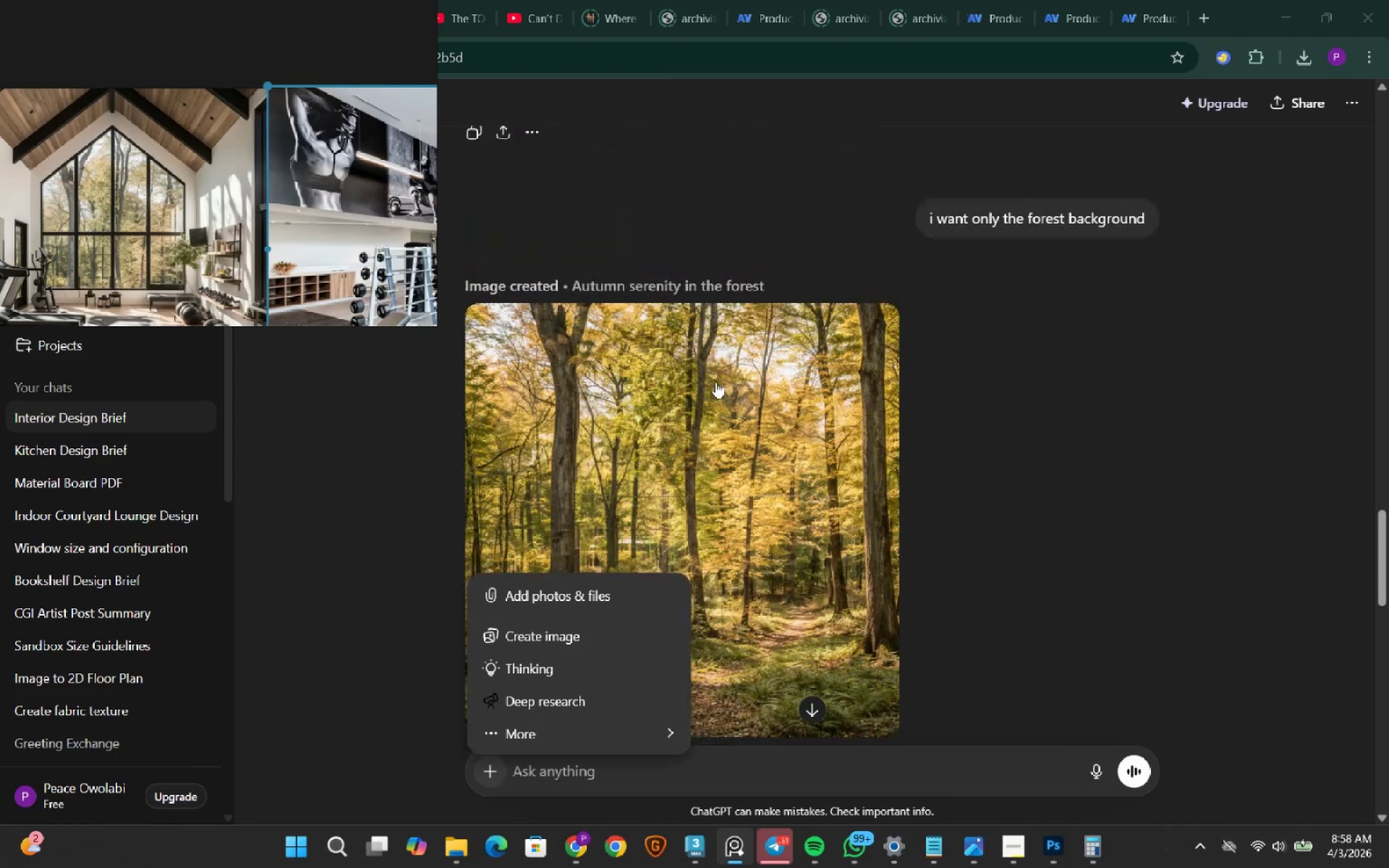 
left_click([587, 608])
 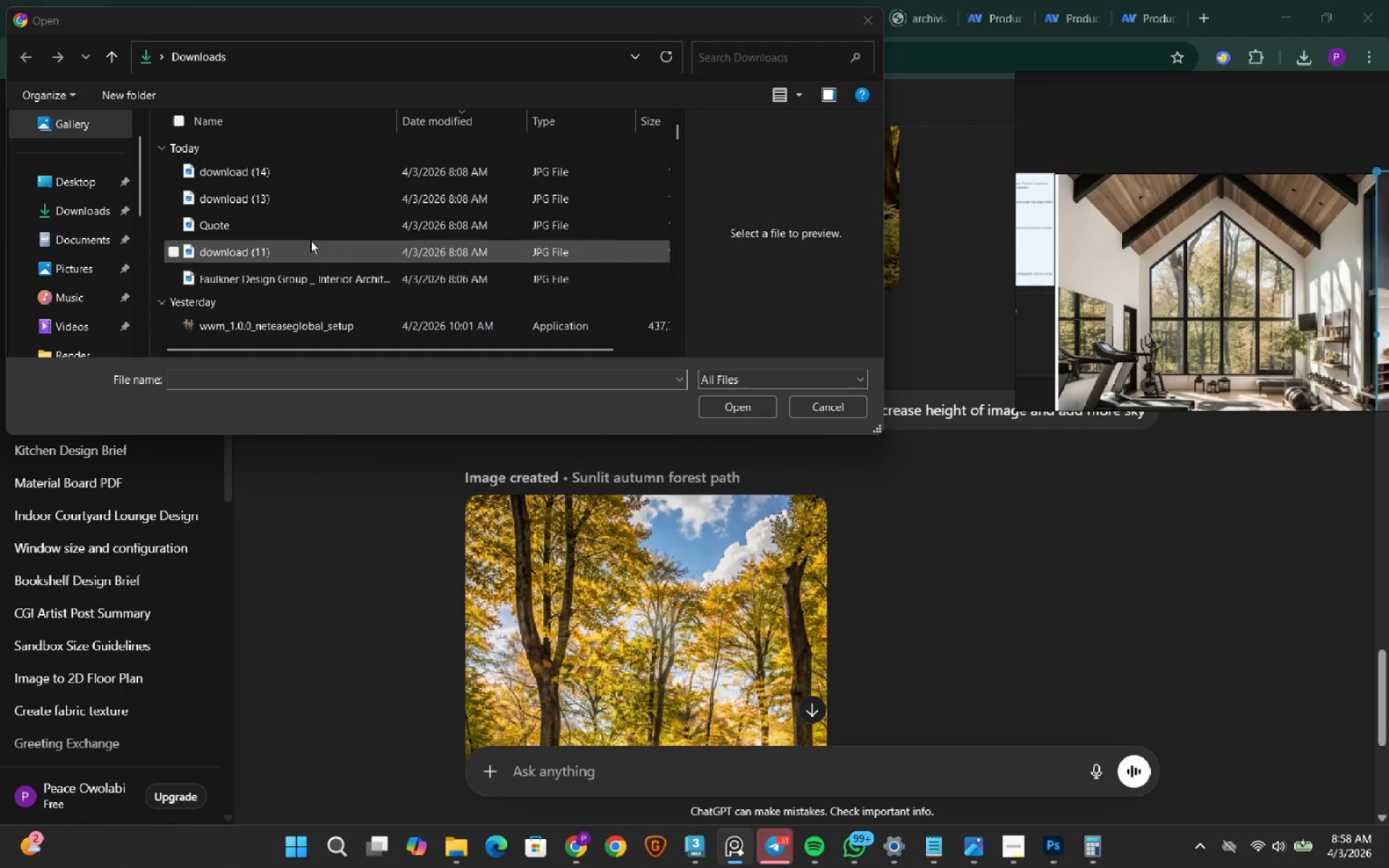 
scroll: coordinate [703, 433], scroll_direction: down, amount: 12.0
 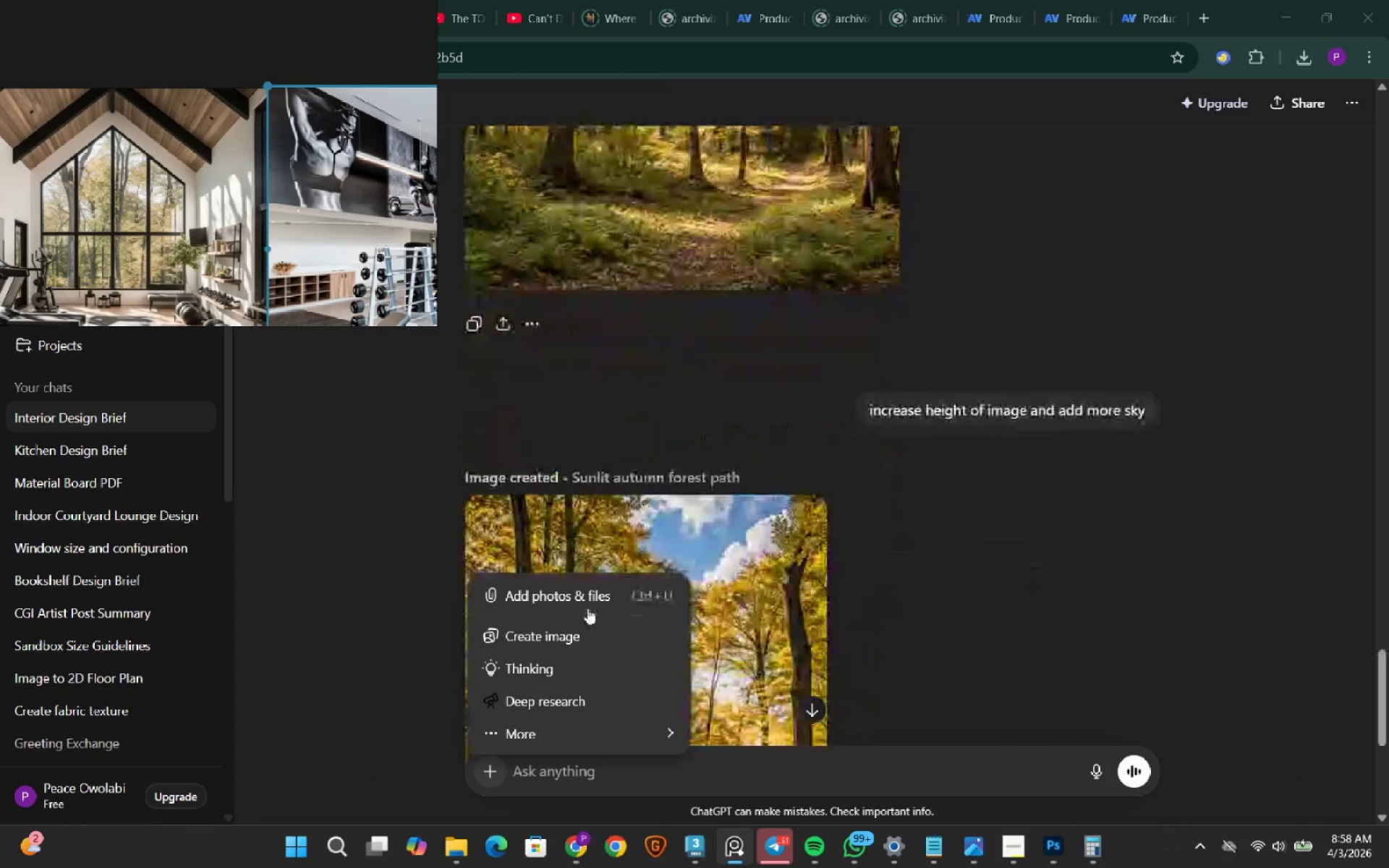 
left_click([81, 182])
 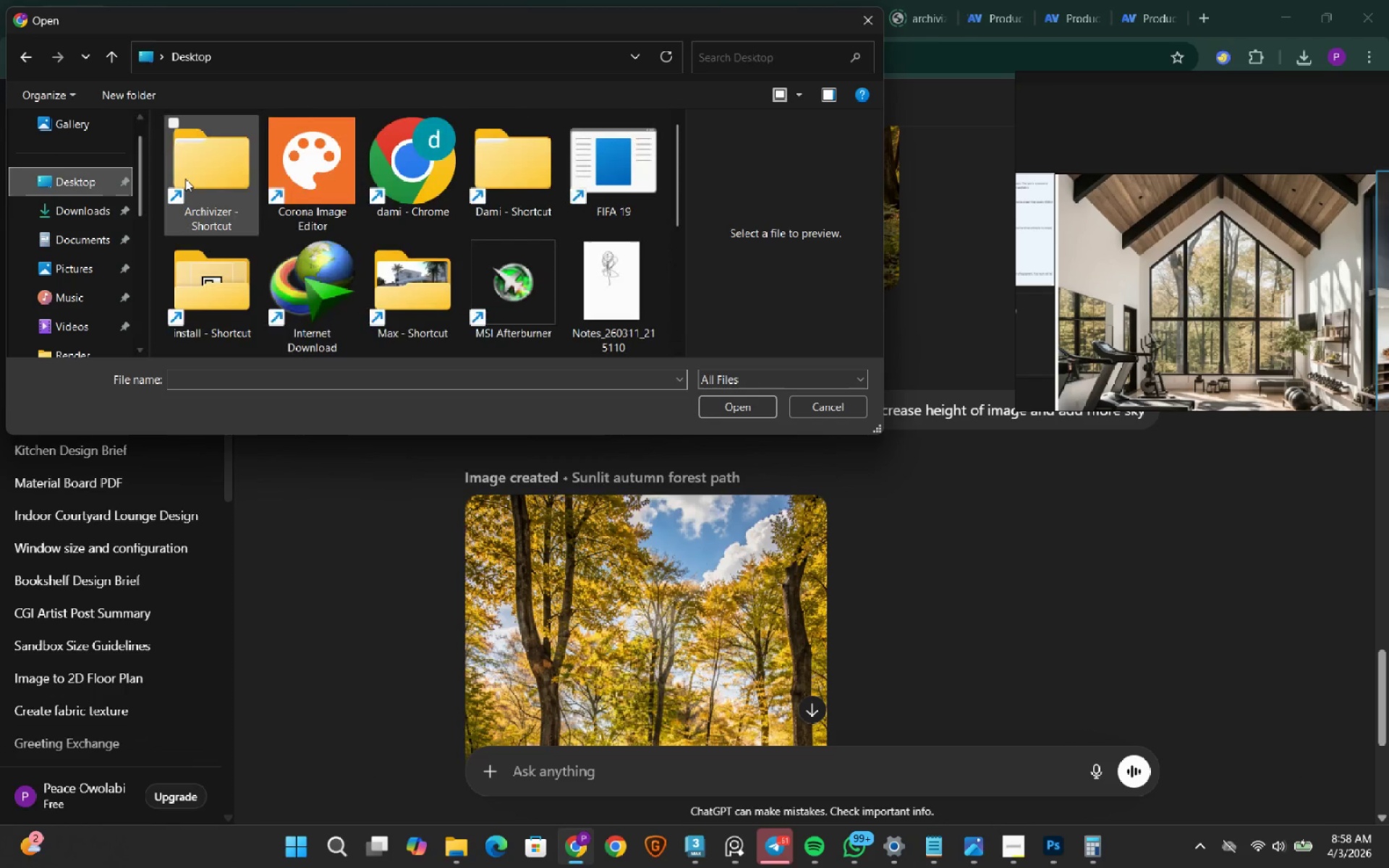 
double_click([185, 179])
 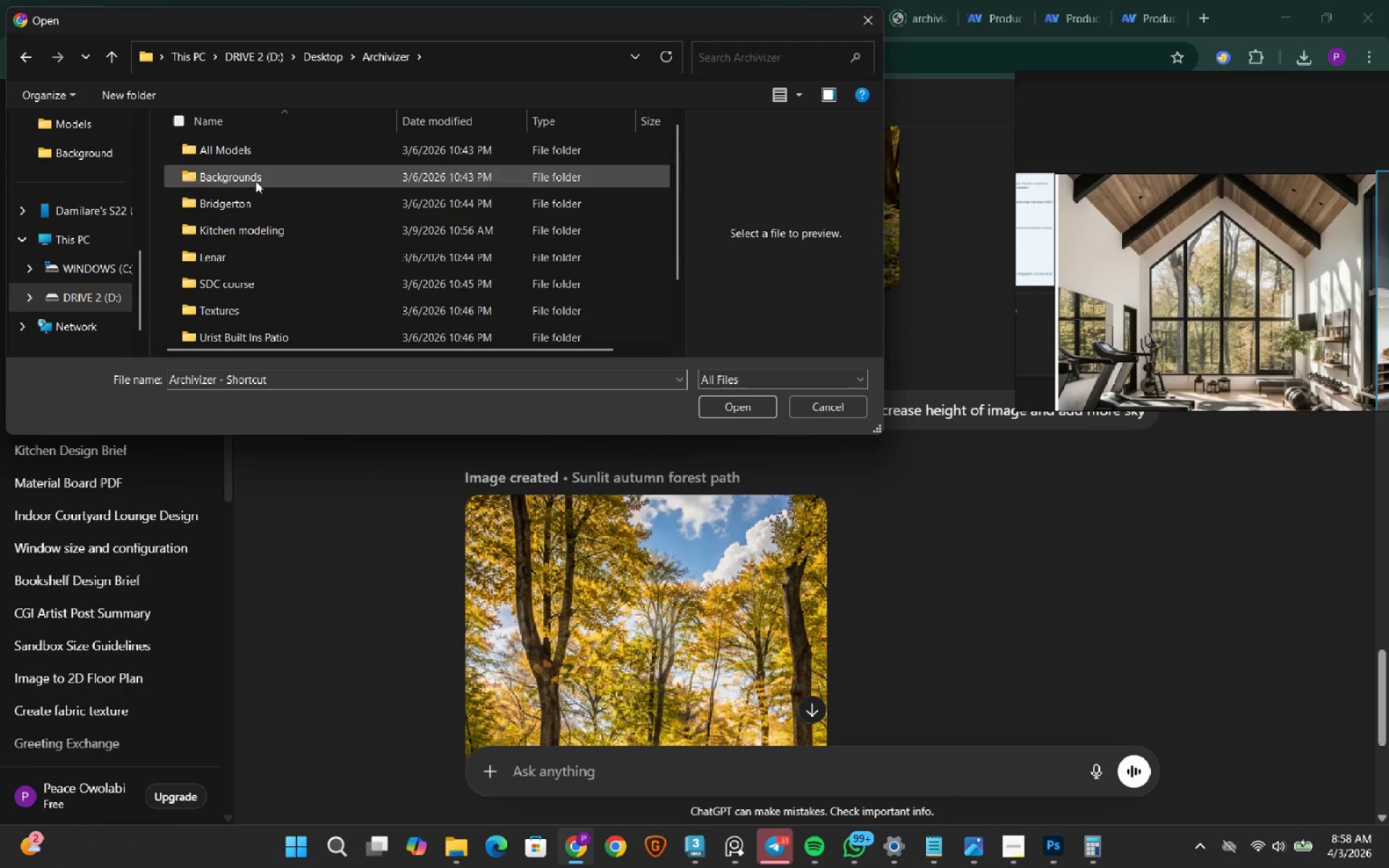 
double_click([256, 179])
 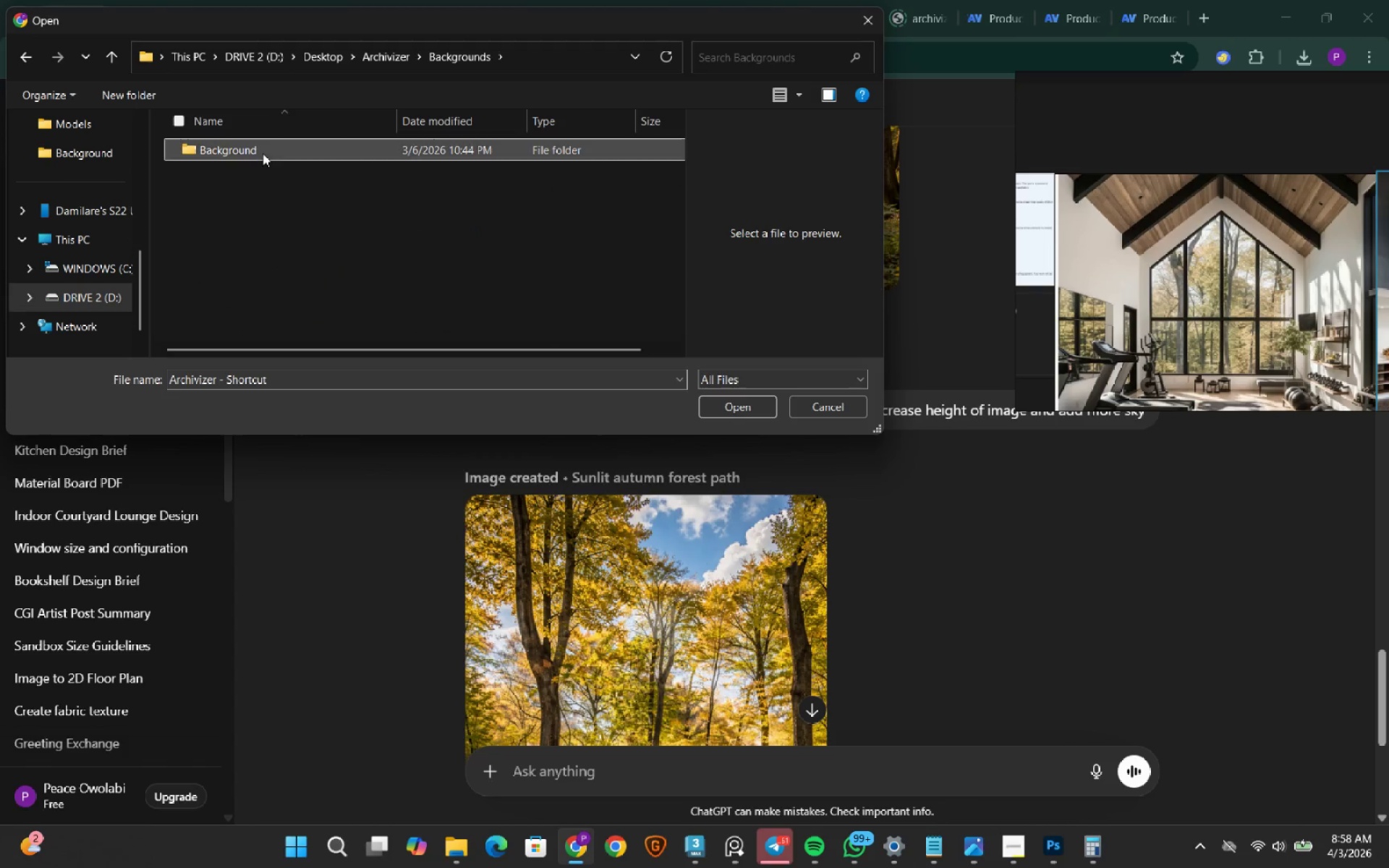 
double_click([263, 153])
 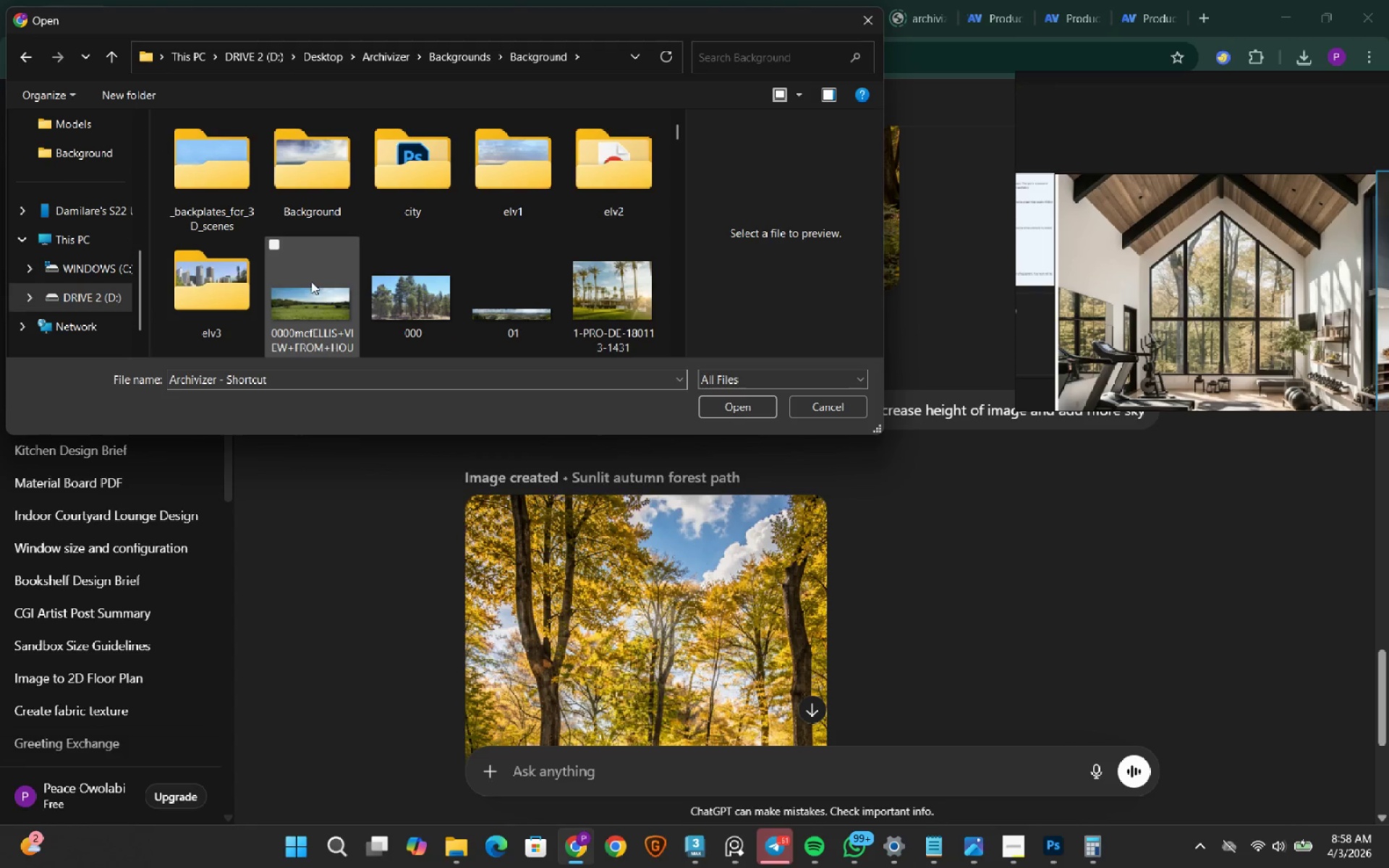 
left_click([311, 282])
 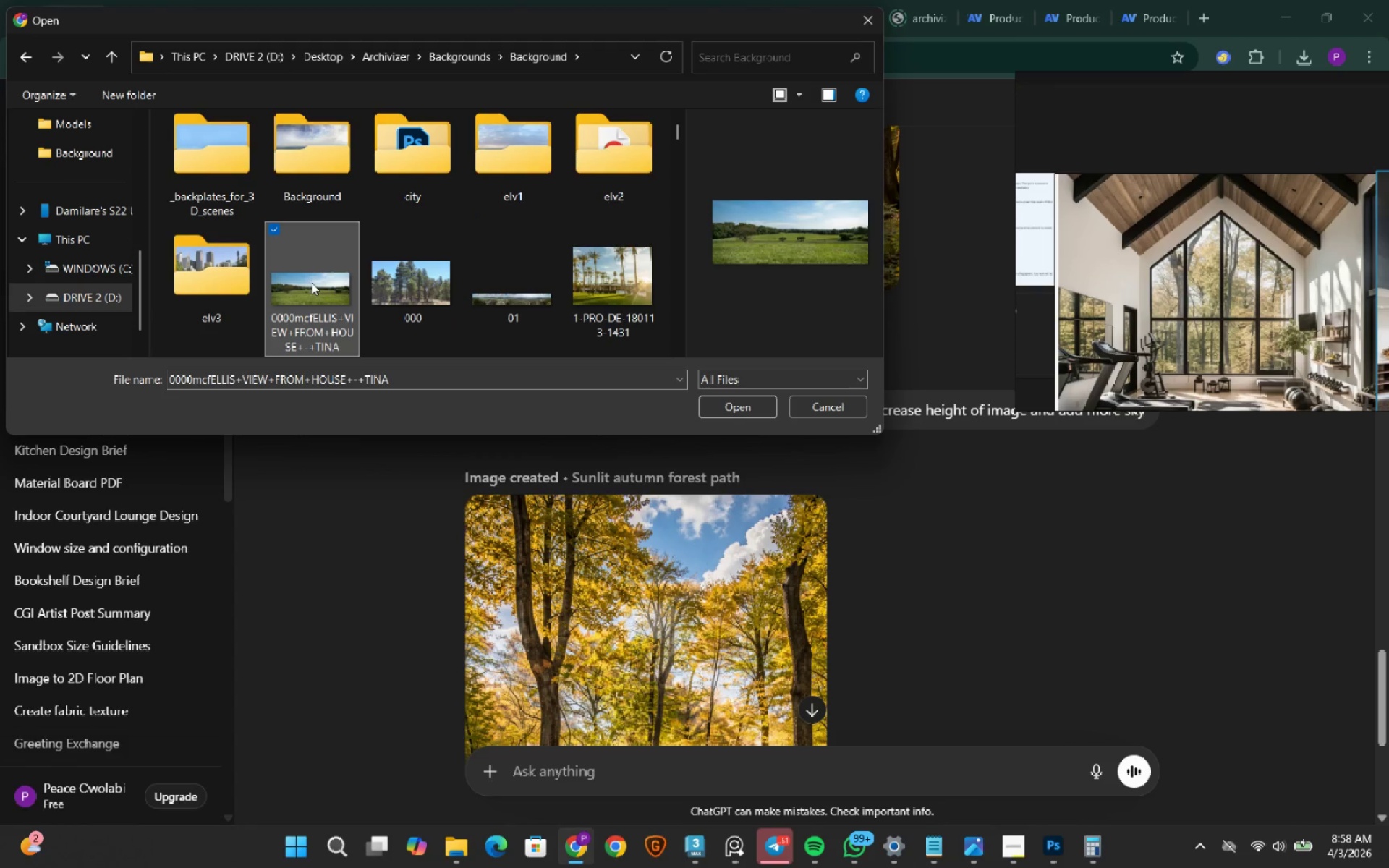 
key(F)
 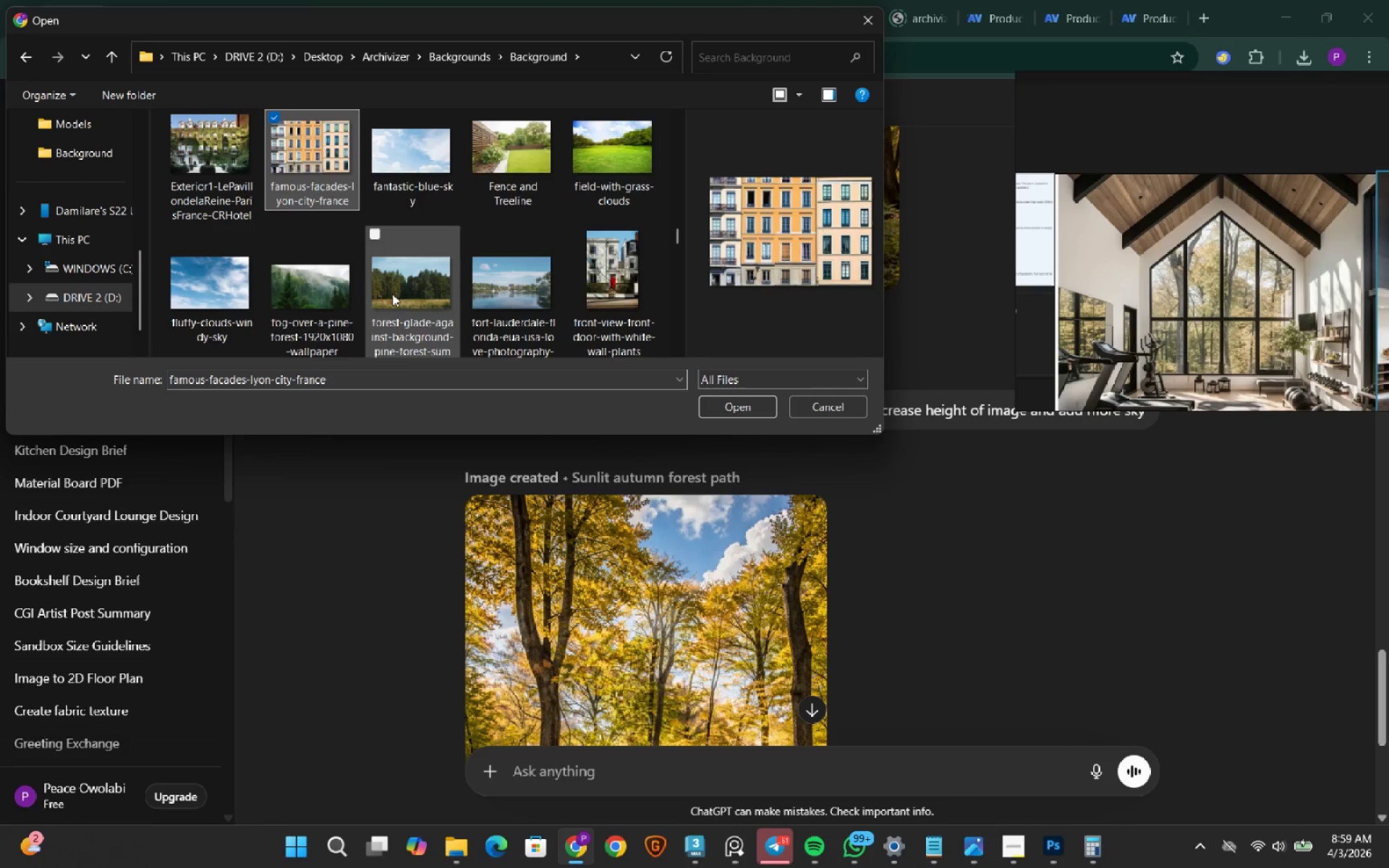 
left_click([465, 285])
 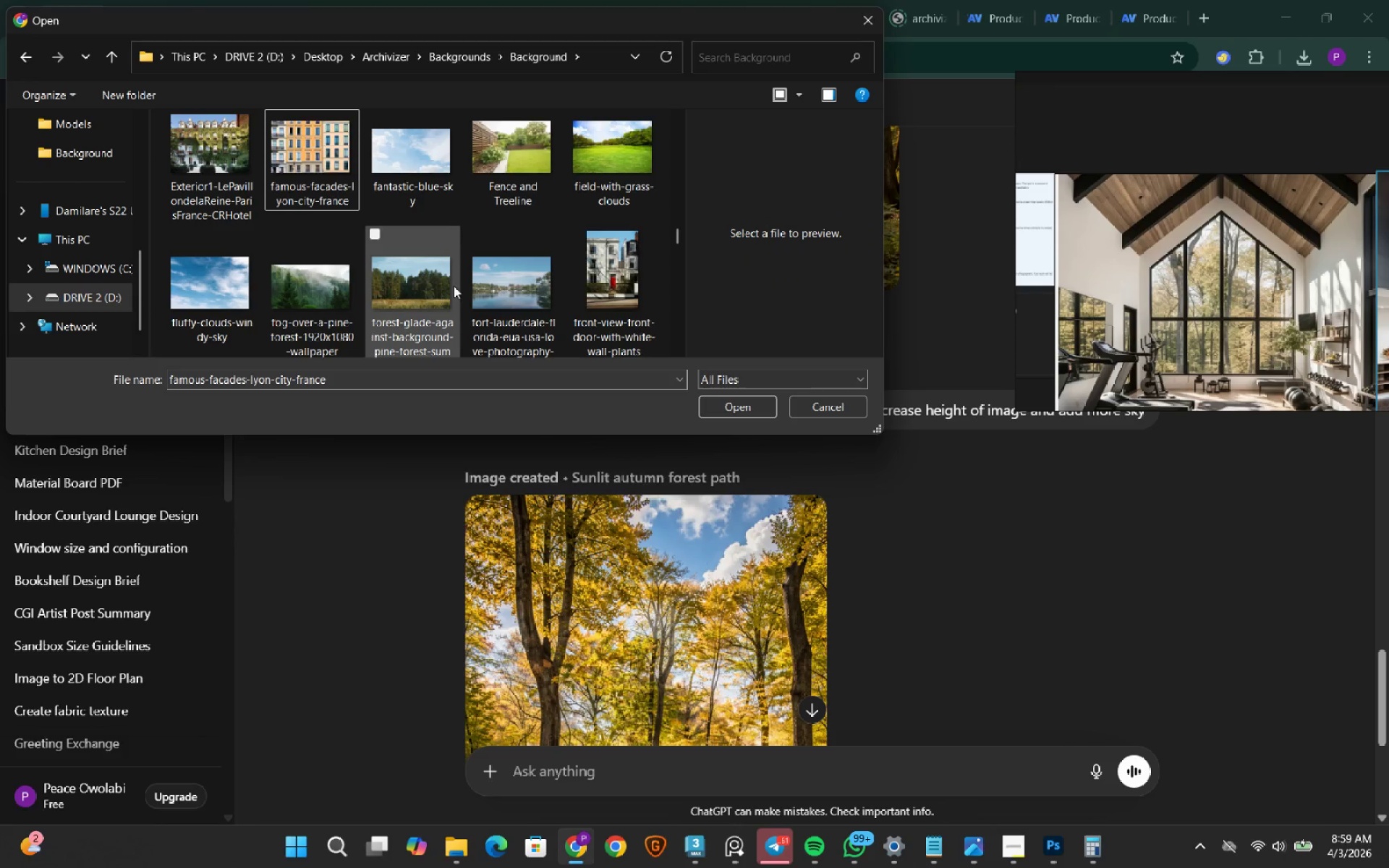 
left_click([427, 288])
 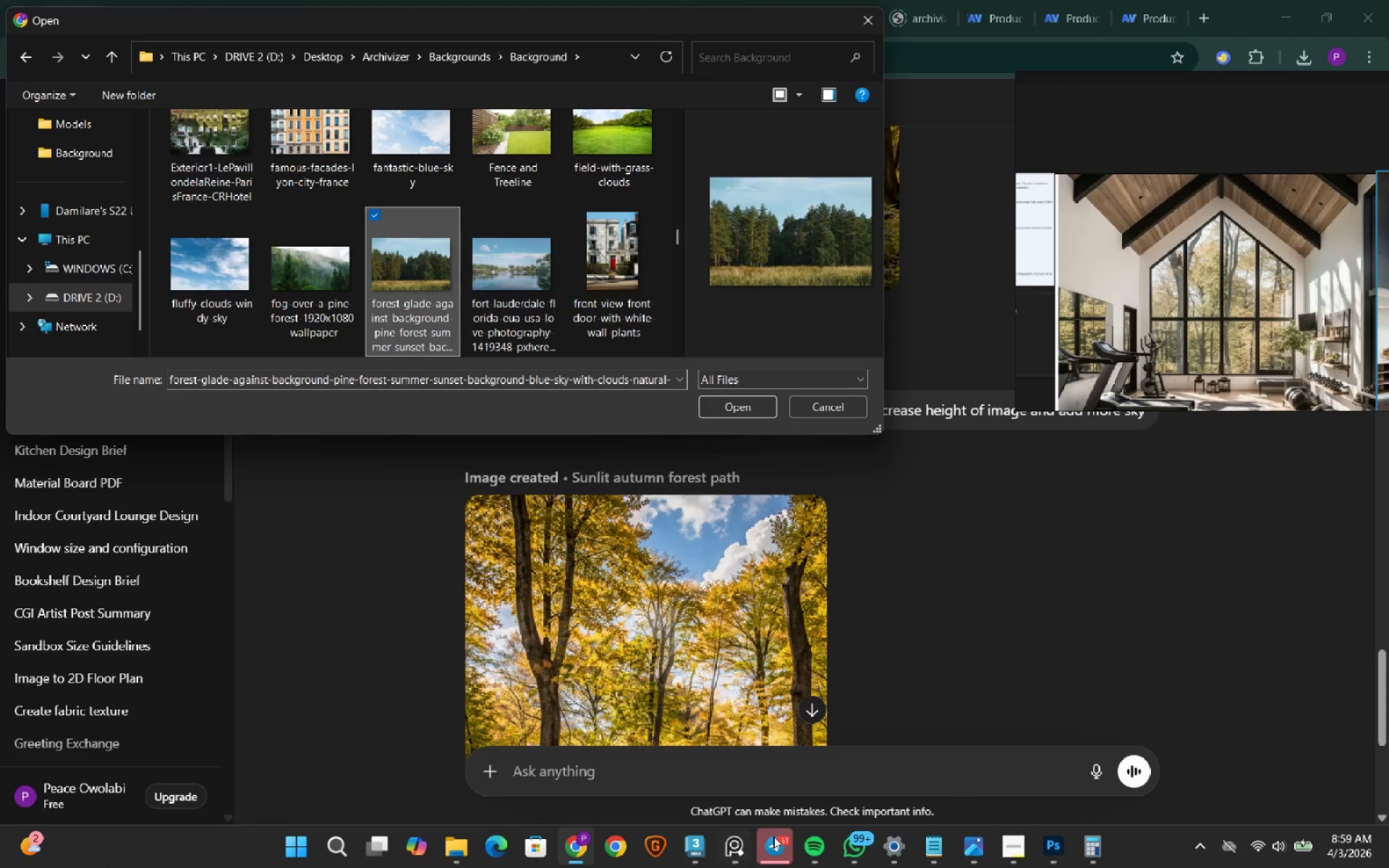 
wait(5.12)
 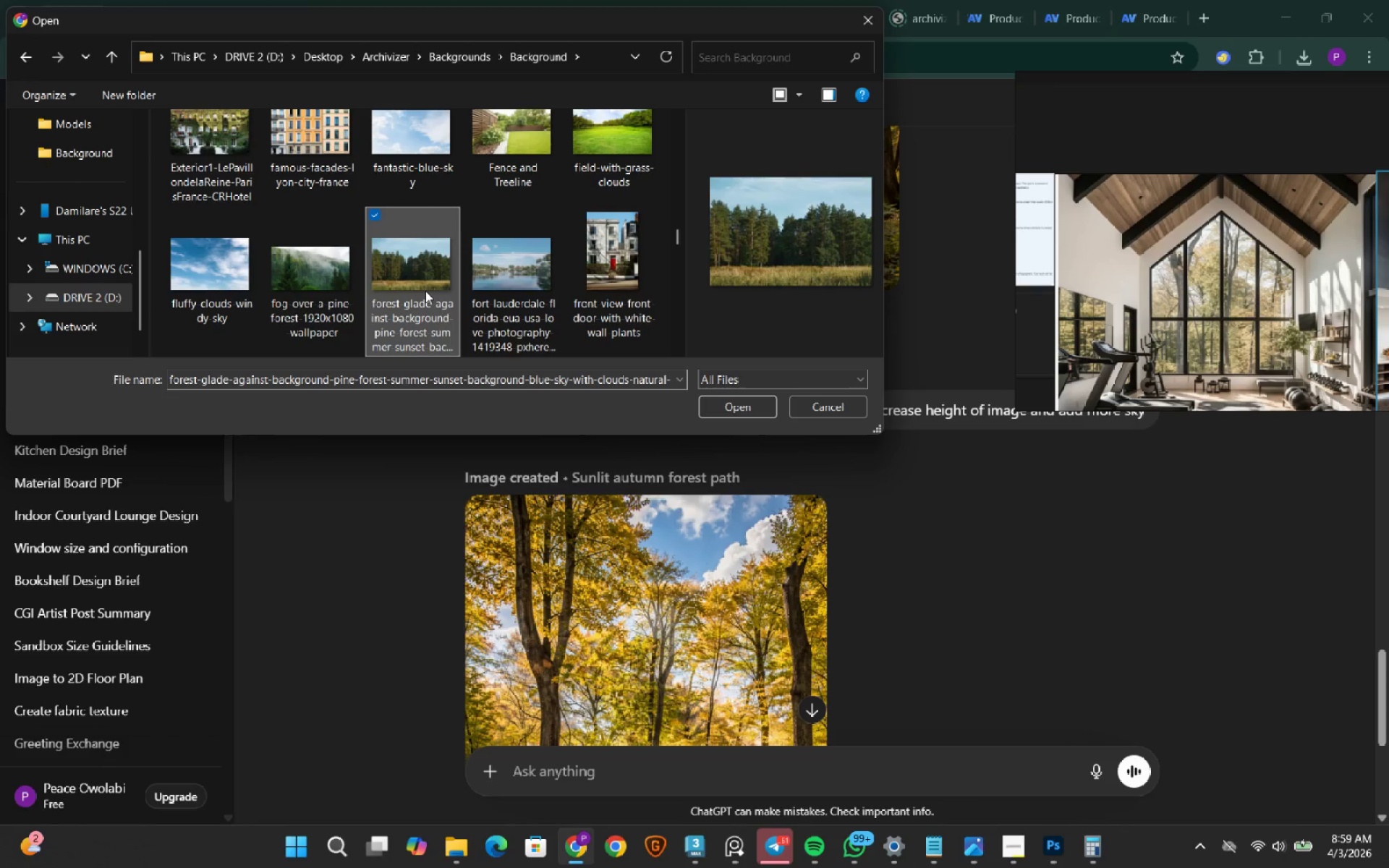 
mouse_move([647, 743])
 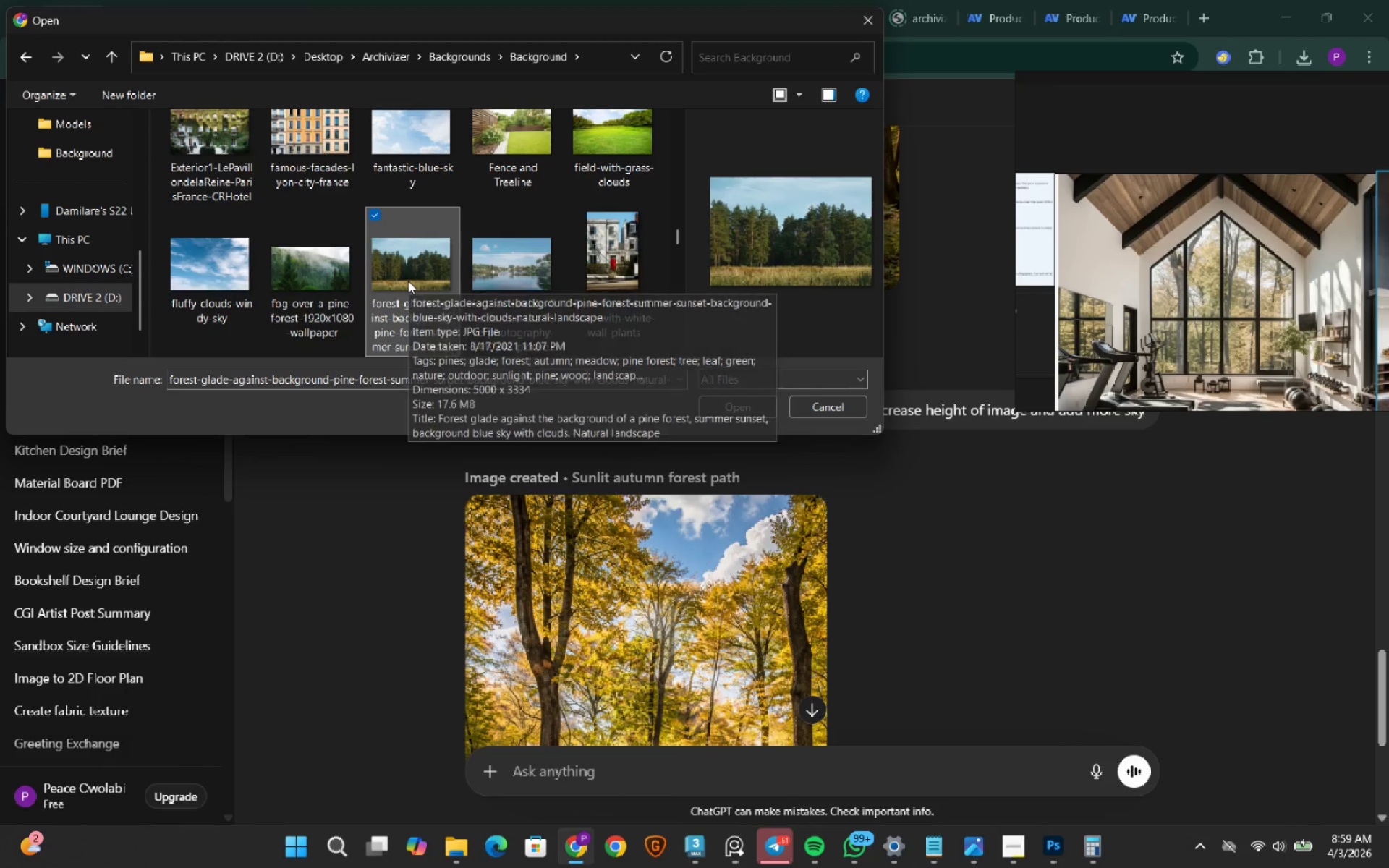 
scroll: coordinate [477, 303], scroll_direction: down, amount: 2.0
 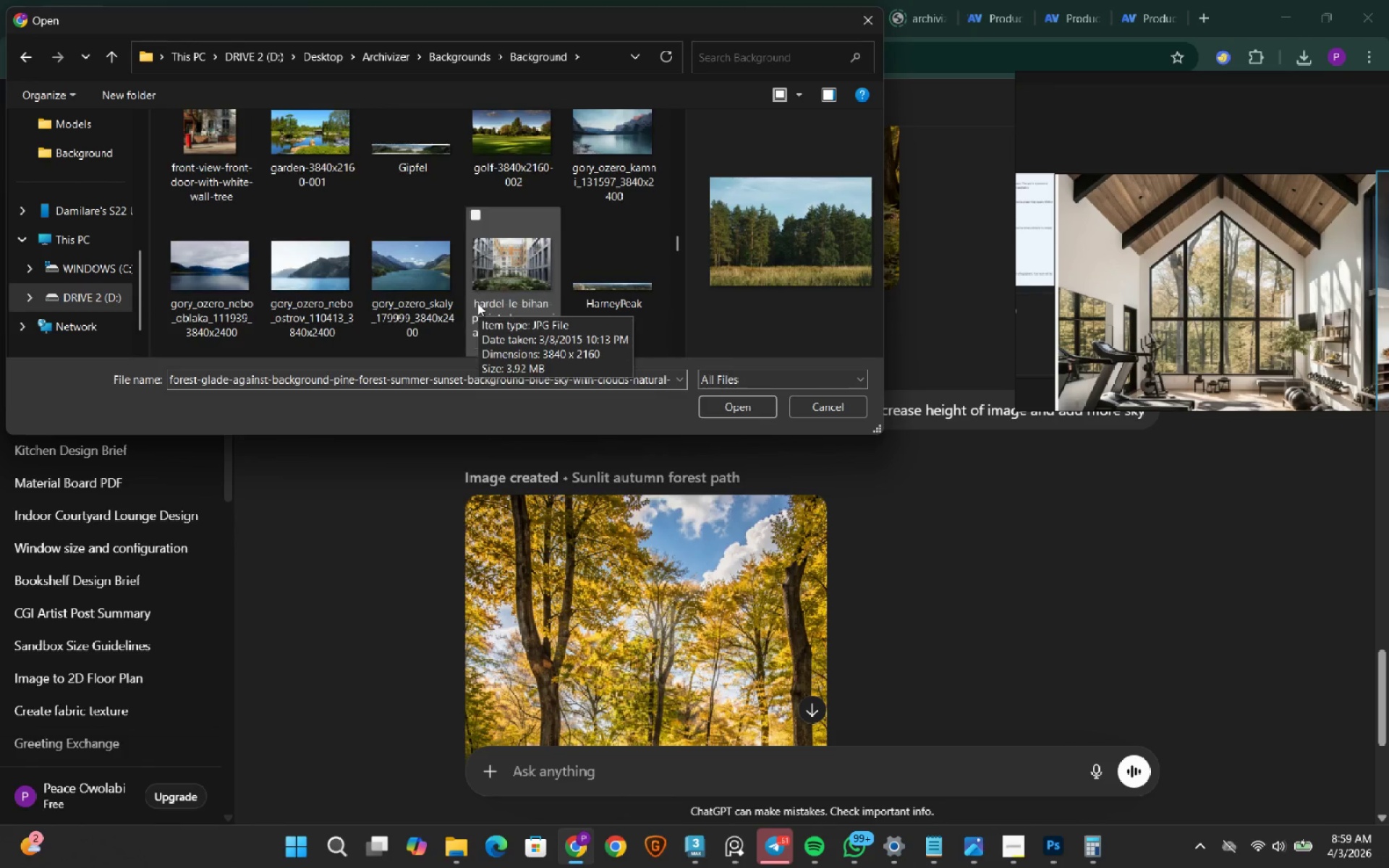 
scroll: coordinate [375, 266], scroll_direction: up, amount: 5.0
 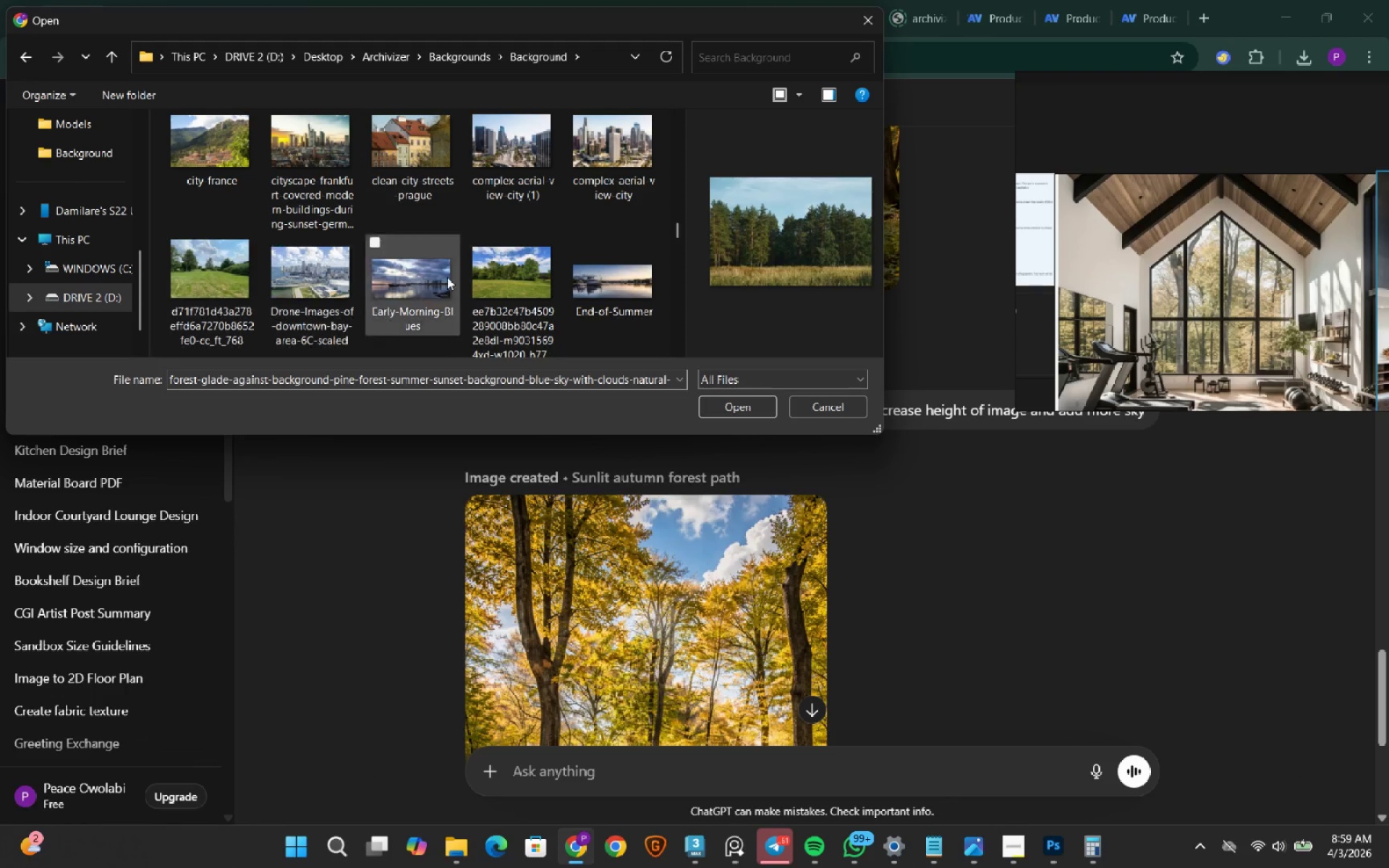 
left_click([510, 268])
 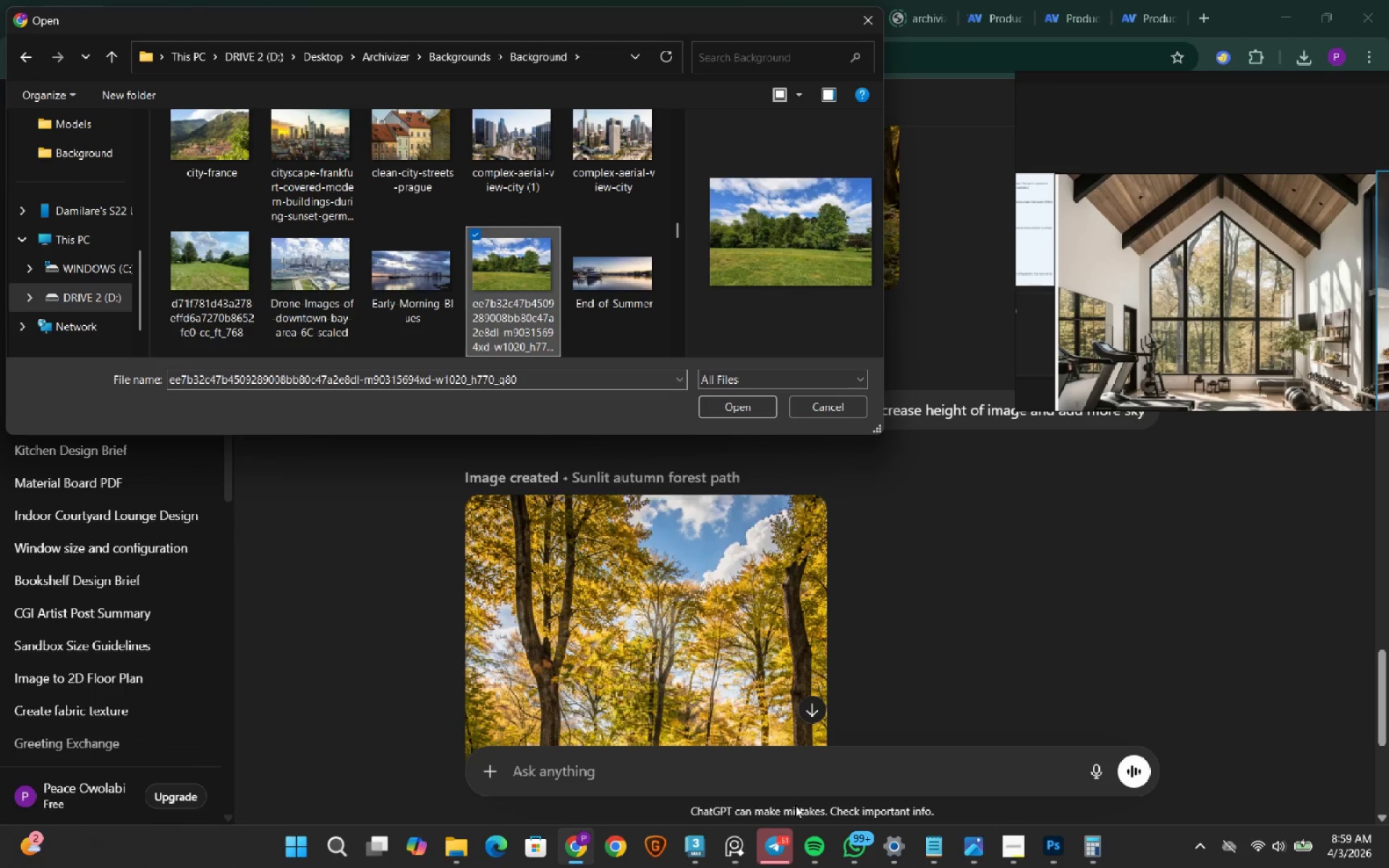 
left_click([705, 854])
 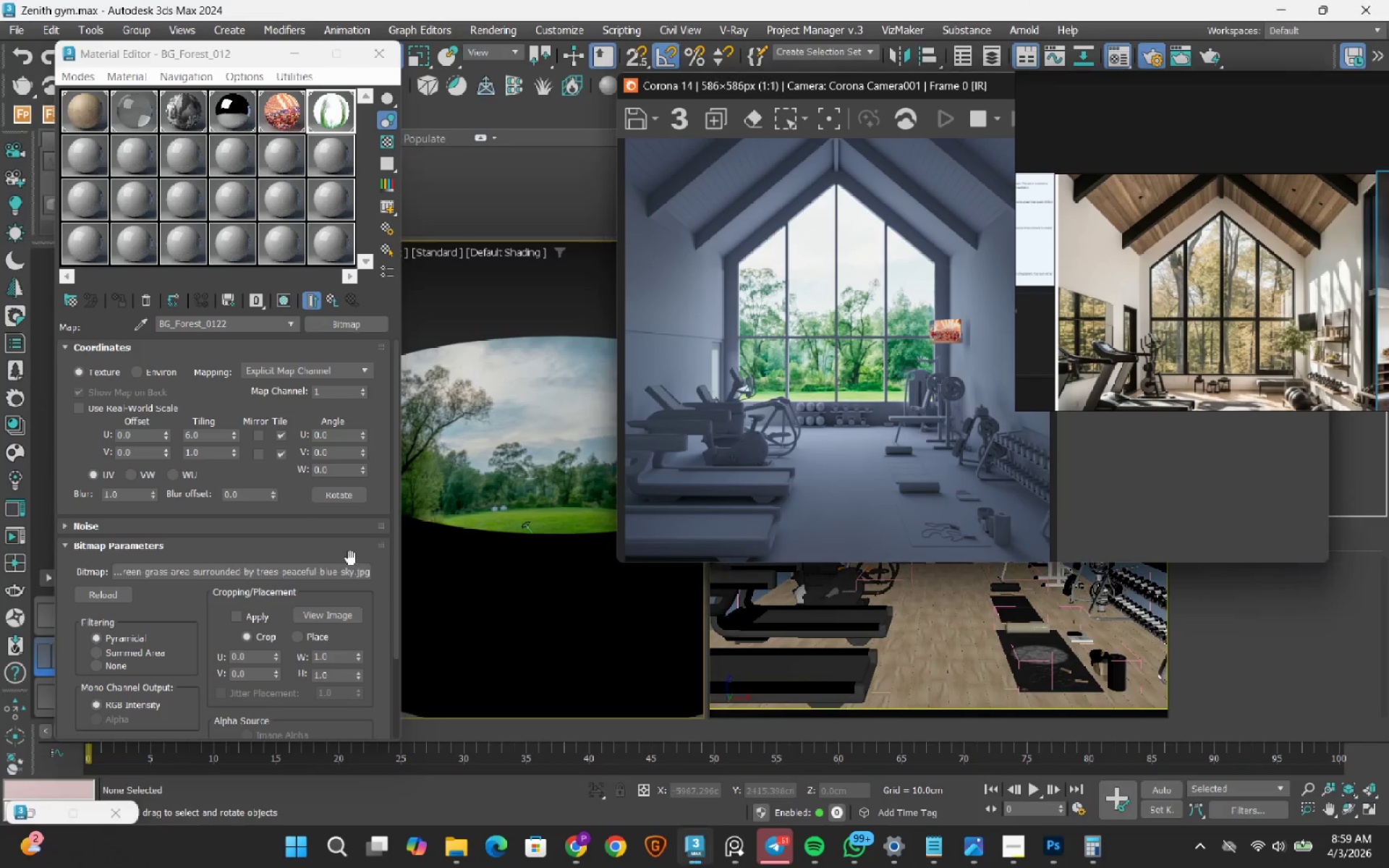 
mouse_move([315, 576])
 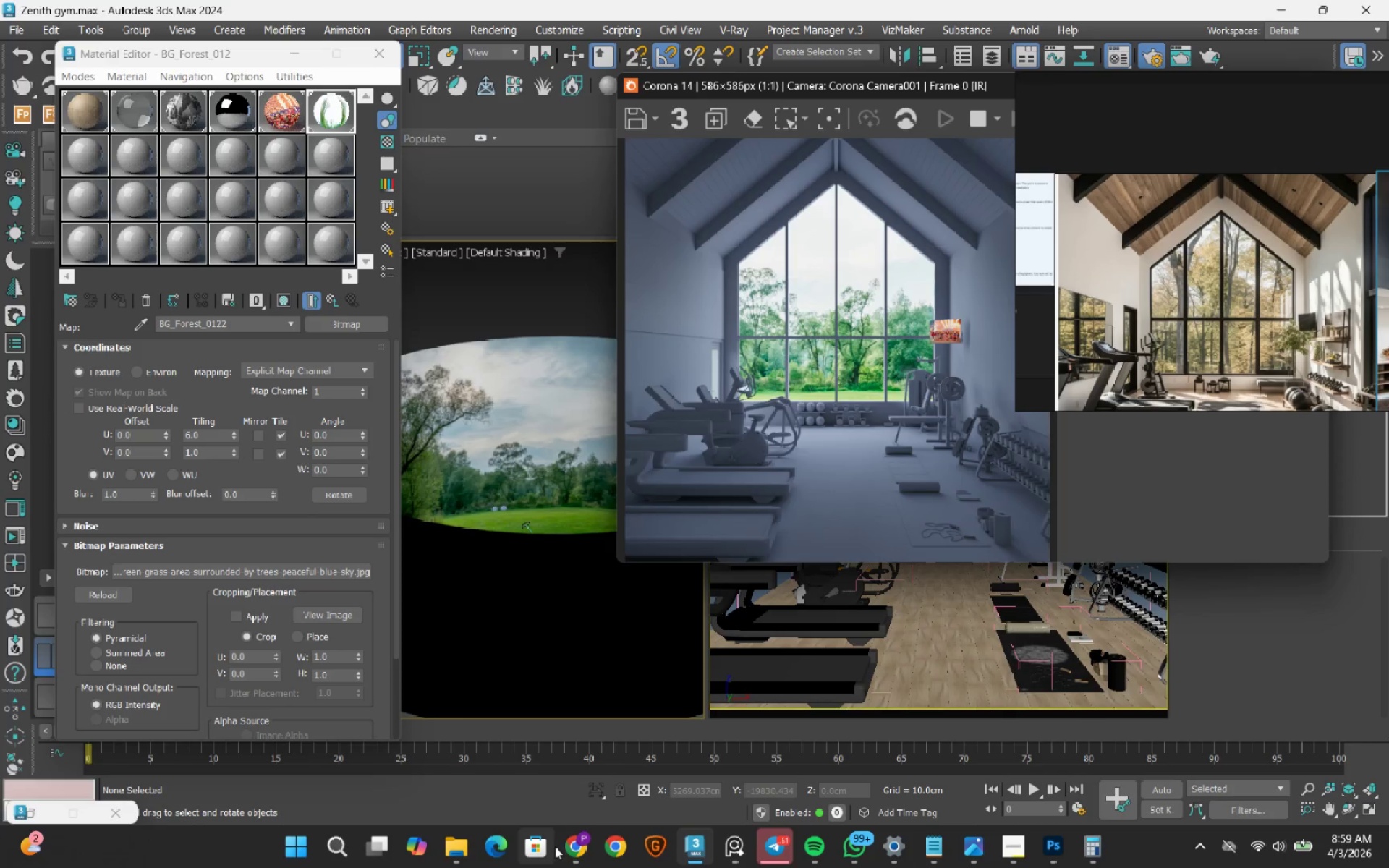 
left_click([568, 854])
 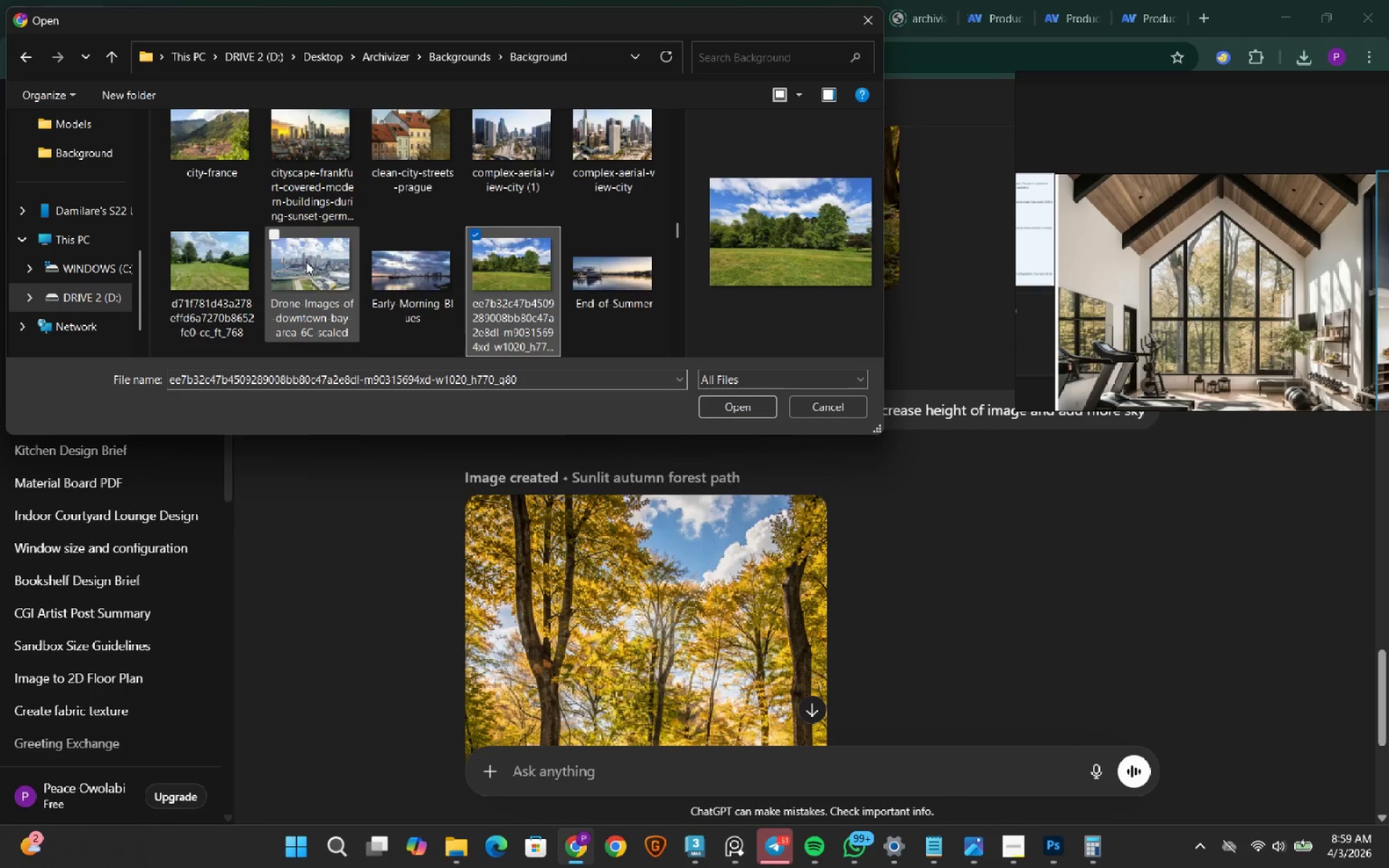 
scroll: coordinate [306, 262], scroll_direction: up, amount: 8.0
 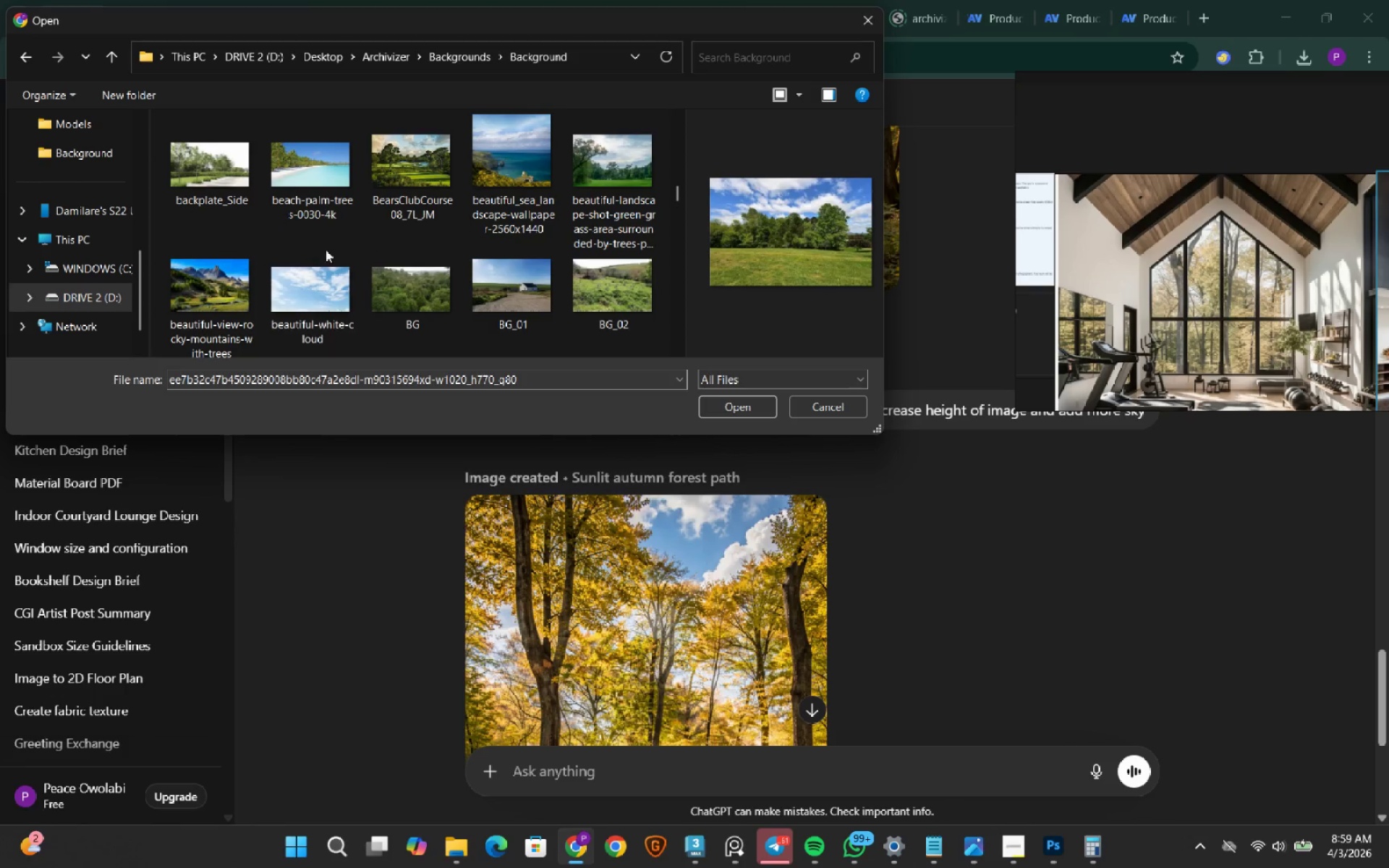 
left_click([619, 193])
 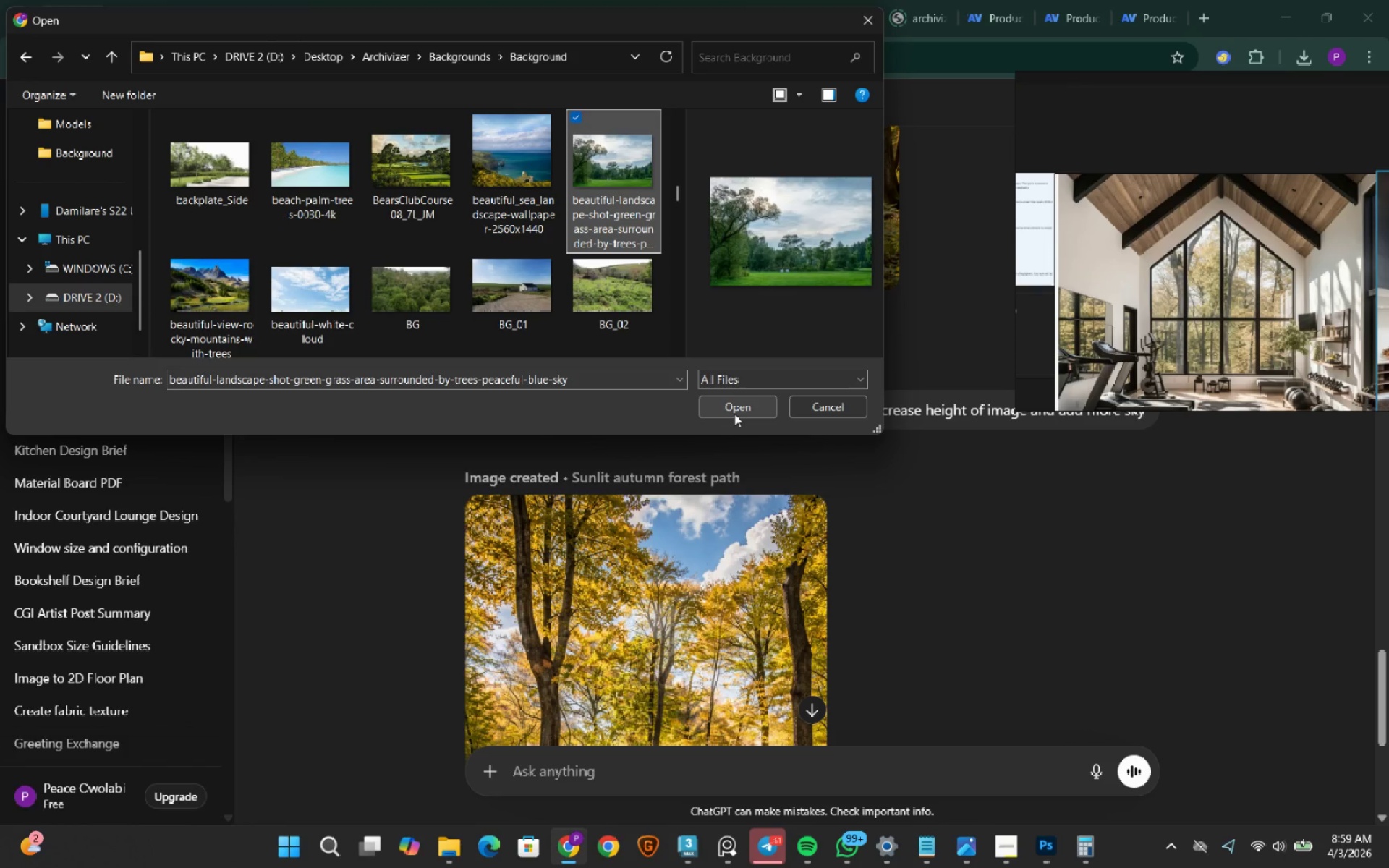 
left_click([731, 404])
 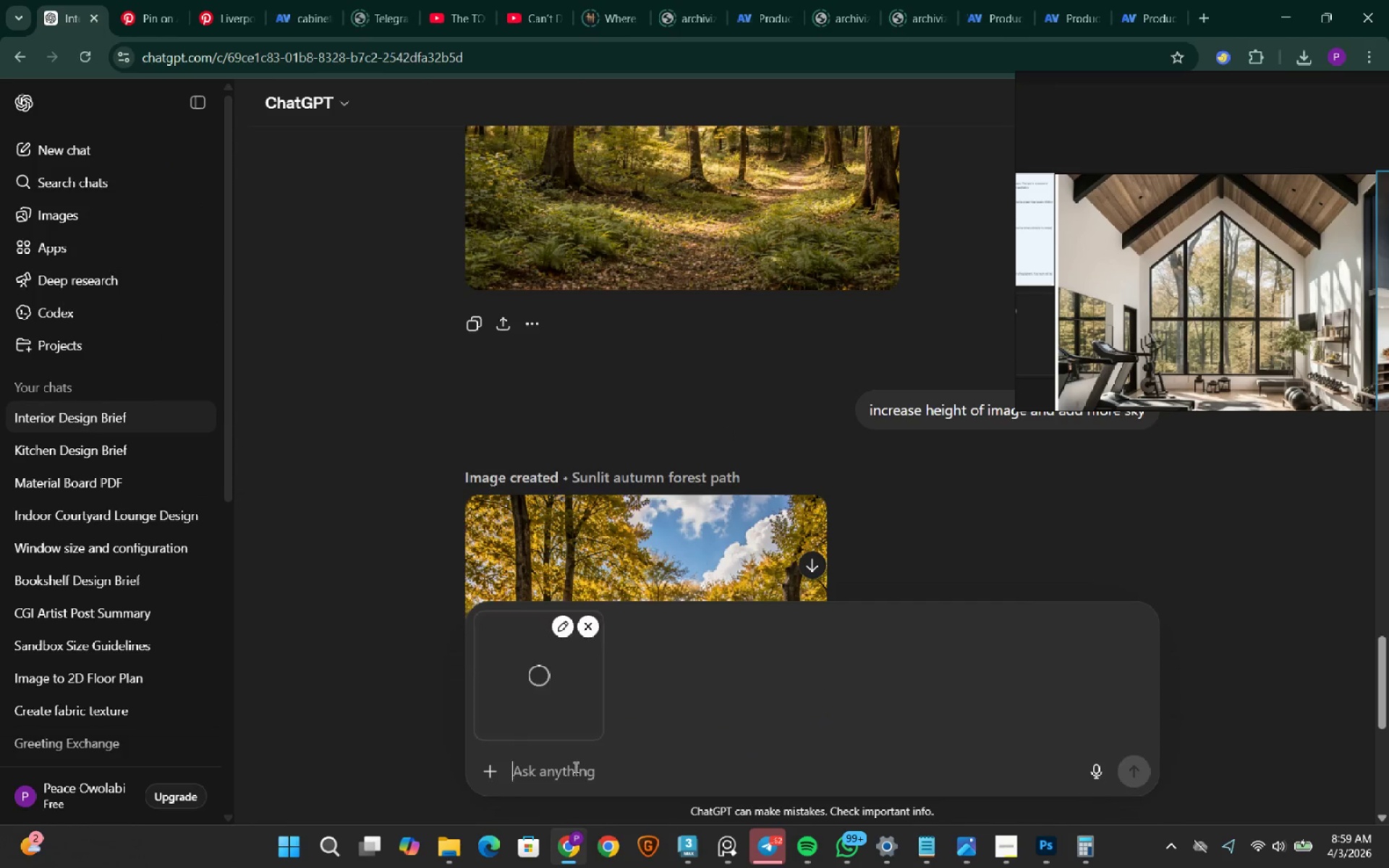 
left_click([574, 767])
 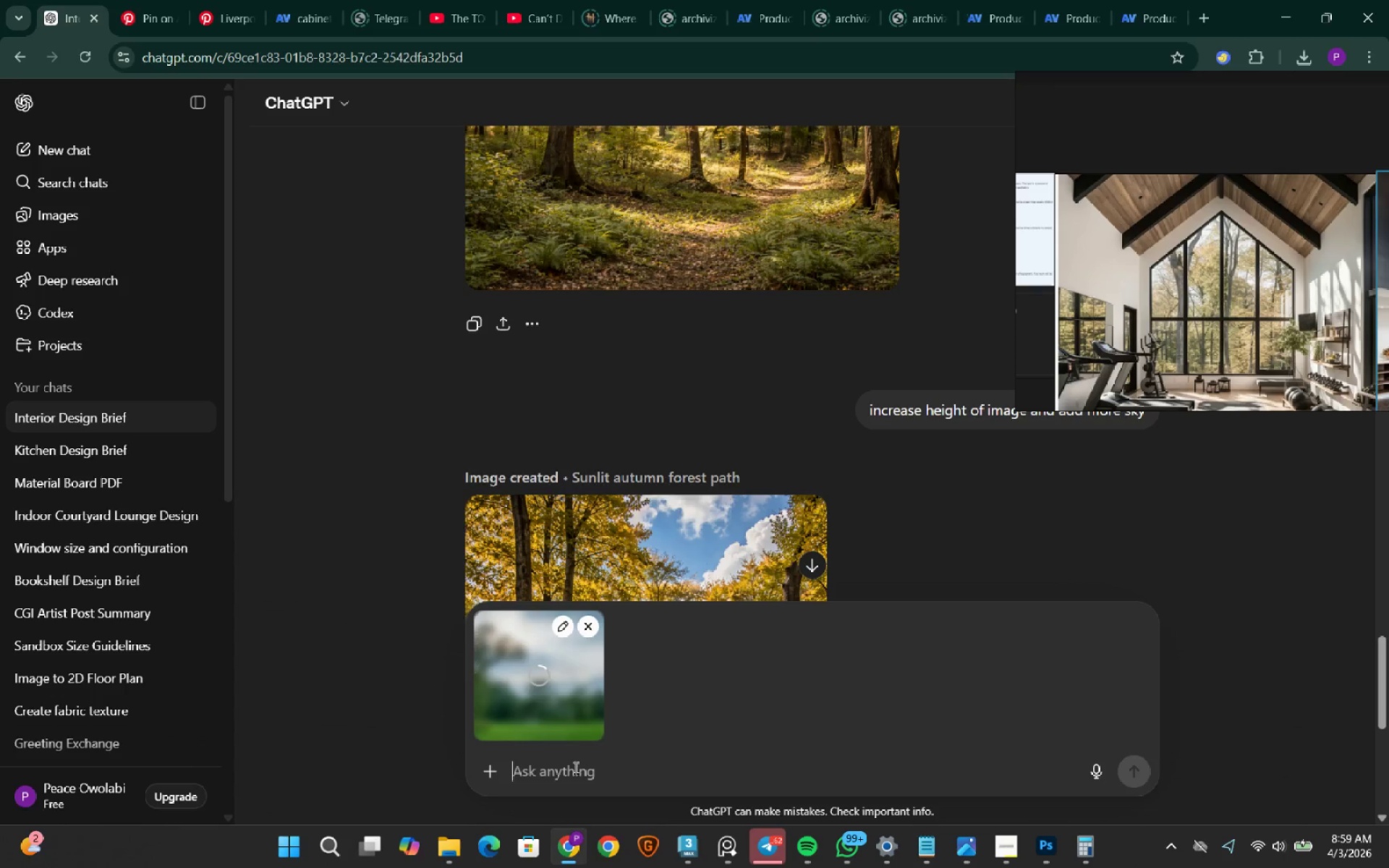 
type(Make this image autum)
 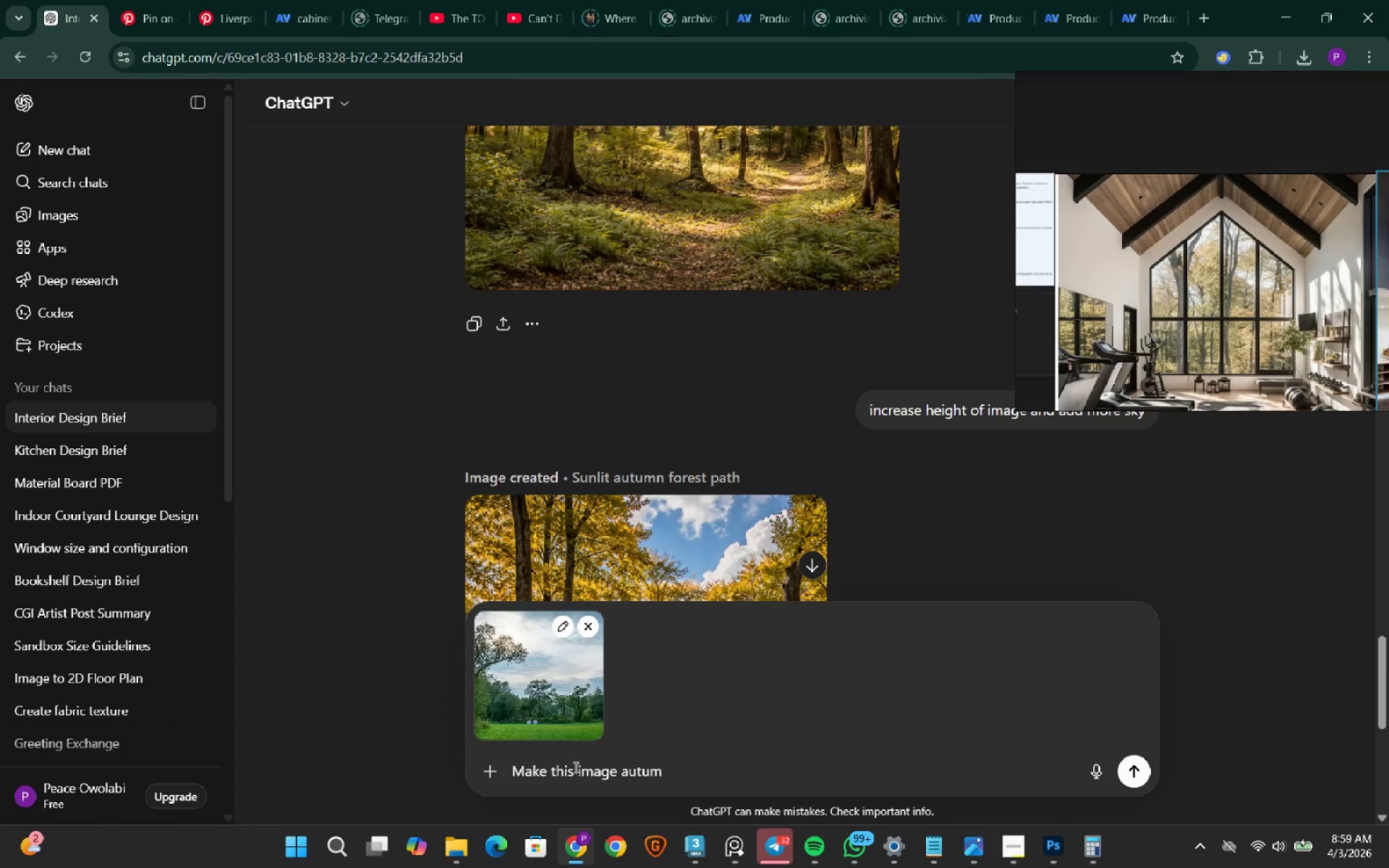 
key(N)
 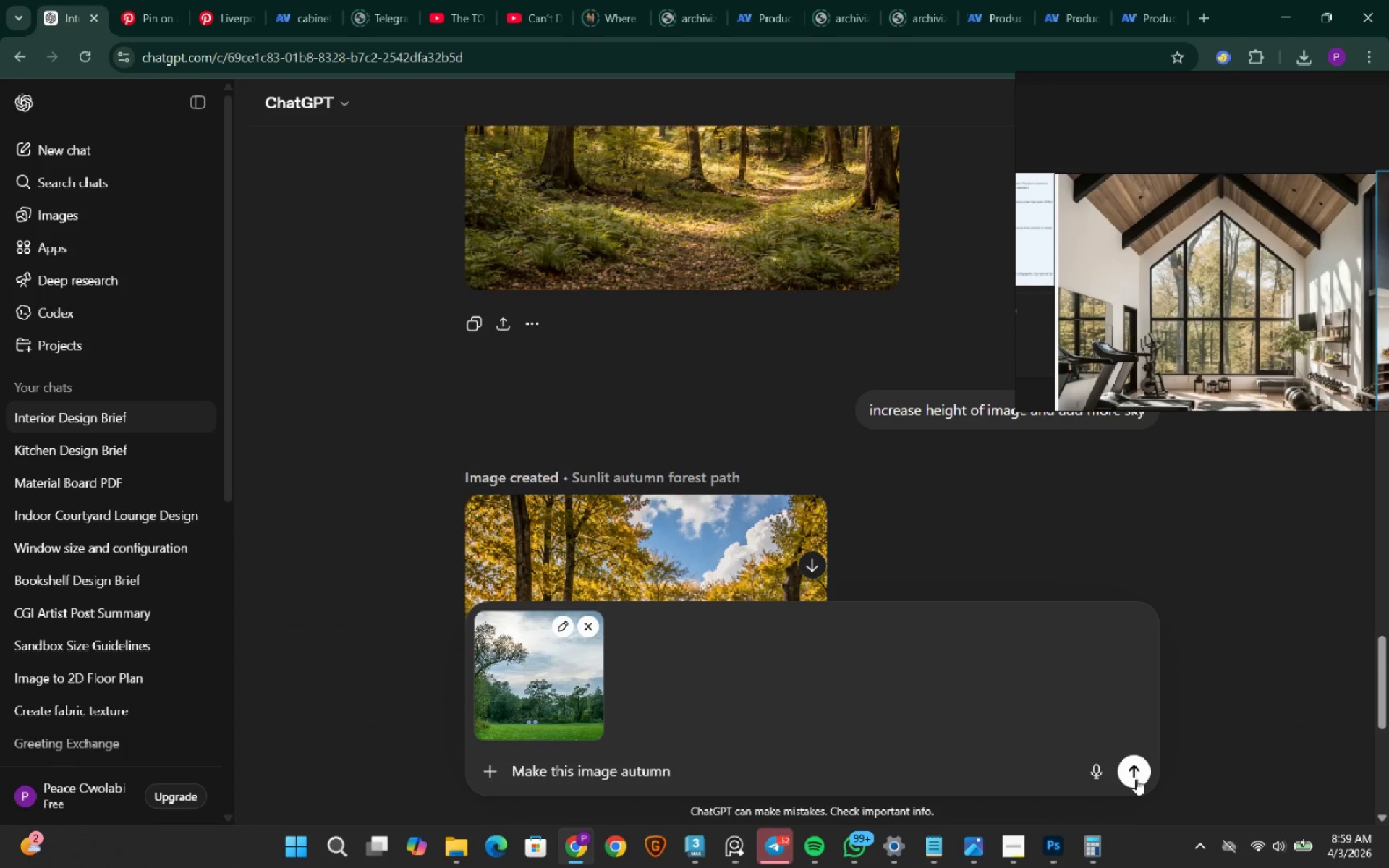 
left_click([1136, 779])
 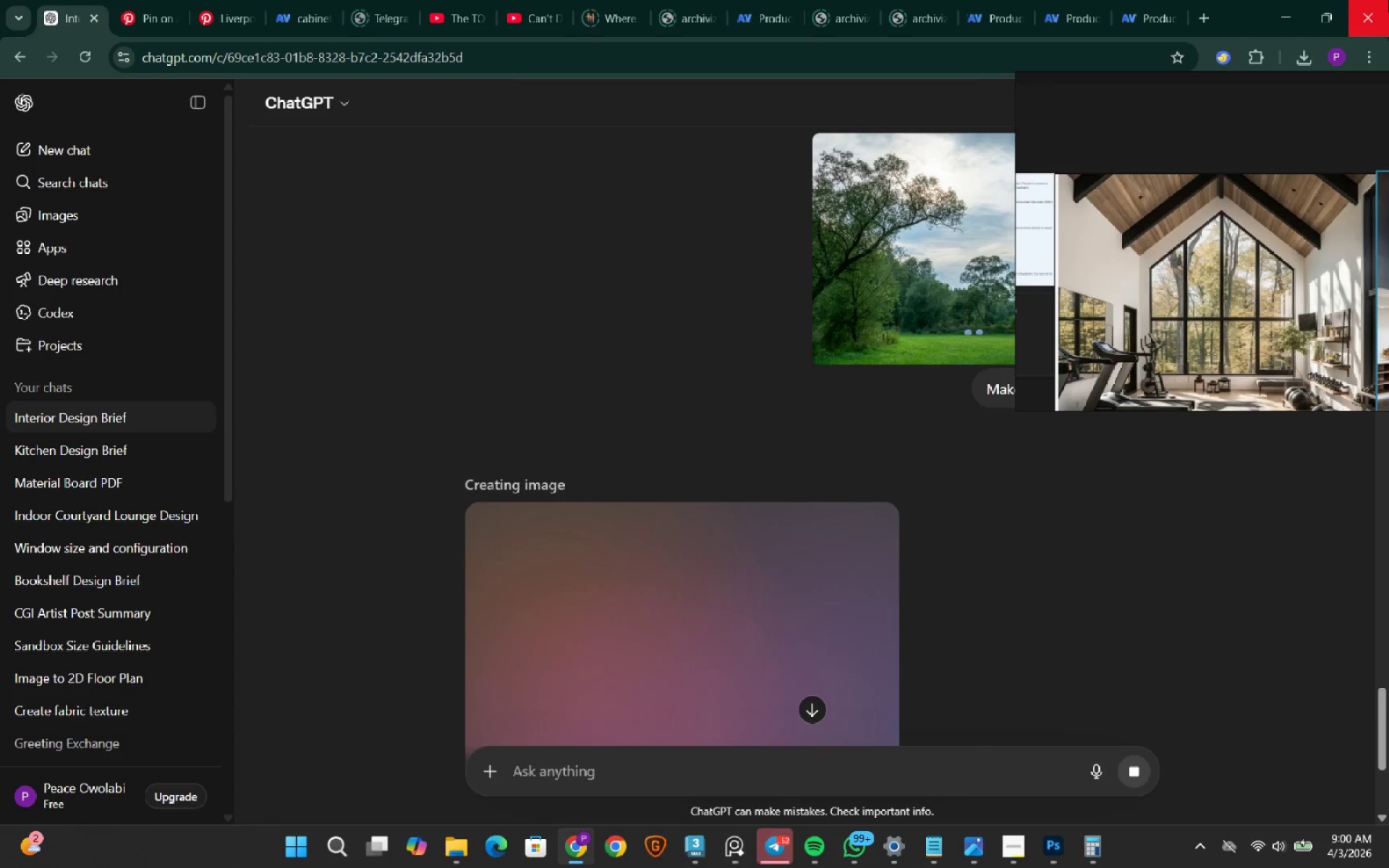 
wait(6.89)
 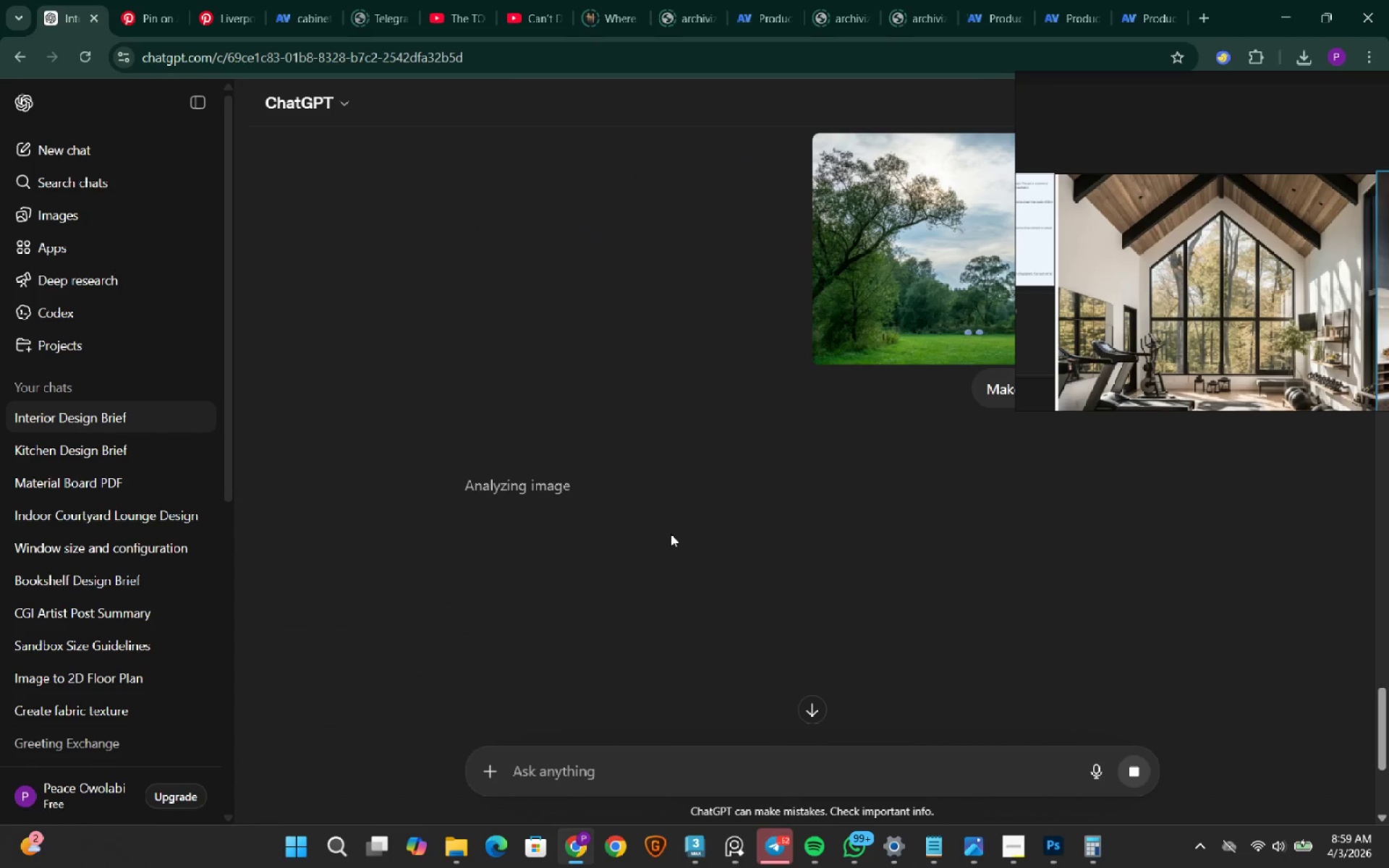 
scroll: coordinate [661, 362], scroll_direction: down, amount: 4.0
 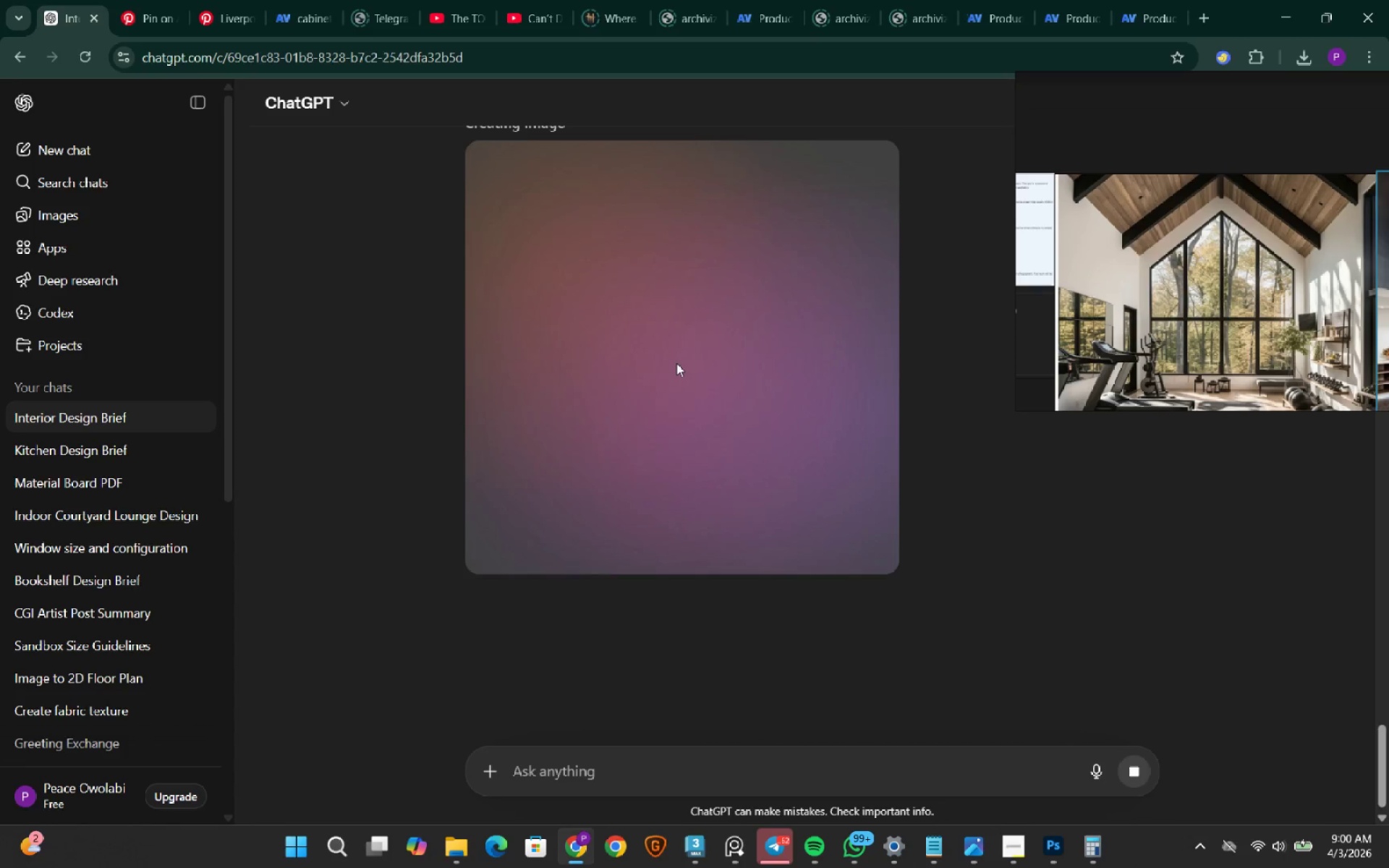 
scroll: coordinate [676, 363], scroll_direction: up, amount: 2.0
 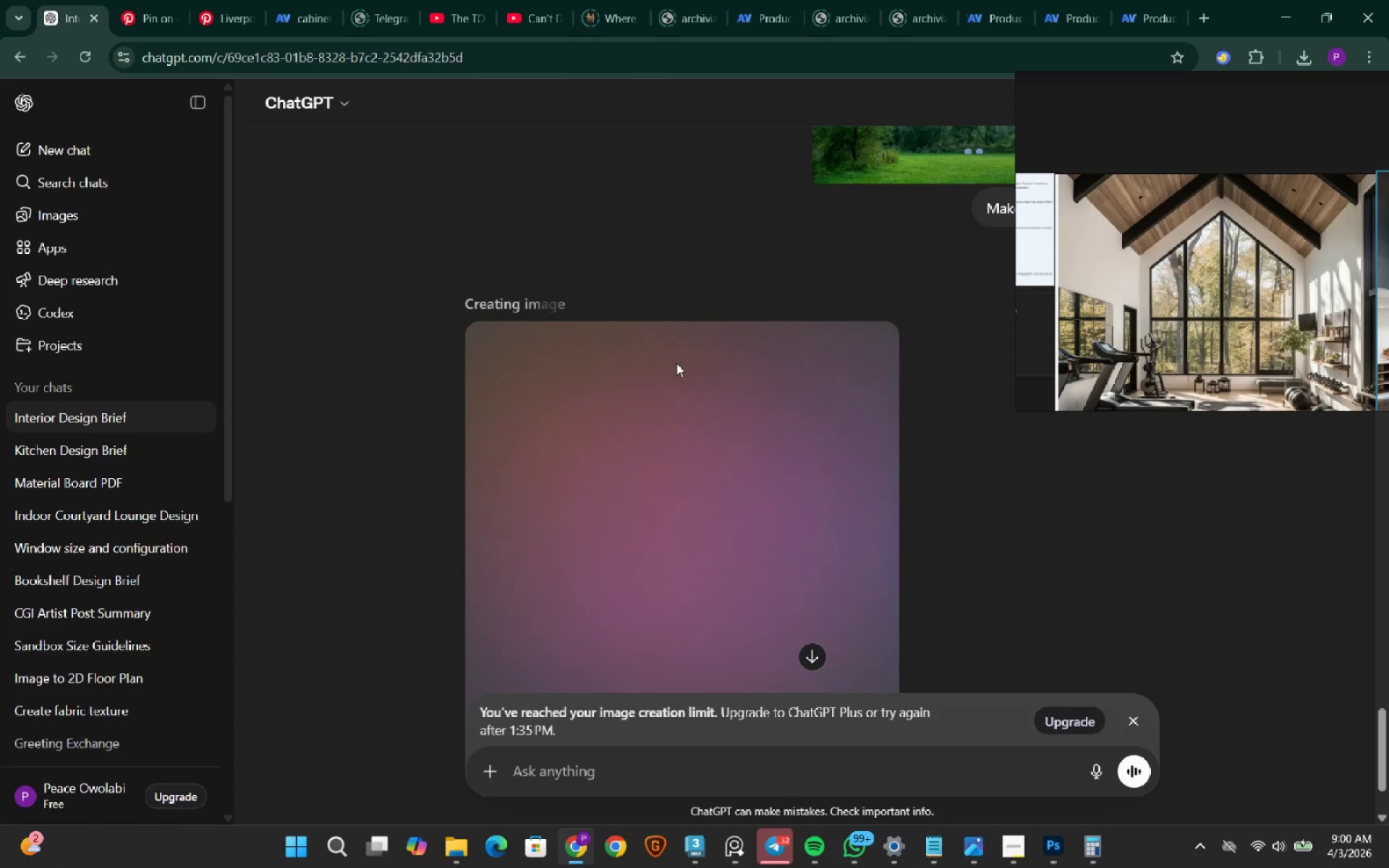 
scroll: coordinate [676, 363], scroll_direction: down, amount: 1.0
 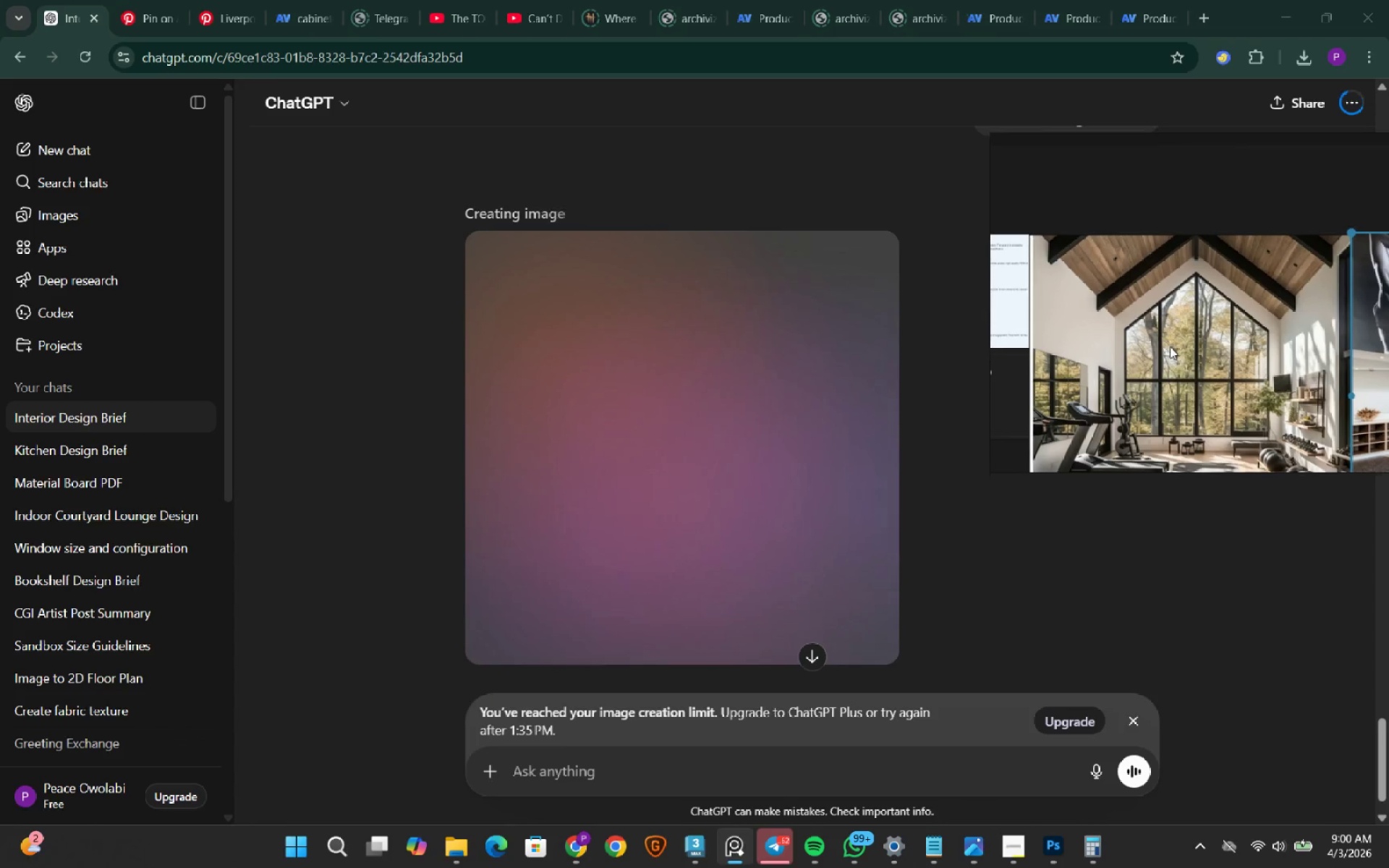 
wait(8.64)
 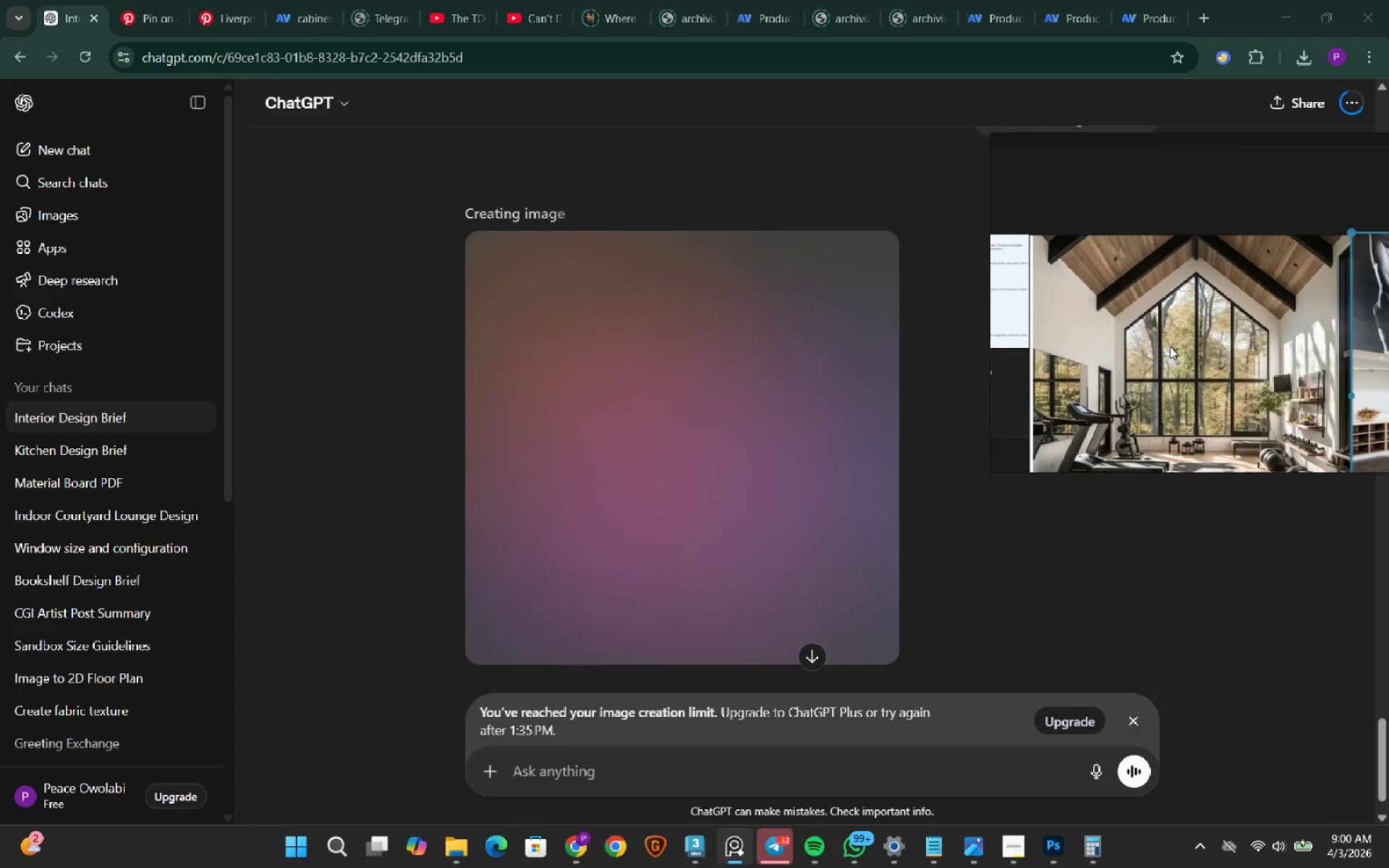 
scroll: coordinate [647, 414], scroll_direction: up, amount: 2.0
 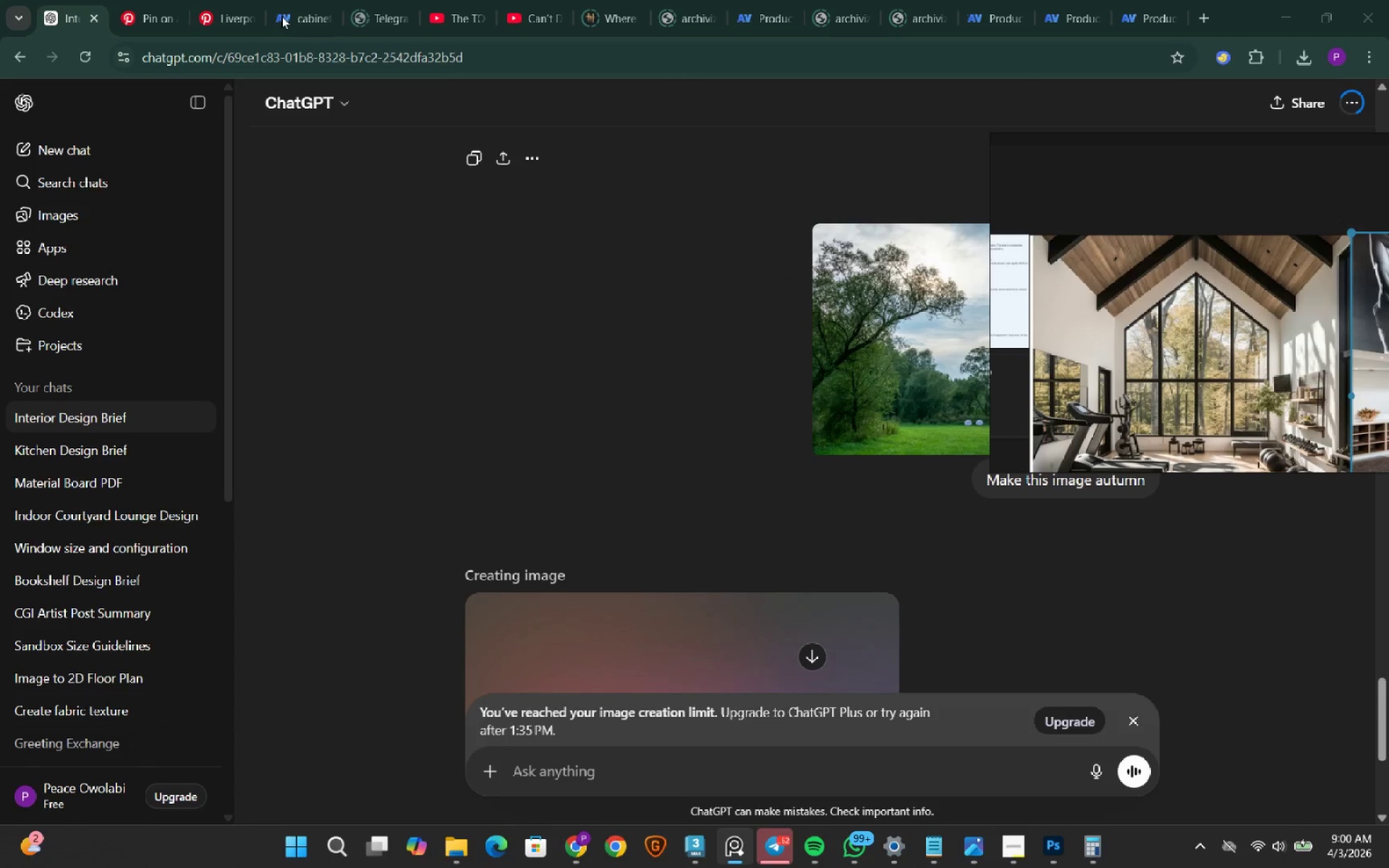 
left_click([281, 16])
 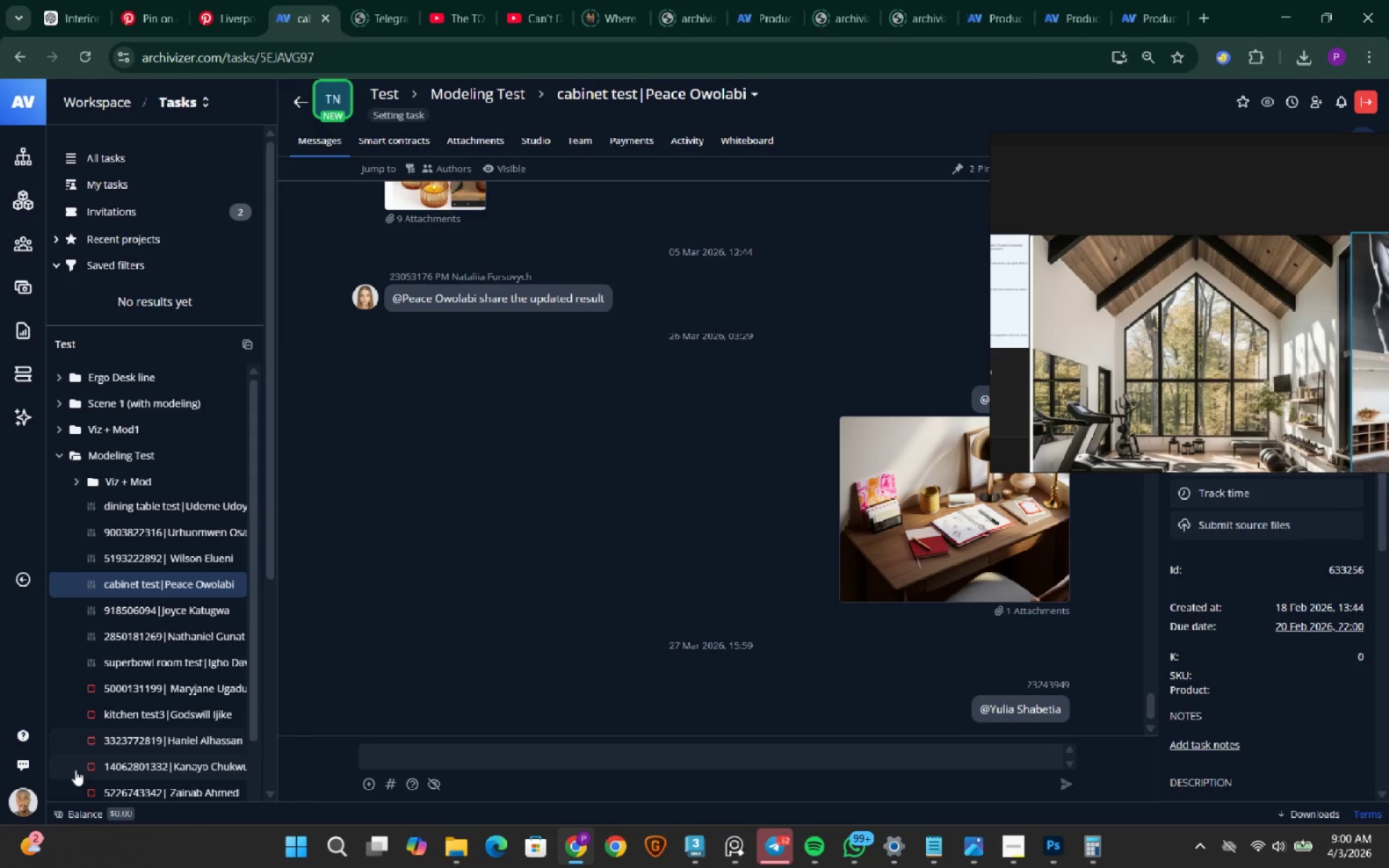 
left_click([22, 804])
 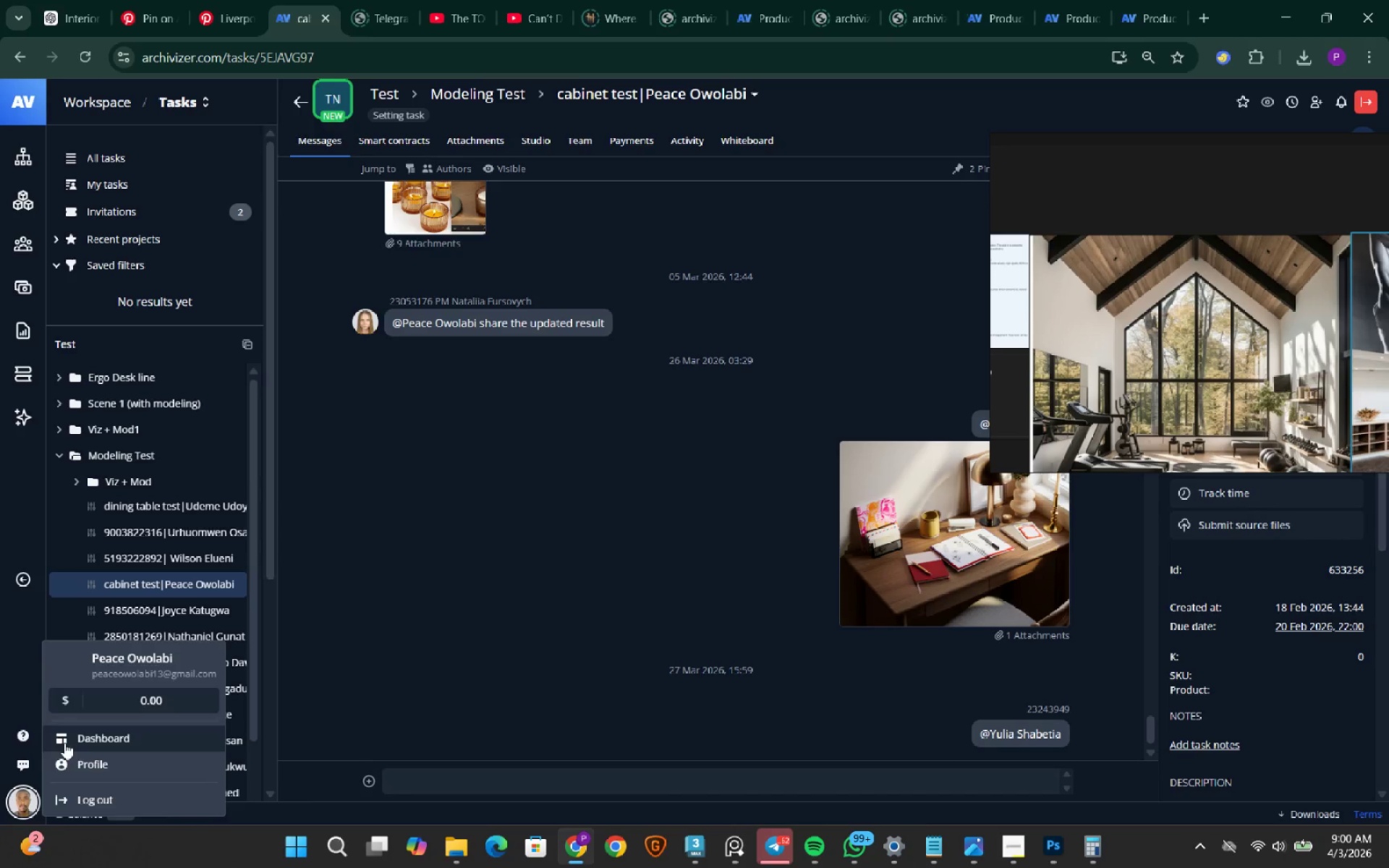 
left_click([94, 762])
 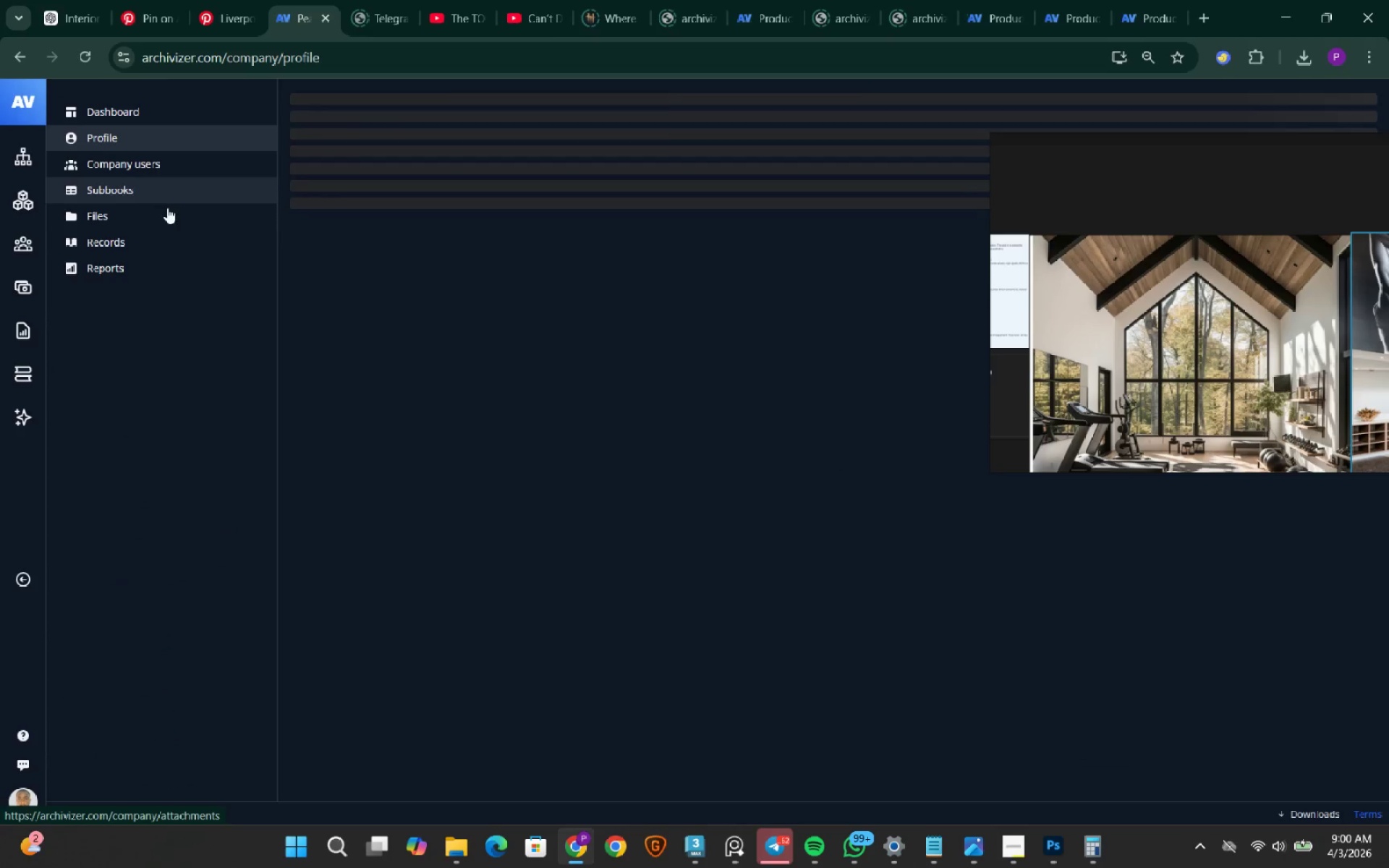 
left_click([132, 238])
 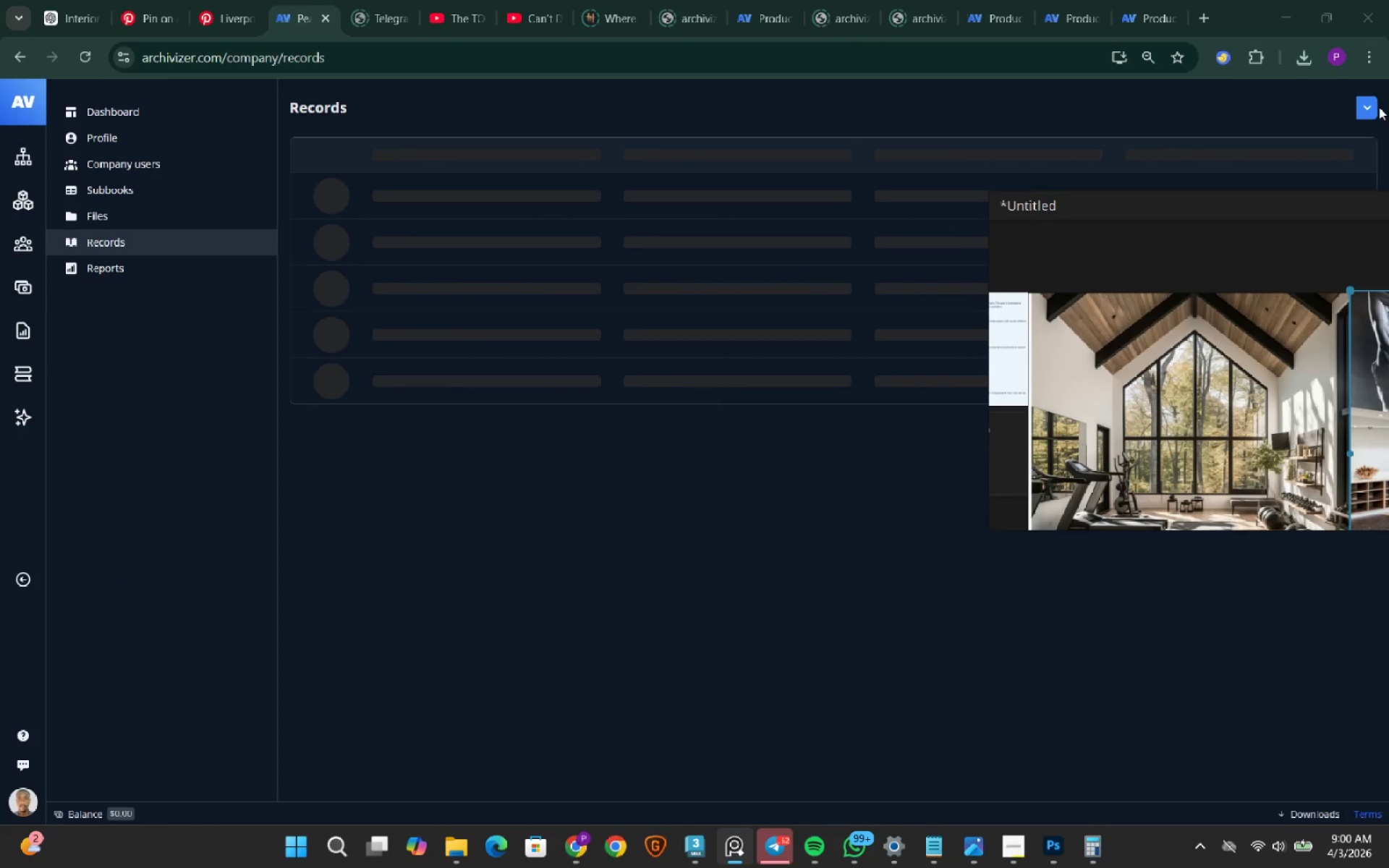 
left_click([1375, 110])
 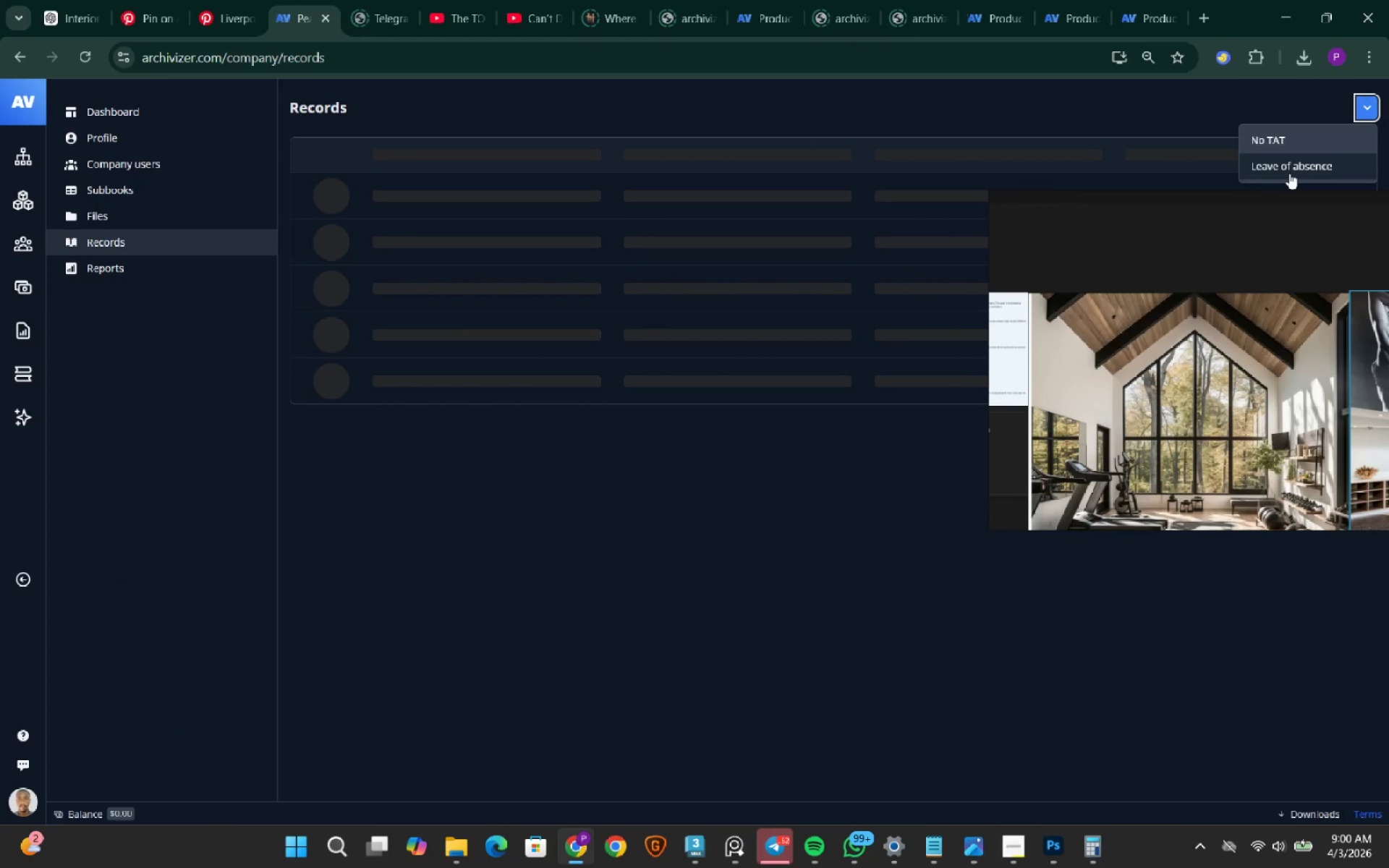 
left_click([1289, 173])
 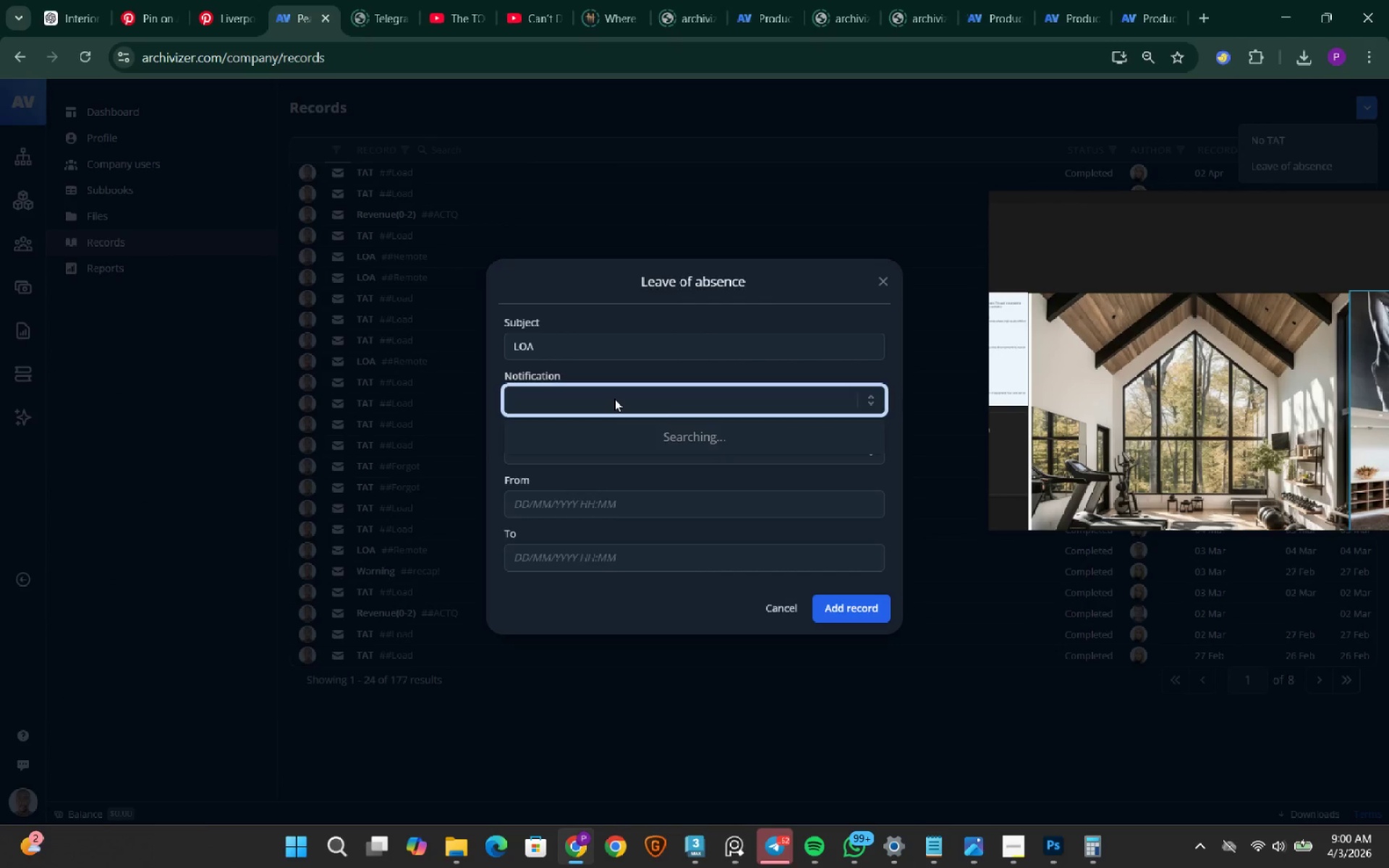 
type(daria)
 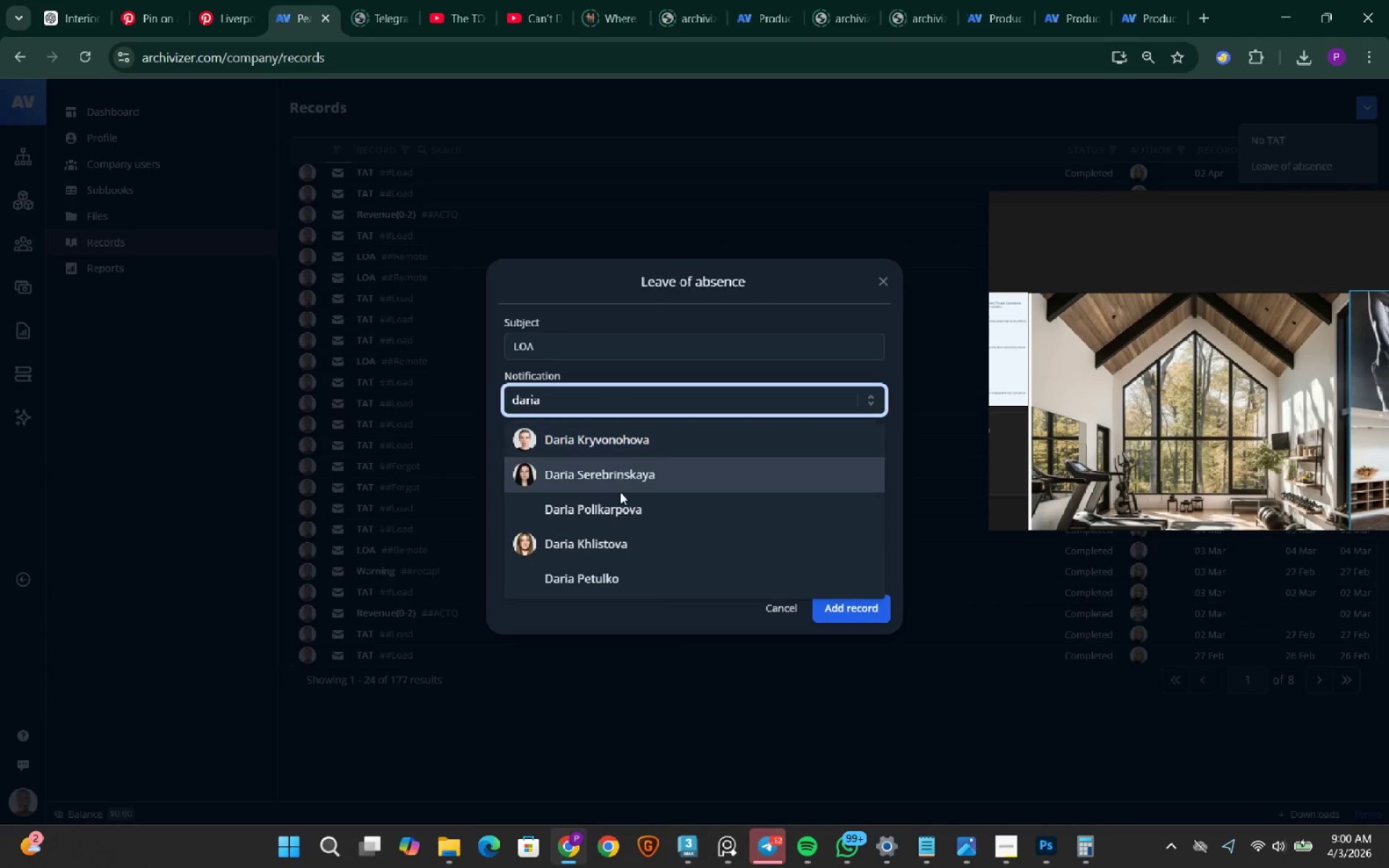 
left_click([627, 541])
 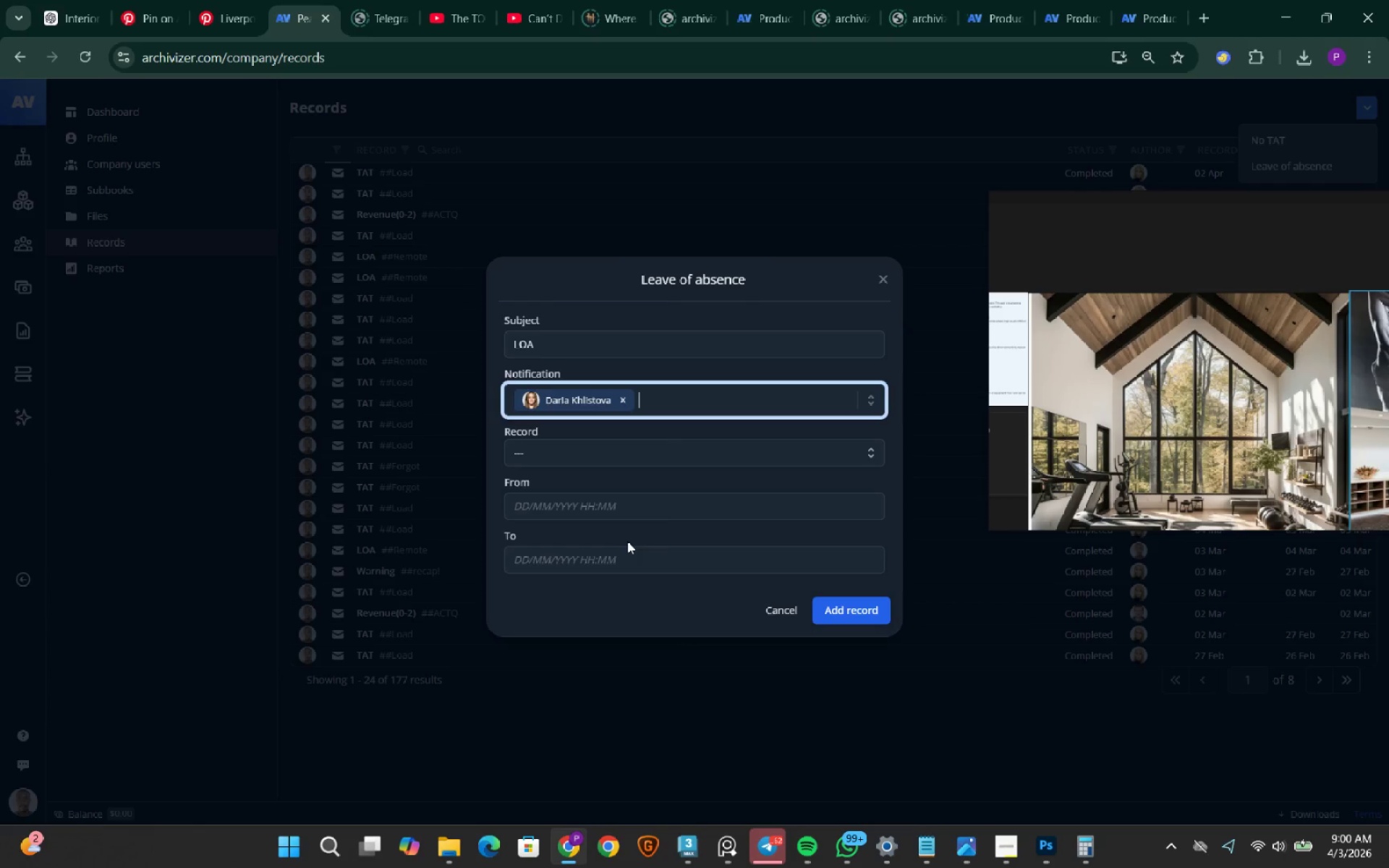 
type(pm)
 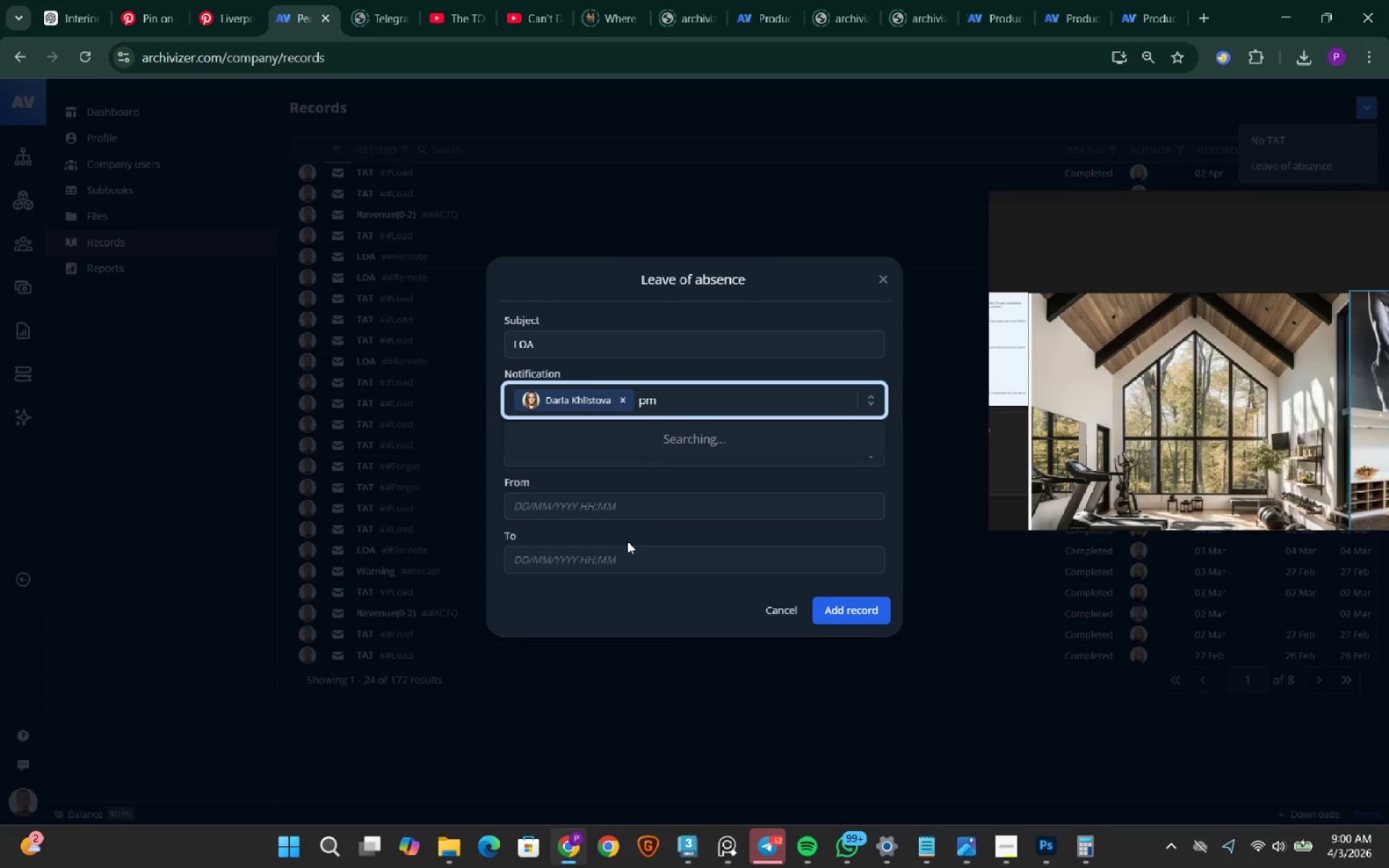 
mouse_move([629, 479])
 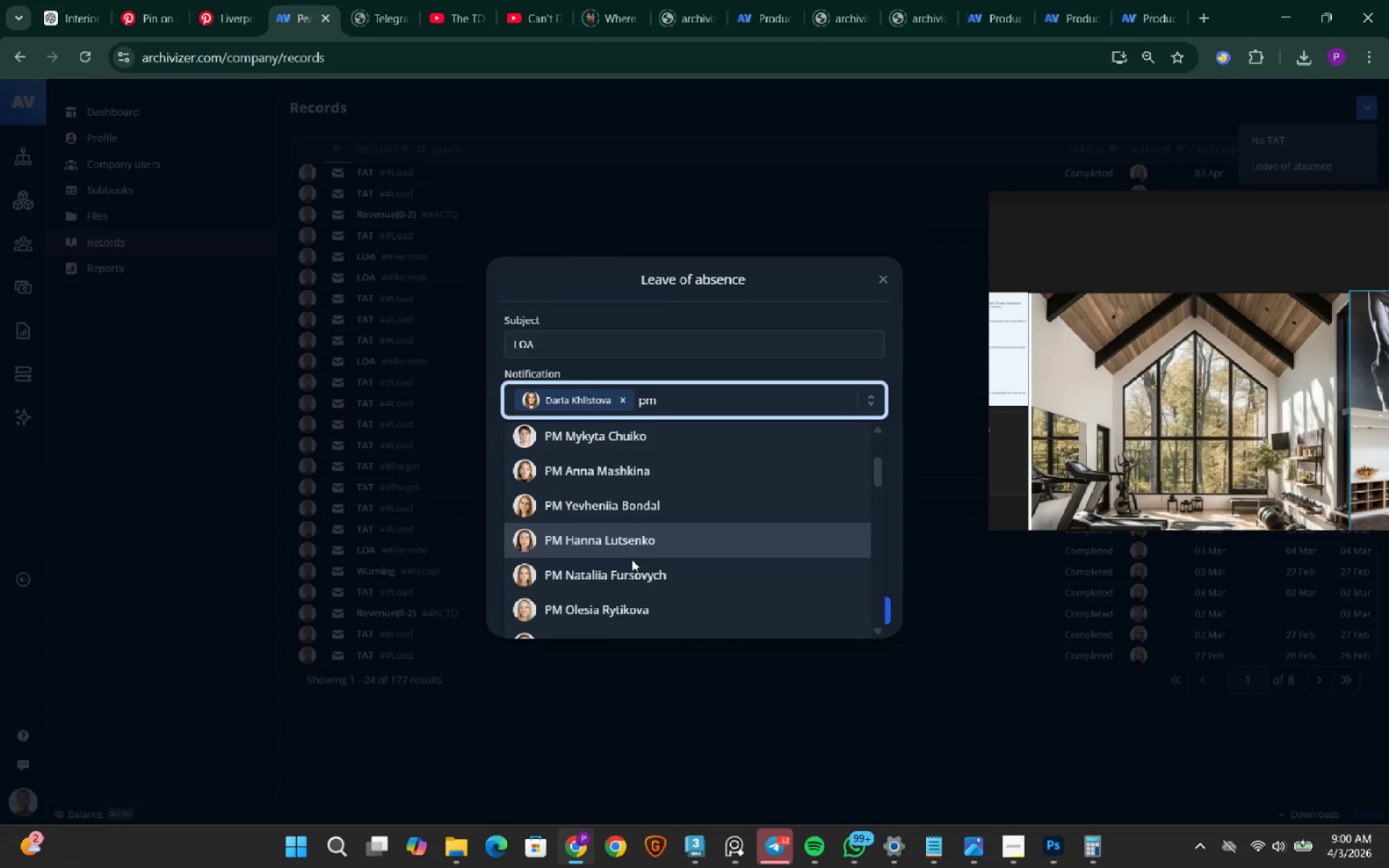 
left_click([634, 569])
 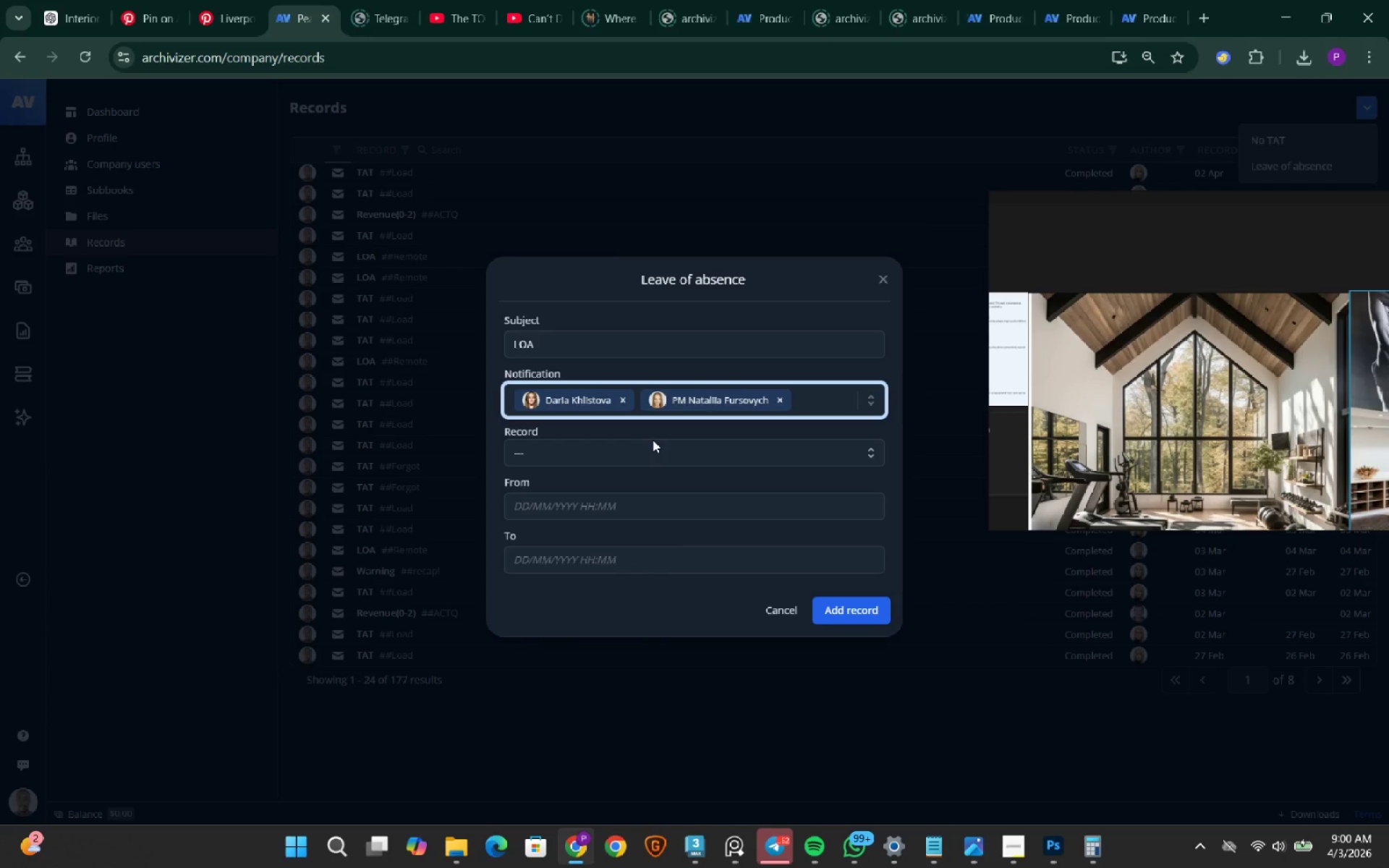 
left_click([653, 440])
 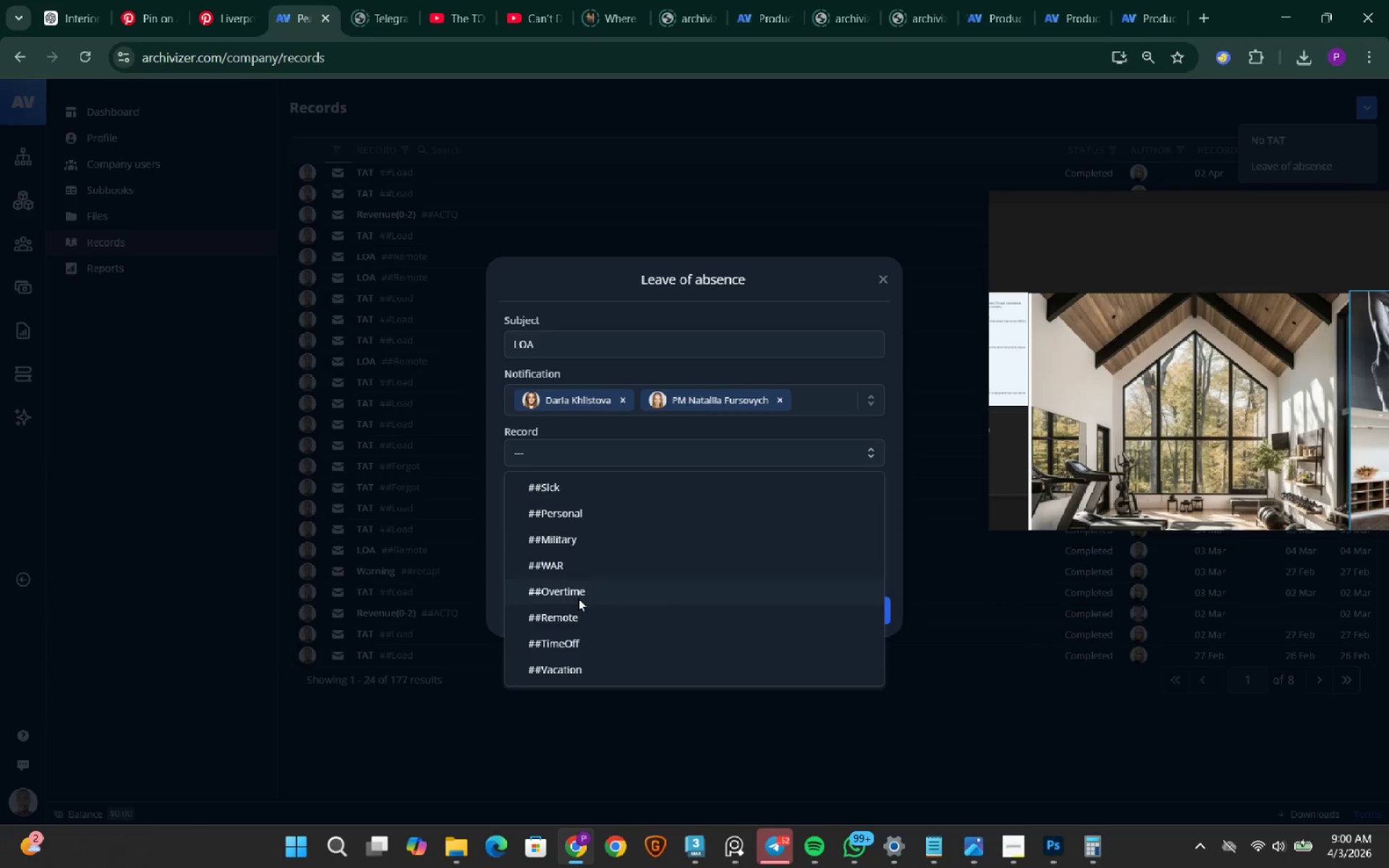 
left_click([578, 620])
 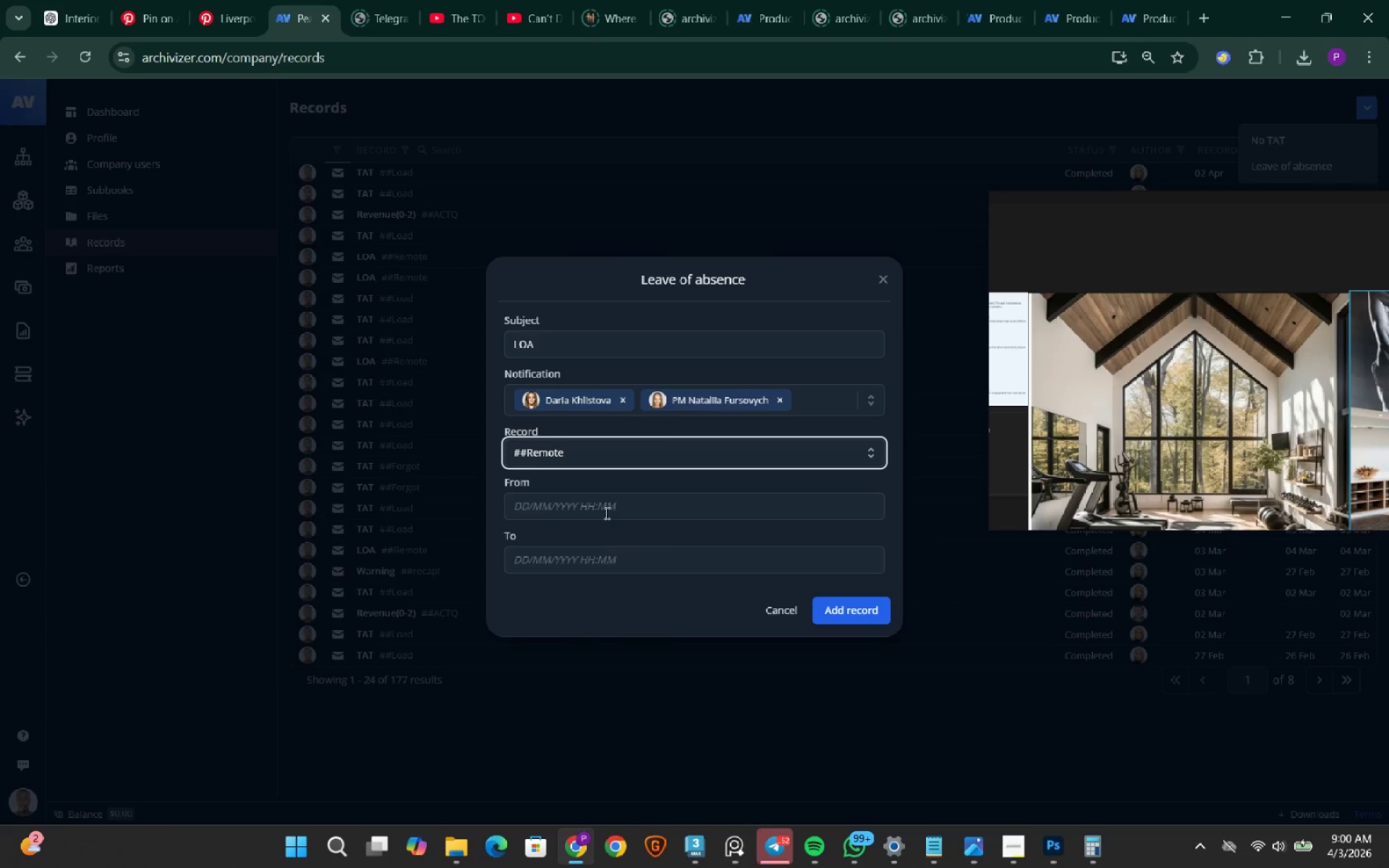 
left_click([606, 513])
 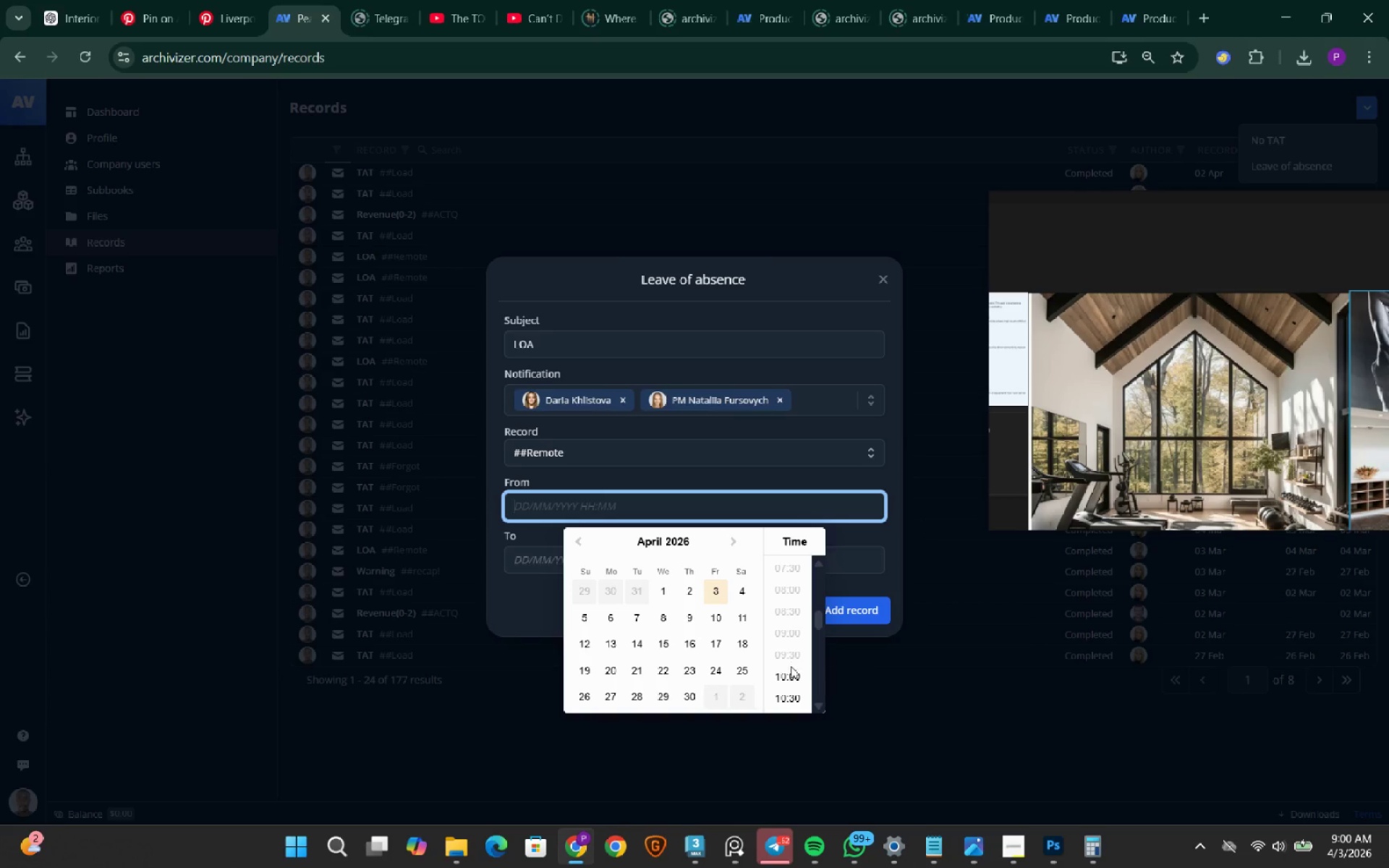 
left_click([791, 668])
 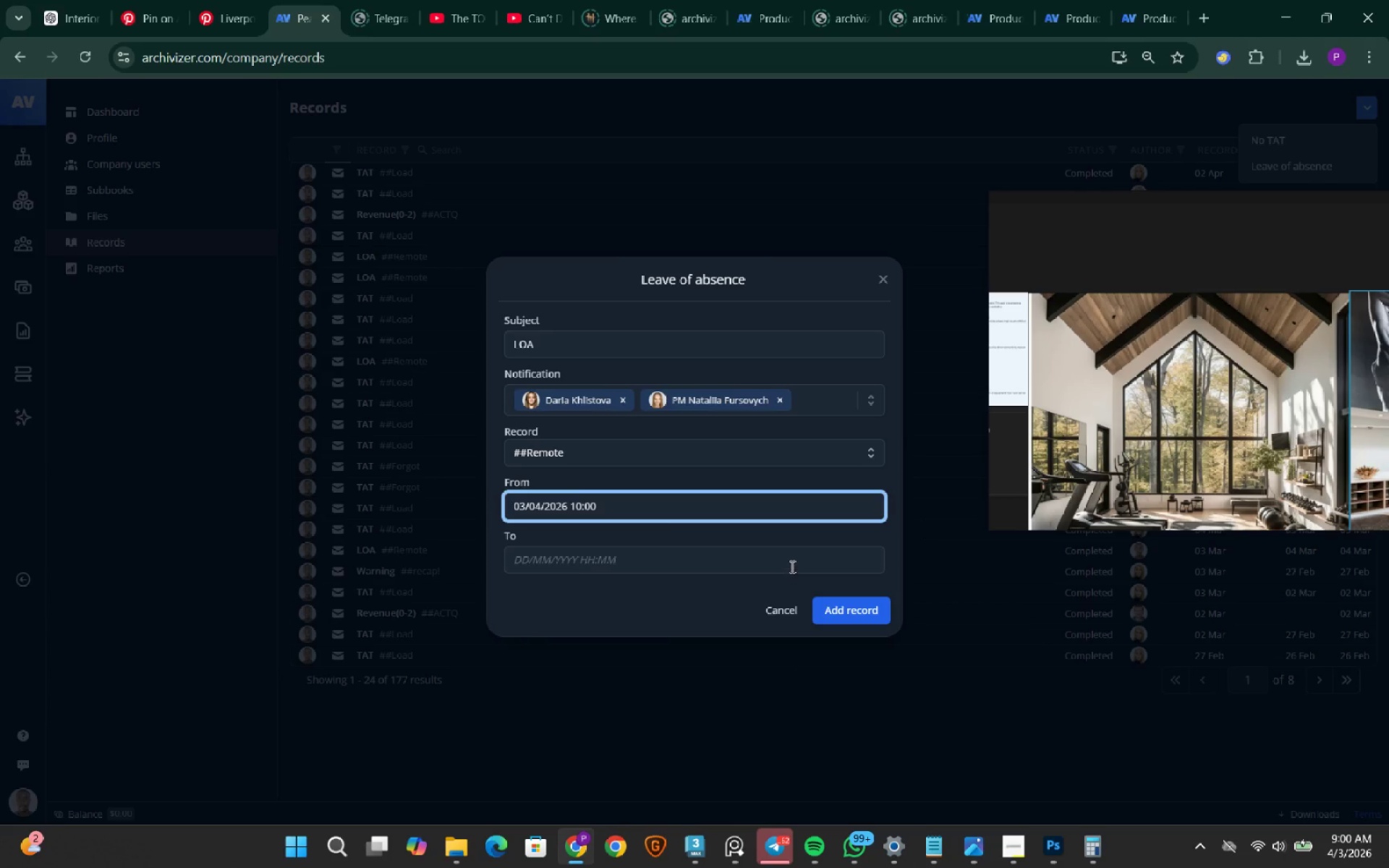 
left_click([791, 566])
 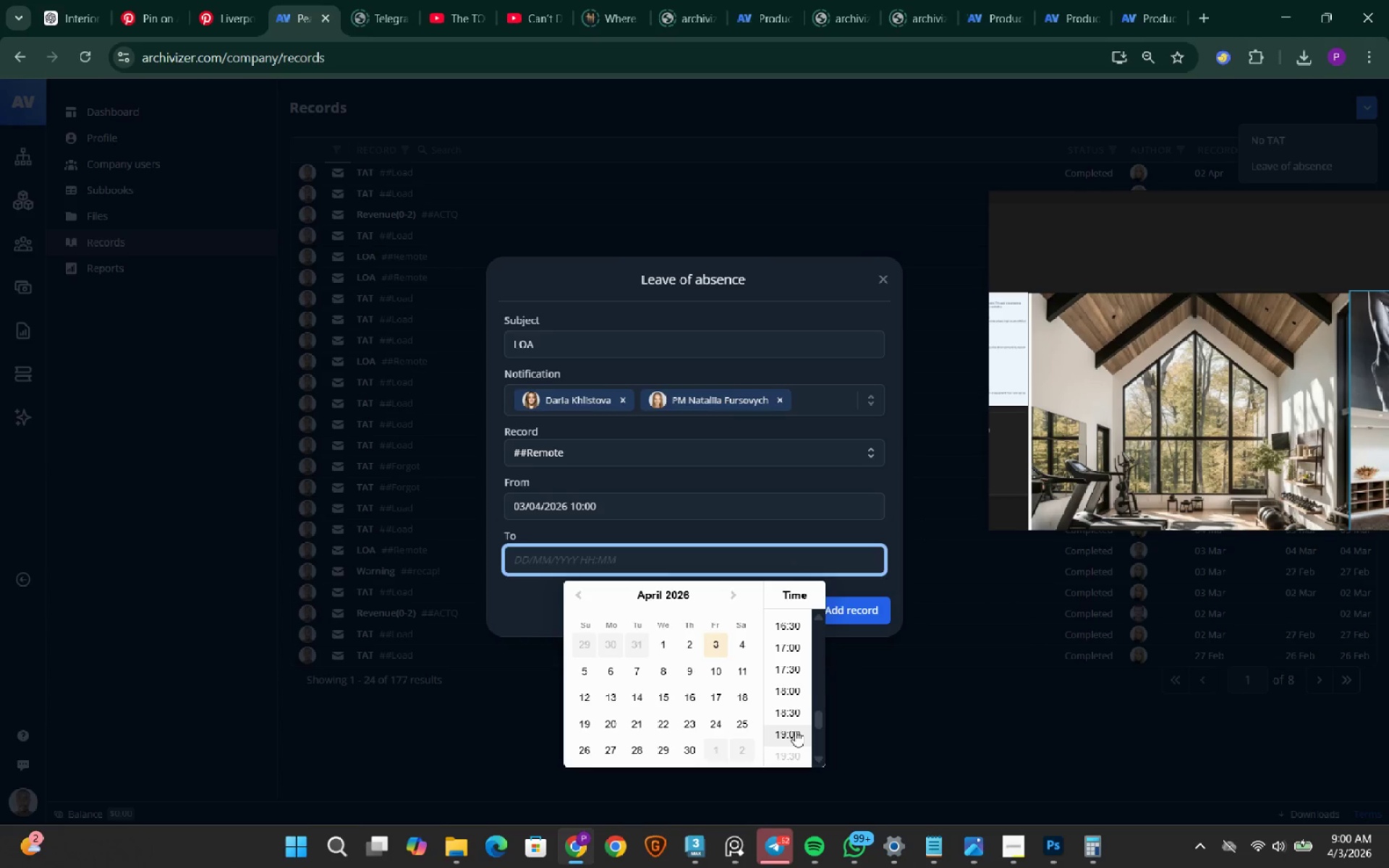 
left_click([784, 733])
 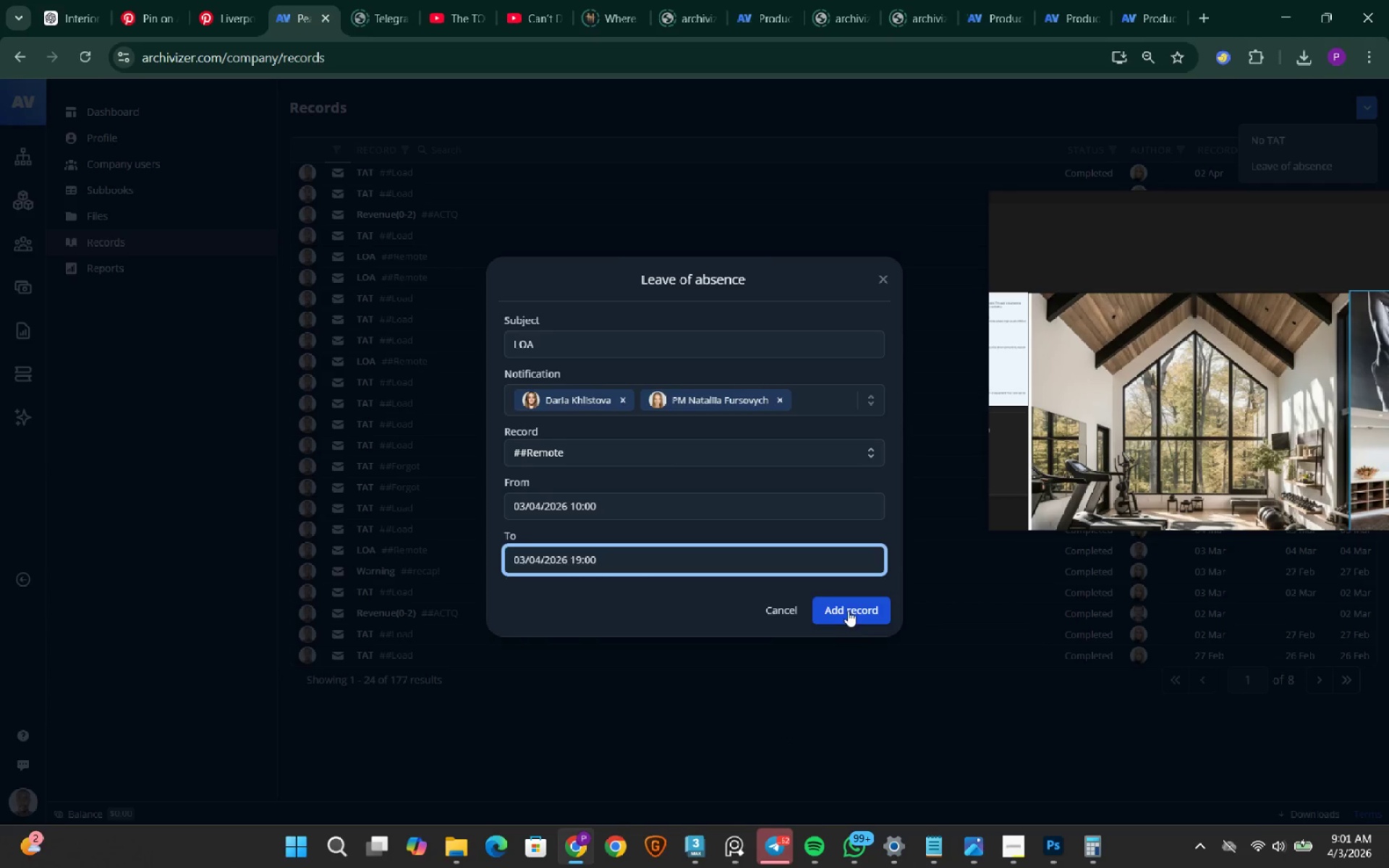 
left_click([849, 610])
 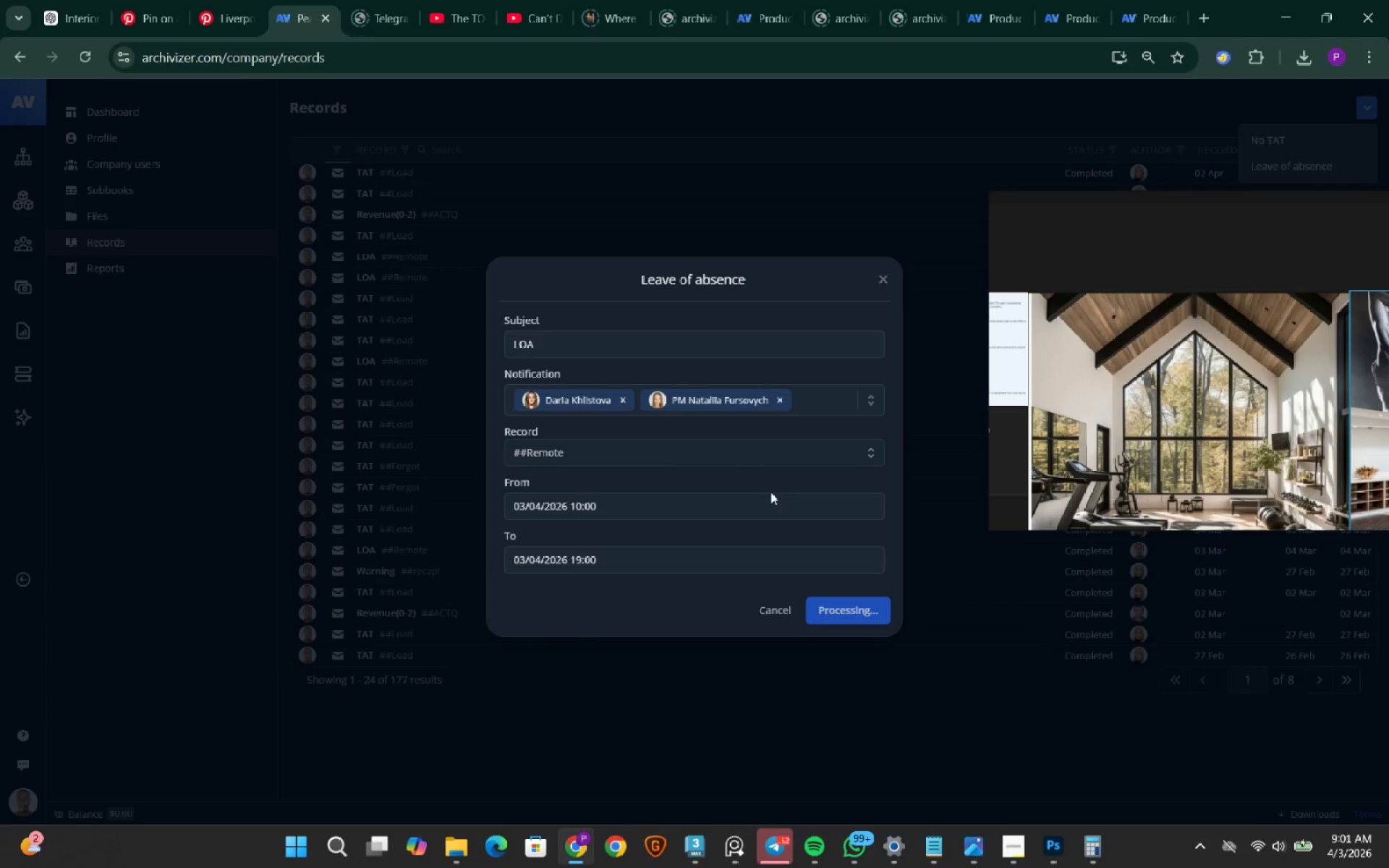 
wait(10.95)
 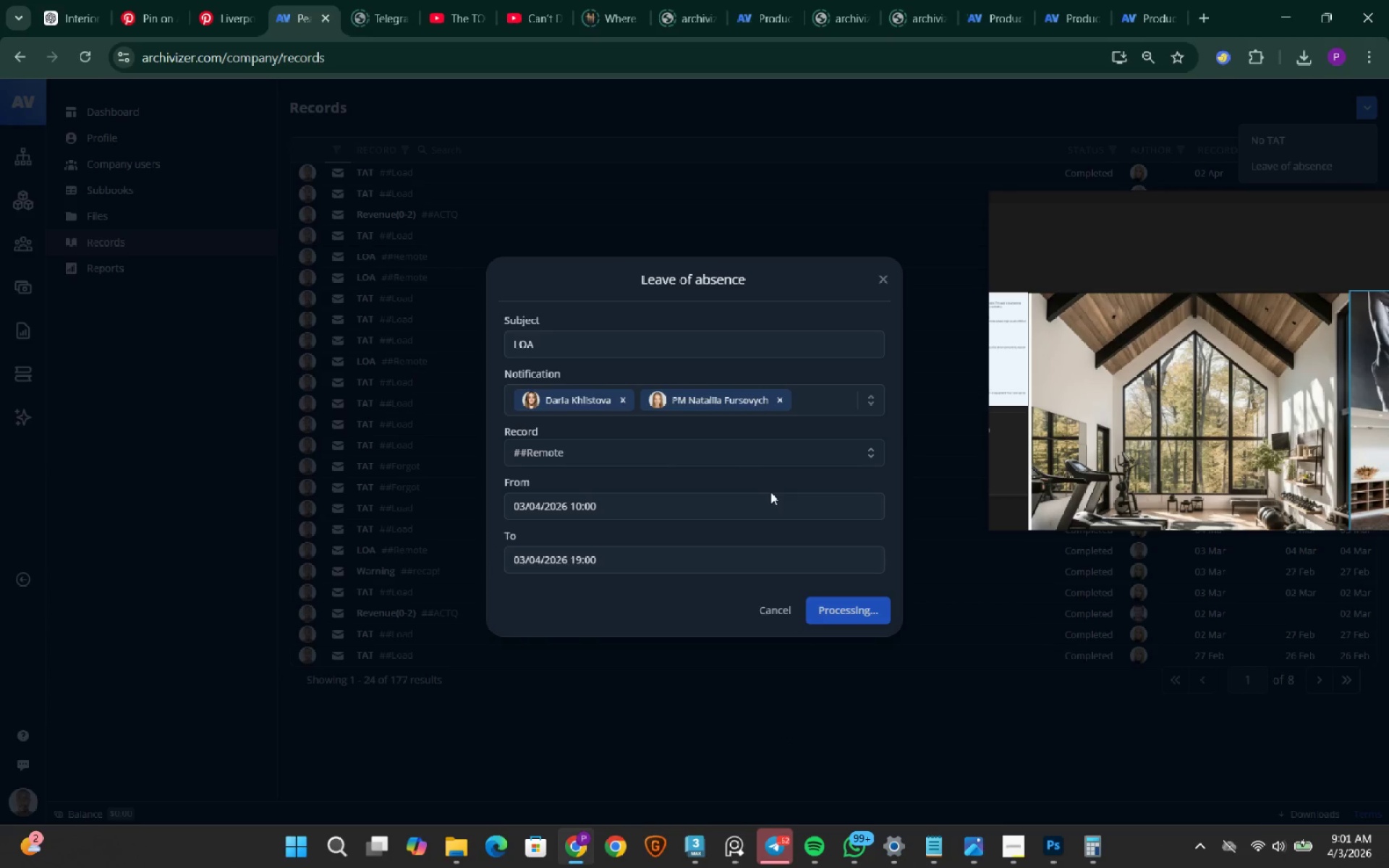 
left_click([70, 22])
 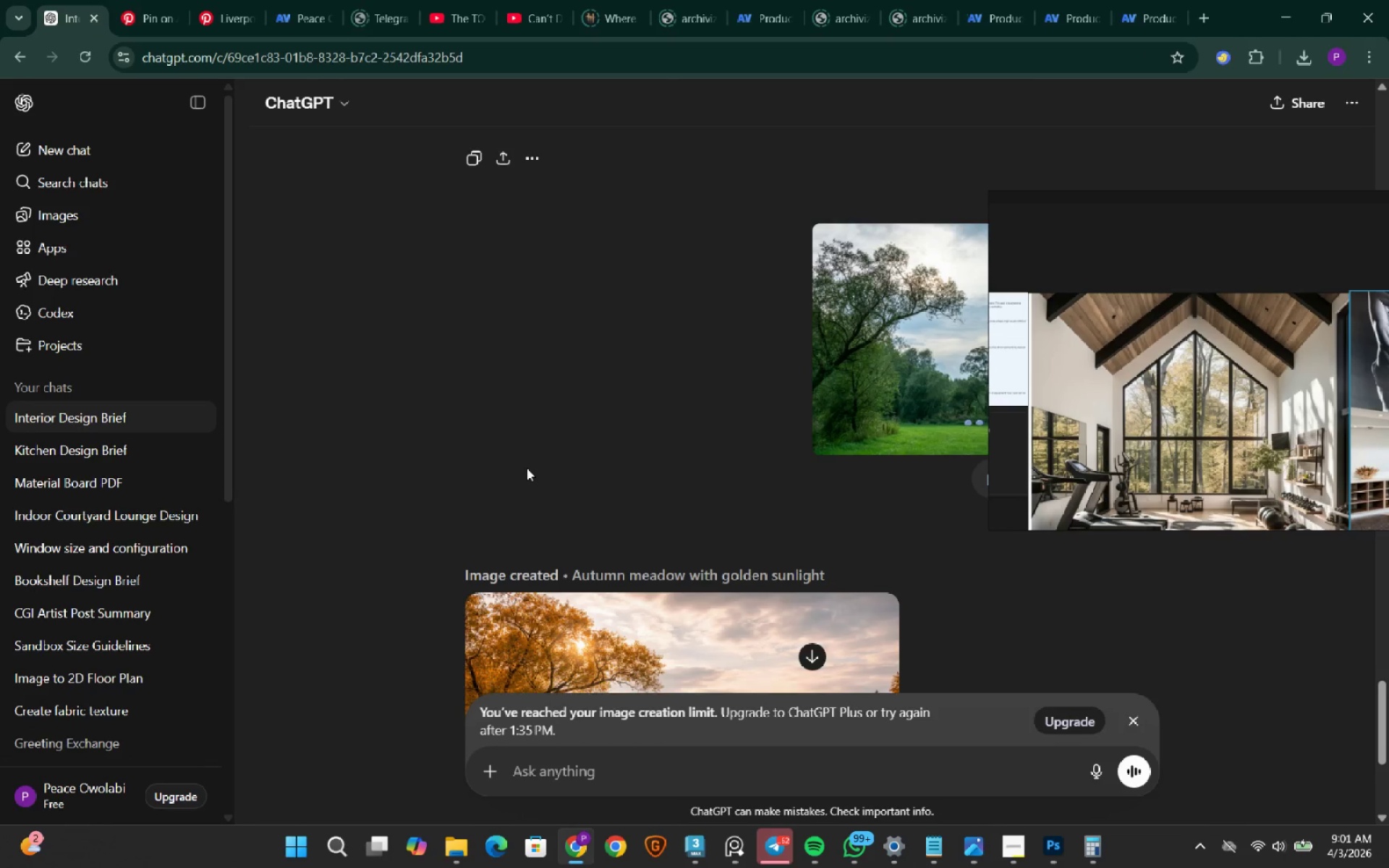 
scroll: coordinate [527, 468], scroll_direction: down, amount: 3.0
 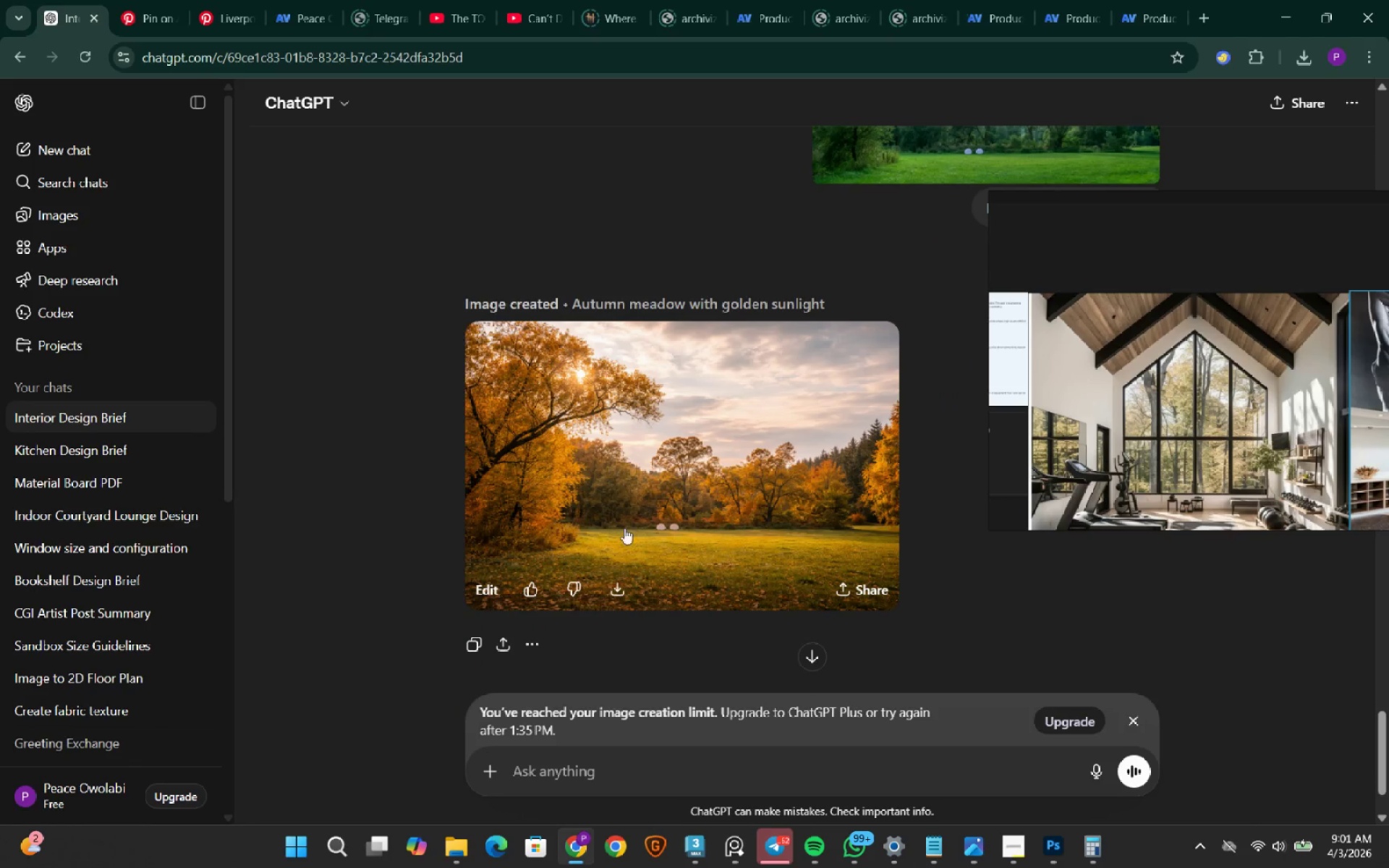 
left_click([613, 591])
 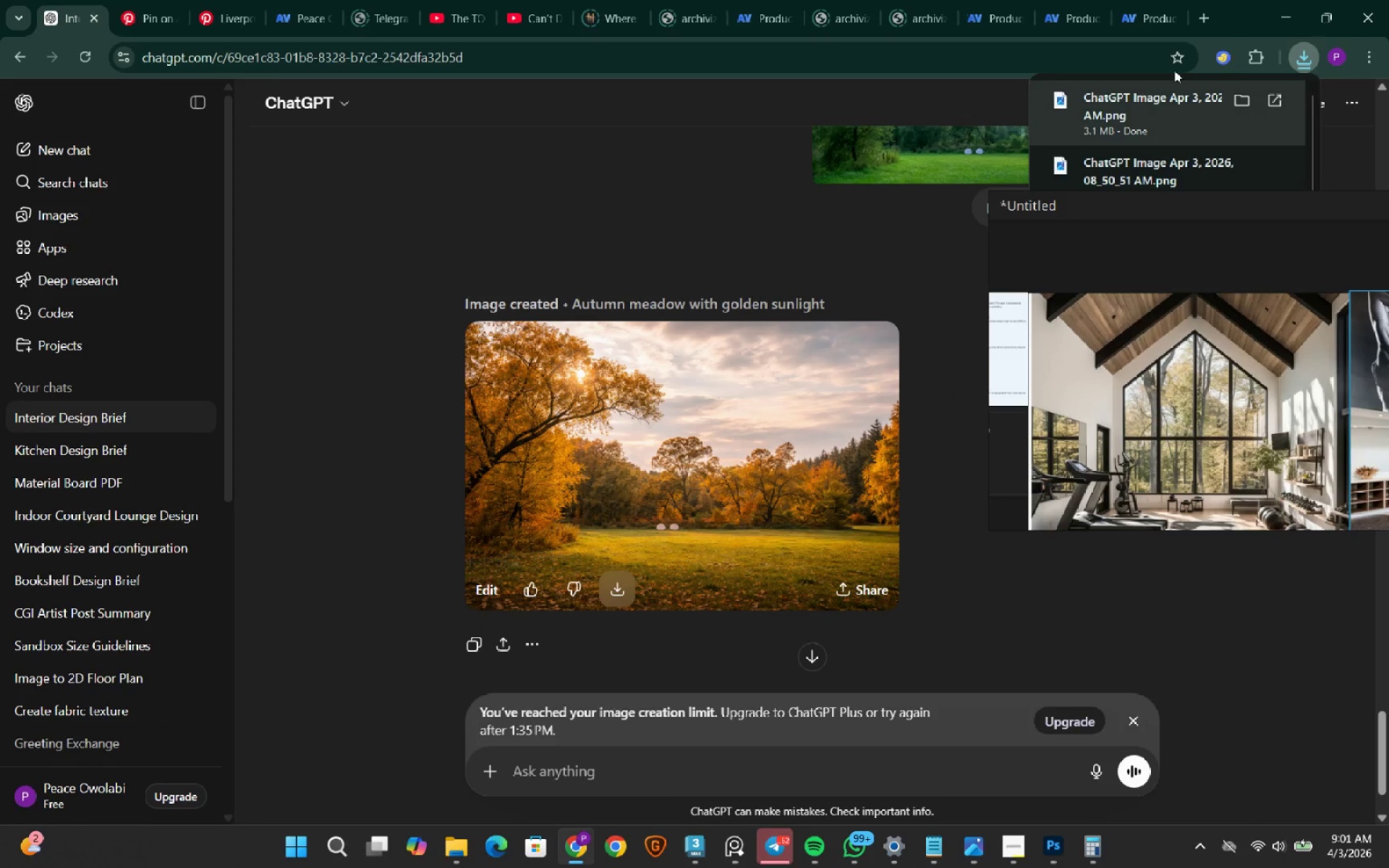 
left_click([1273, 12])
 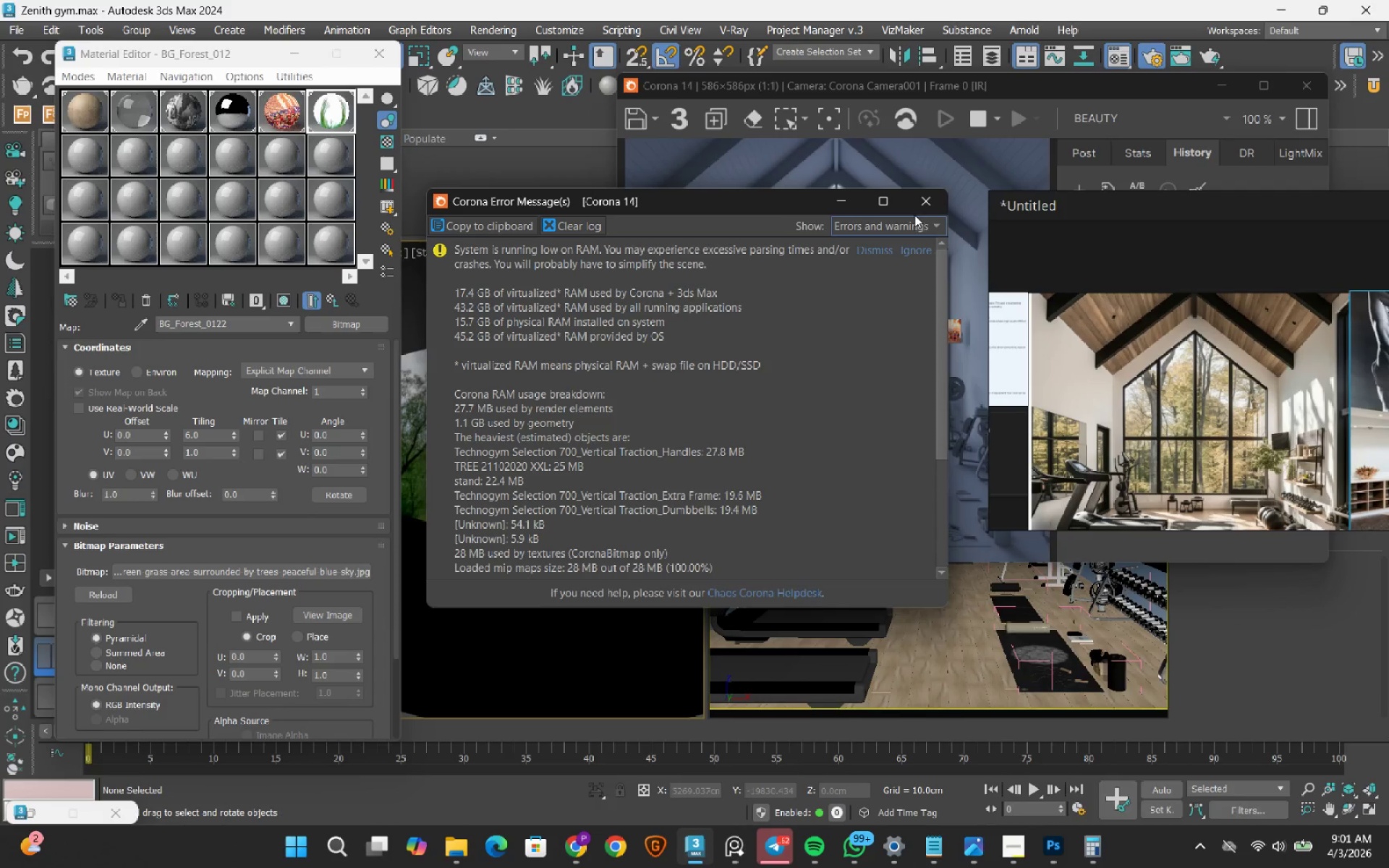 
left_click([921, 201])
 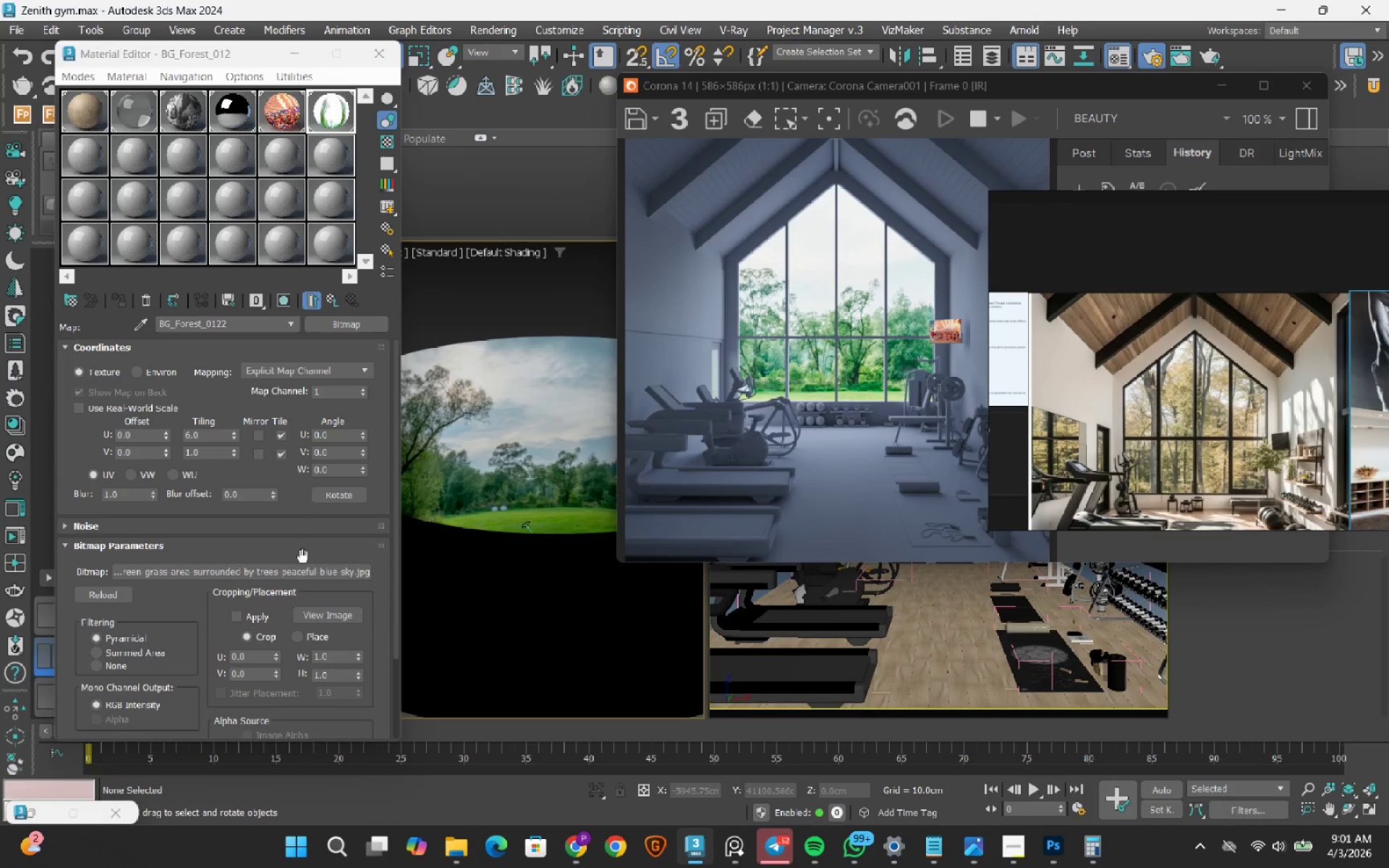 
left_click([302, 565])
 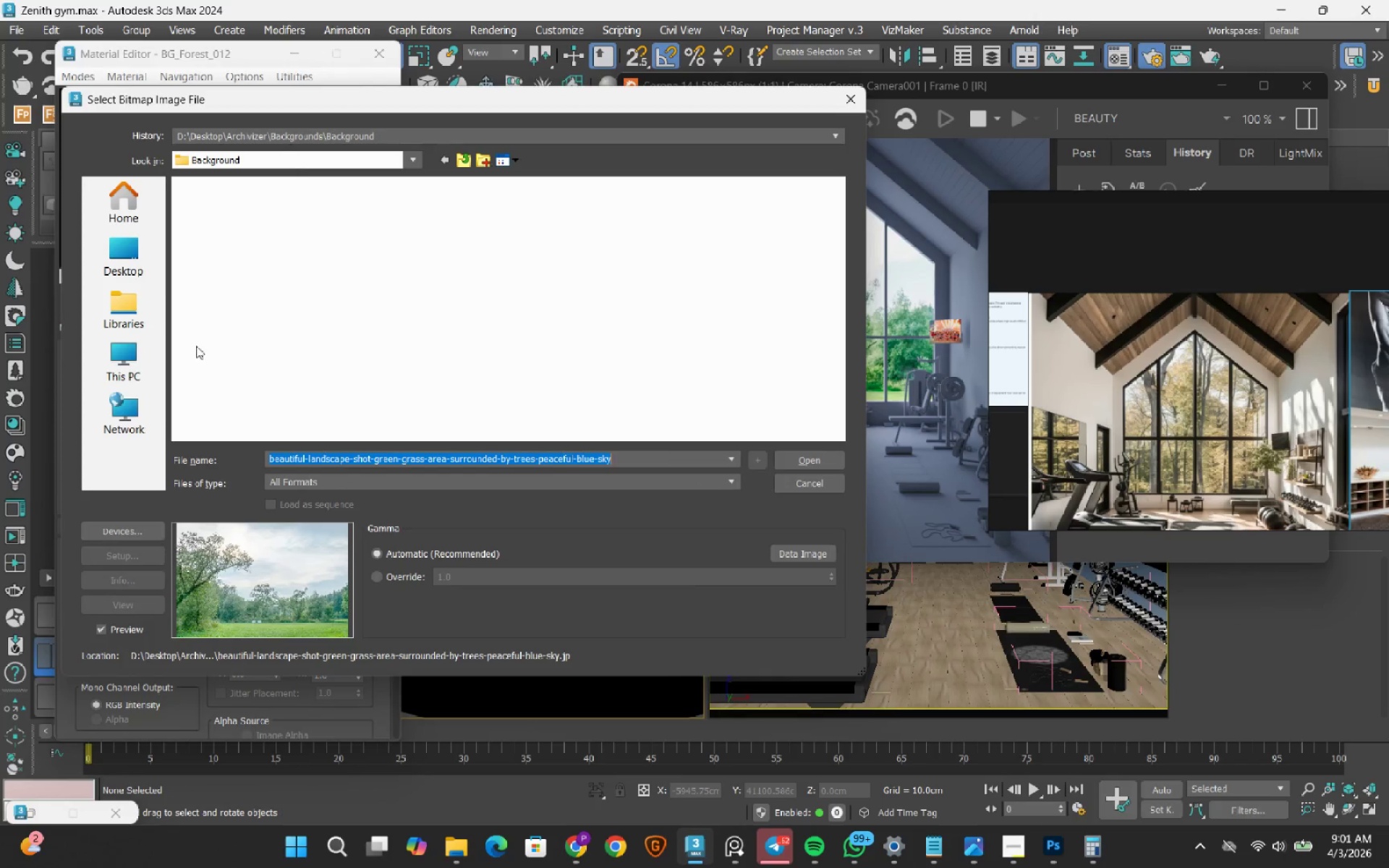 
left_click([131, 251])
 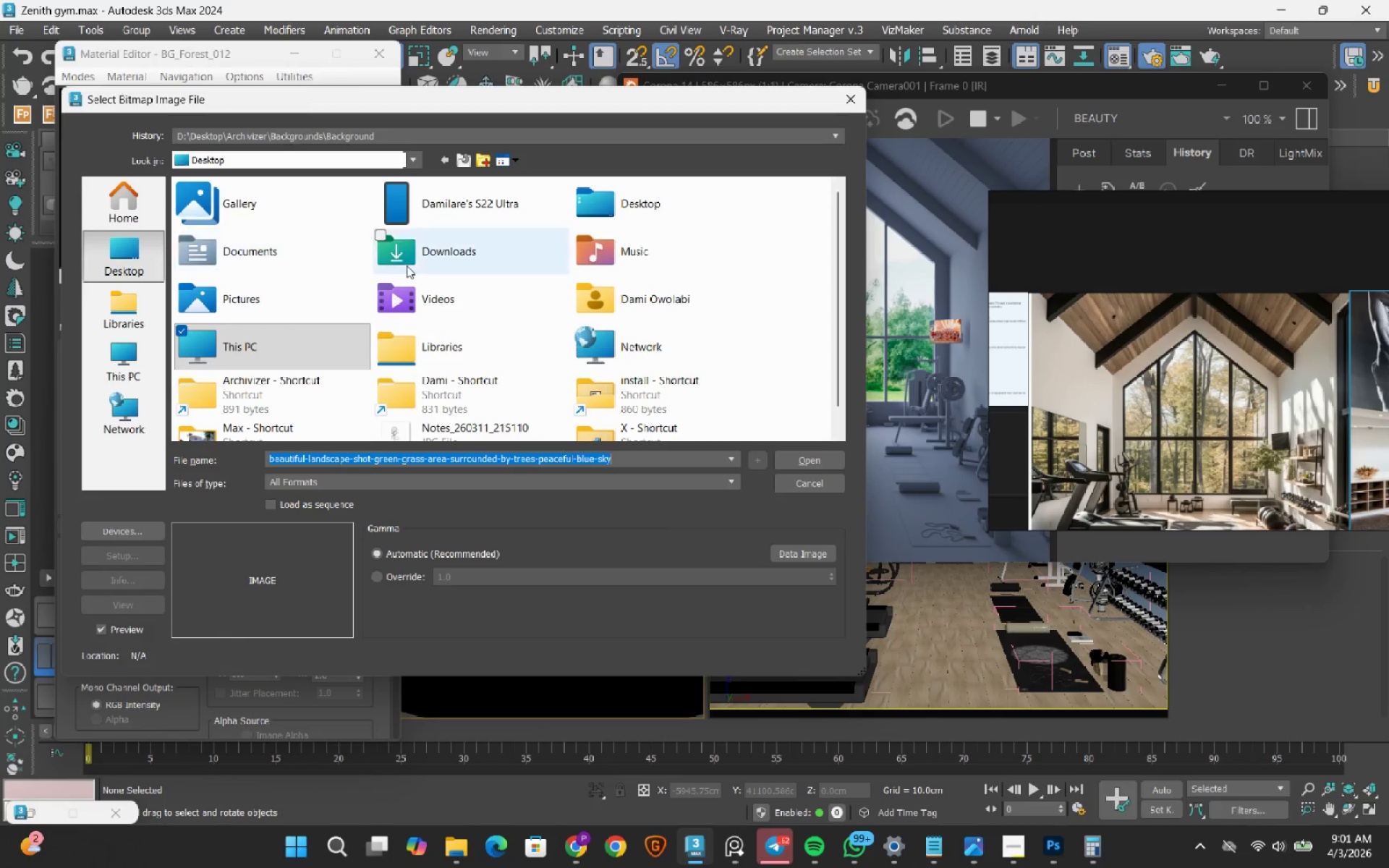 
double_click([410, 265])
 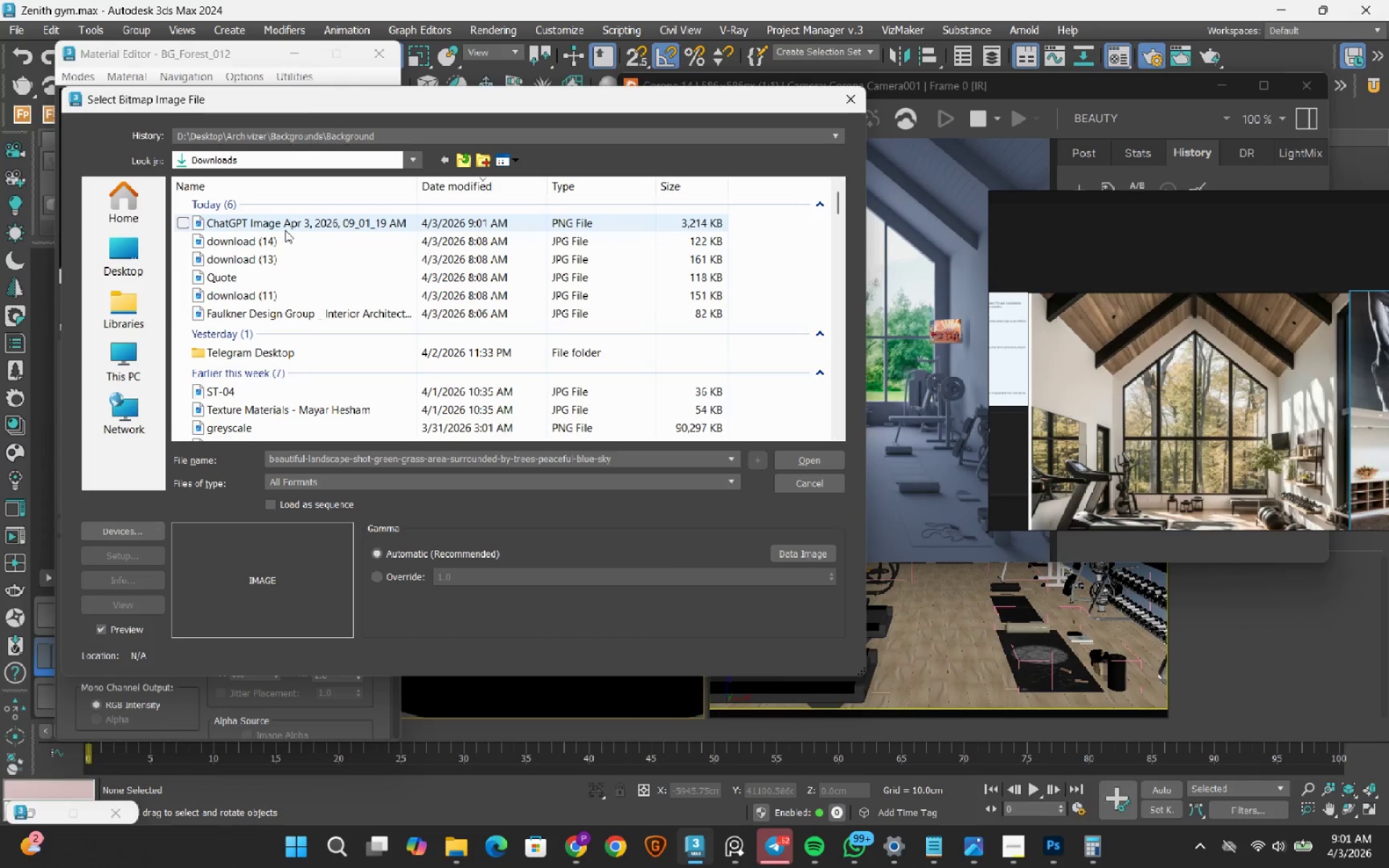 
left_click([285, 230])
 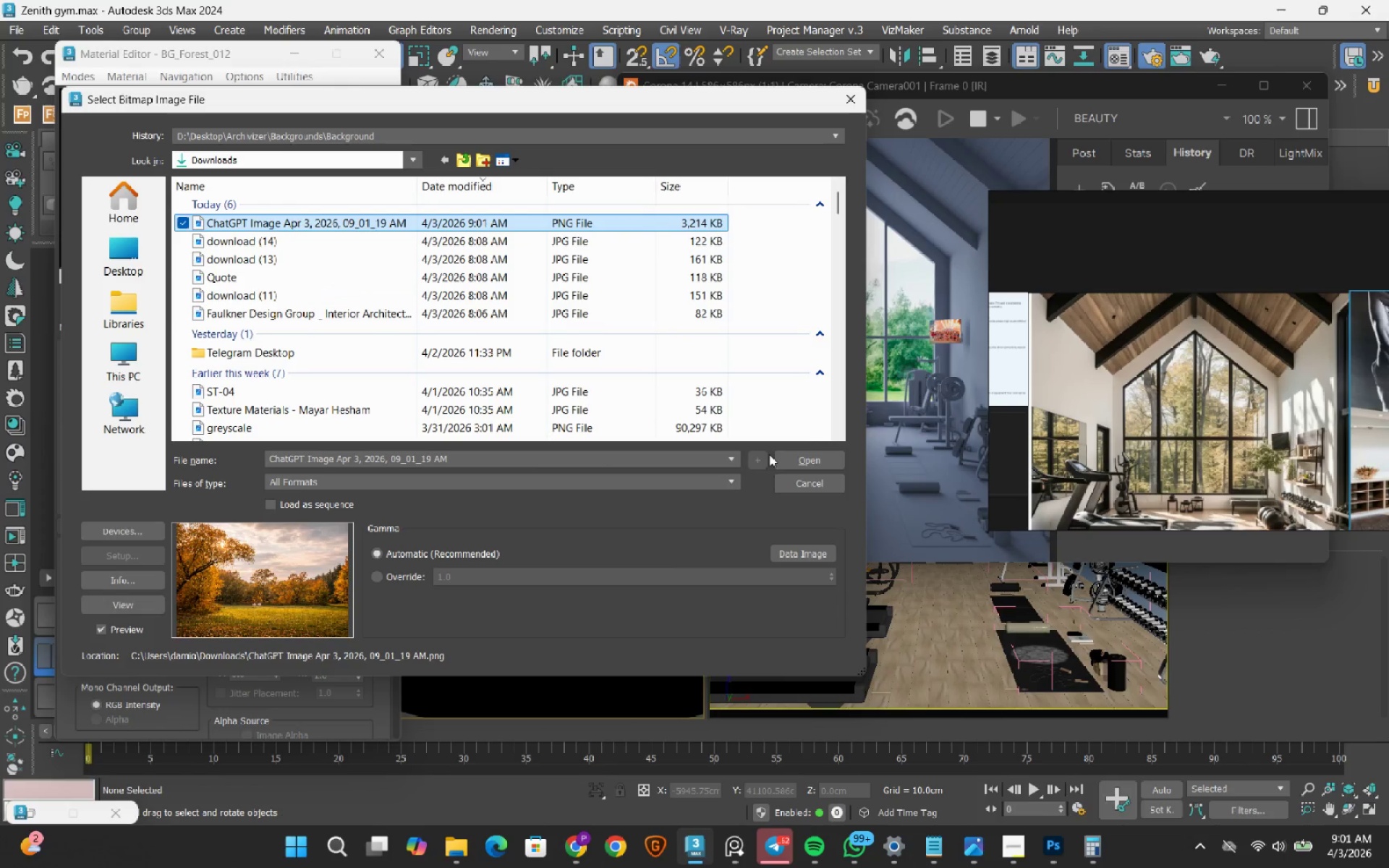 
left_click([791, 457])
 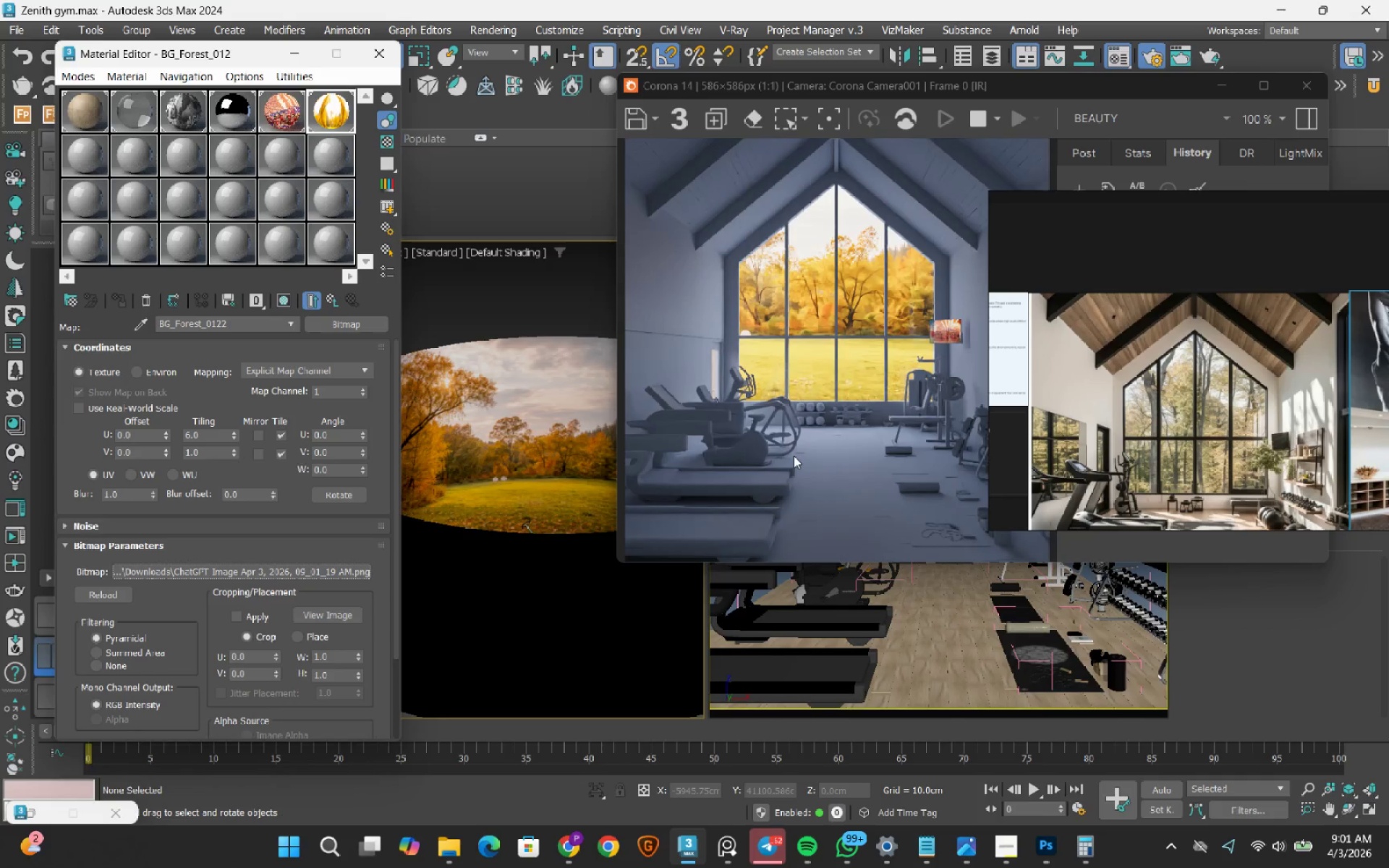 
wait(10.56)
 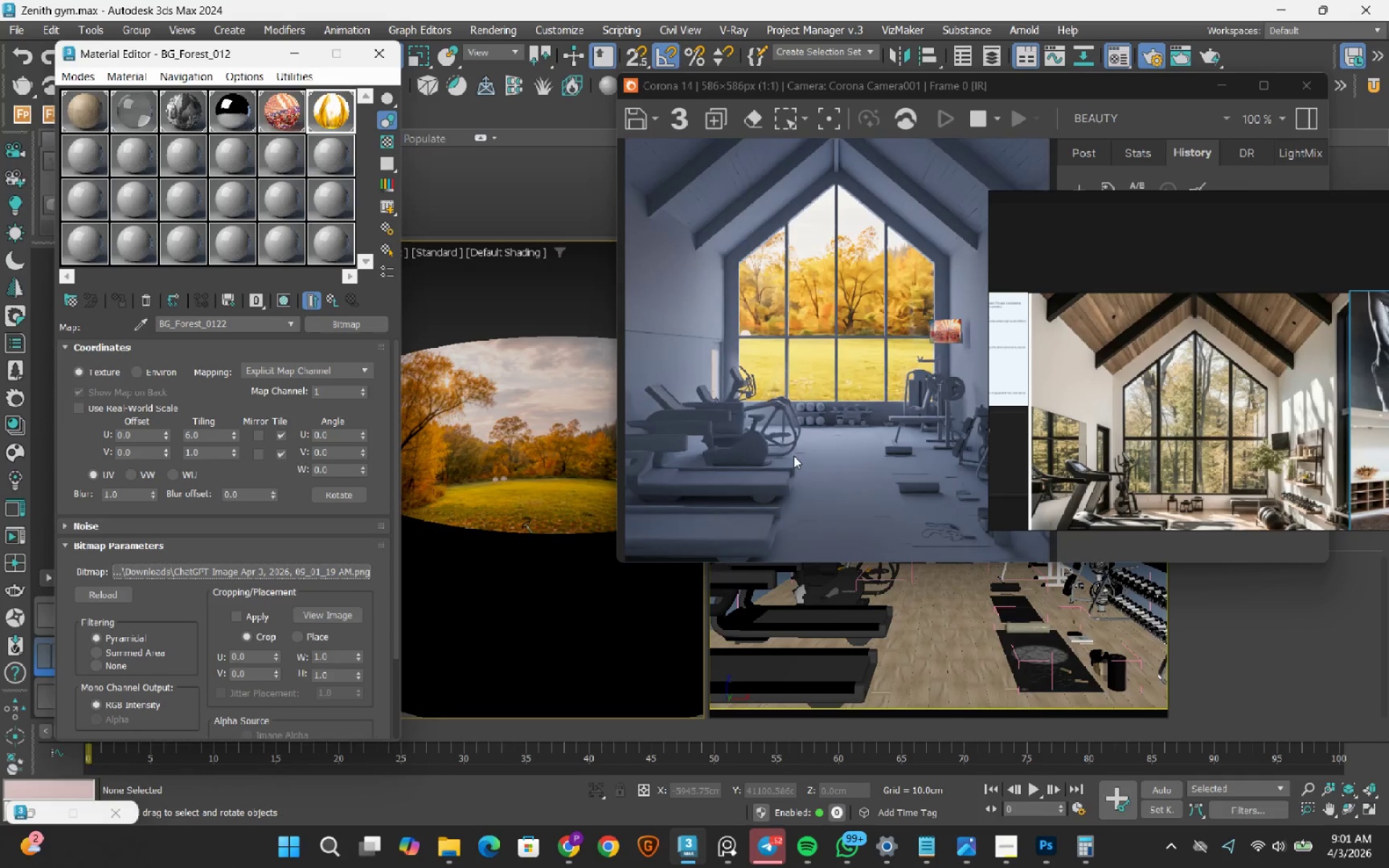 
scroll: coordinate [555, 485], scroll_direction: down, amount: 1.0
 